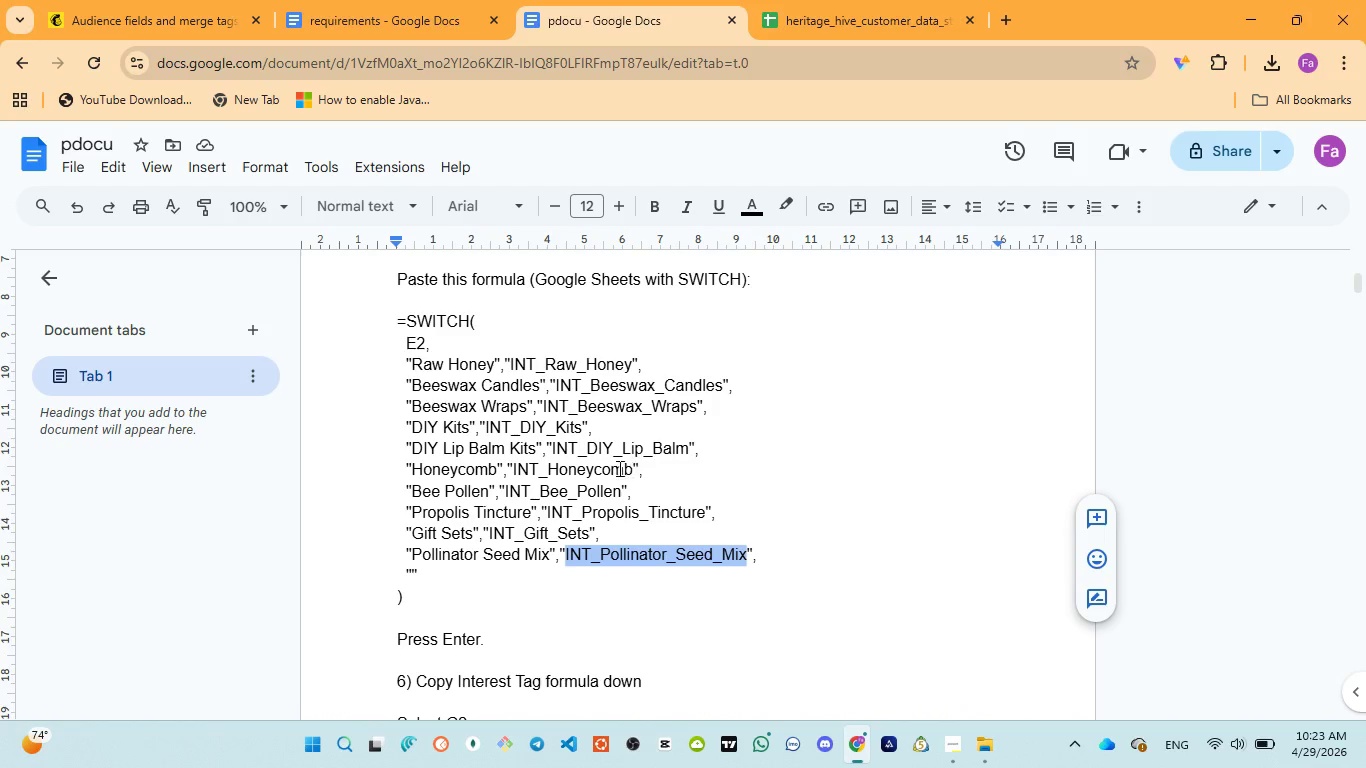 
double_click([825, 20])
 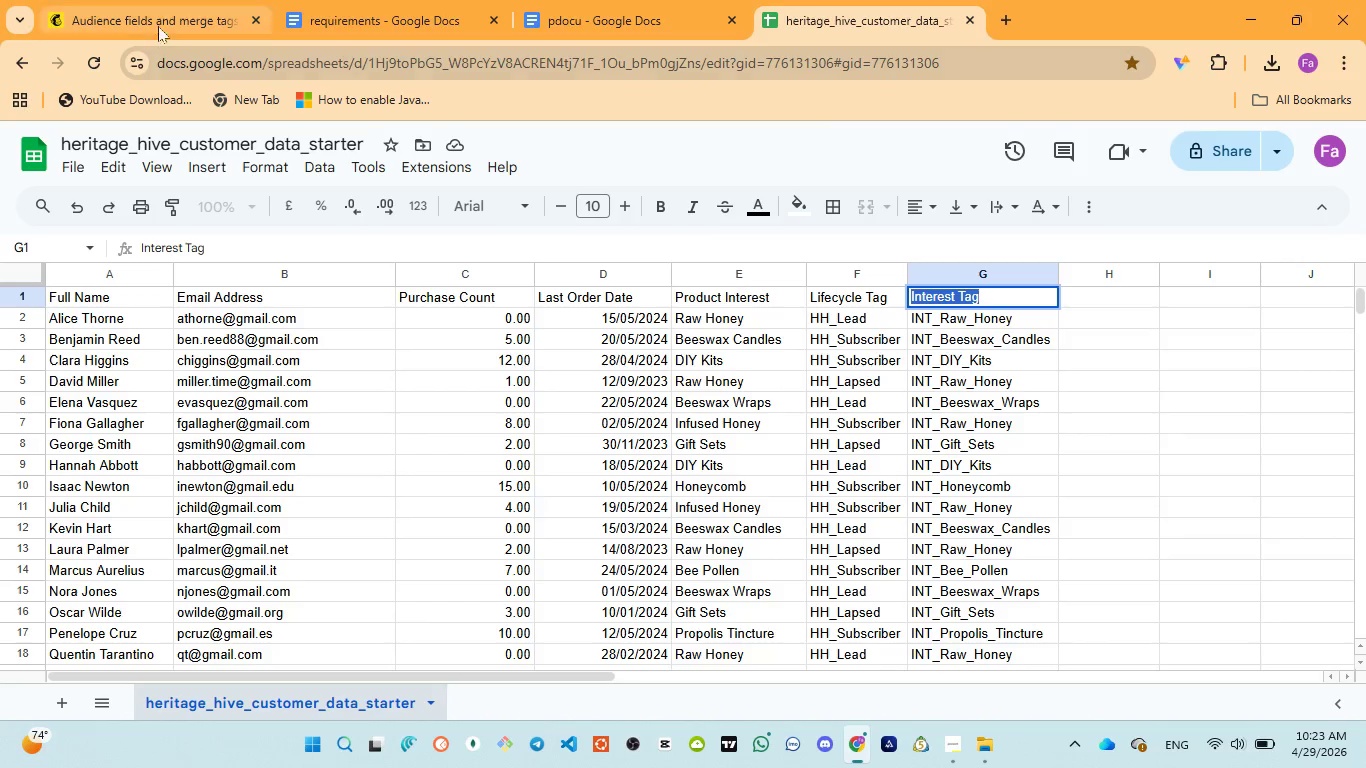 
left_click([156, 22])
 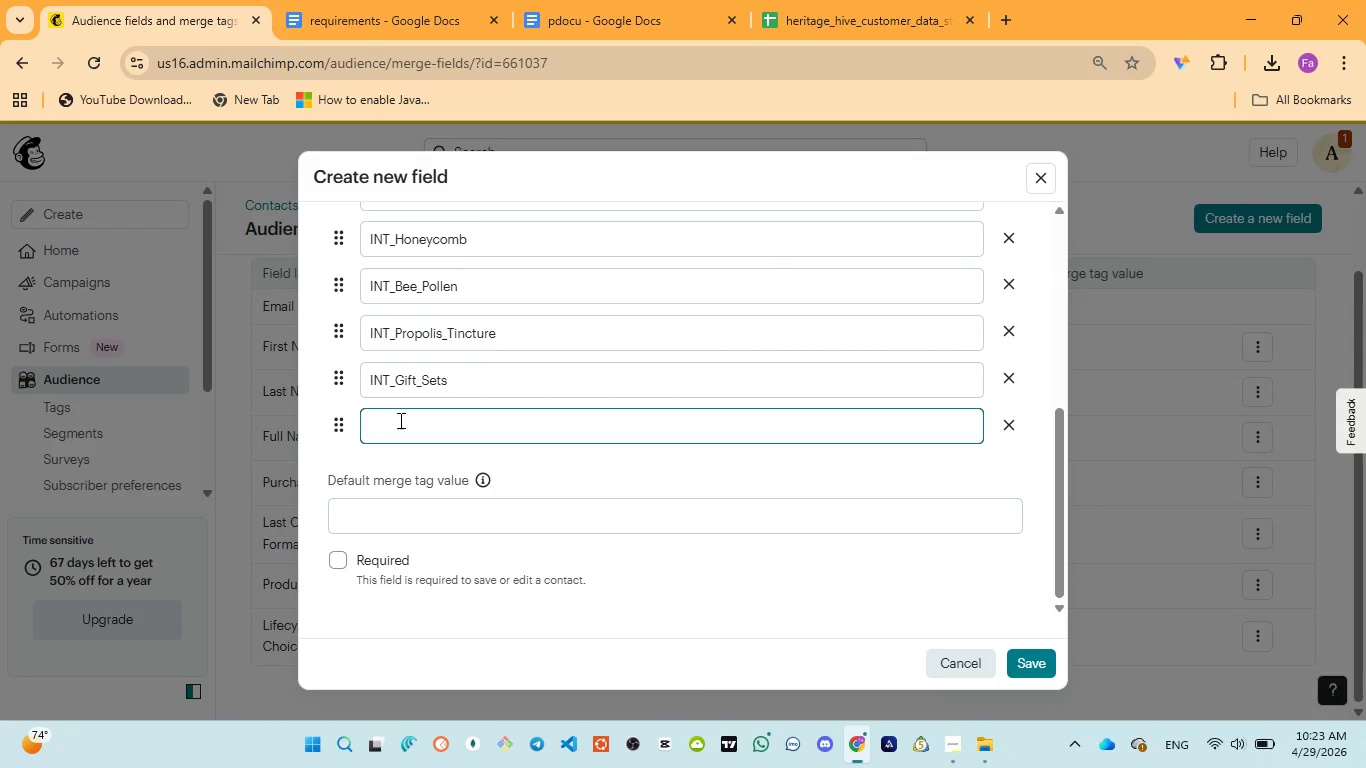 
key(Control+V)
 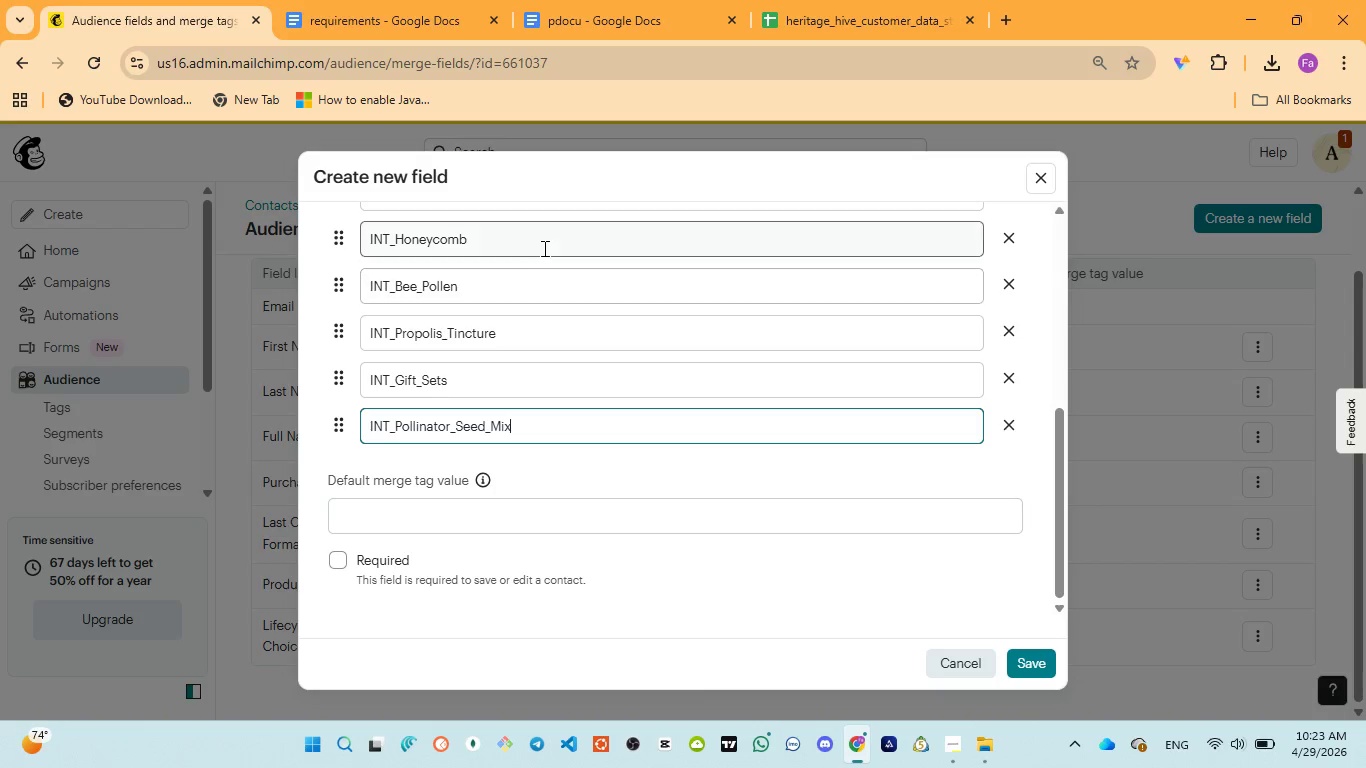 
scroll: coordinate [669, 289], scroll_direction: up, amount: 6.0
 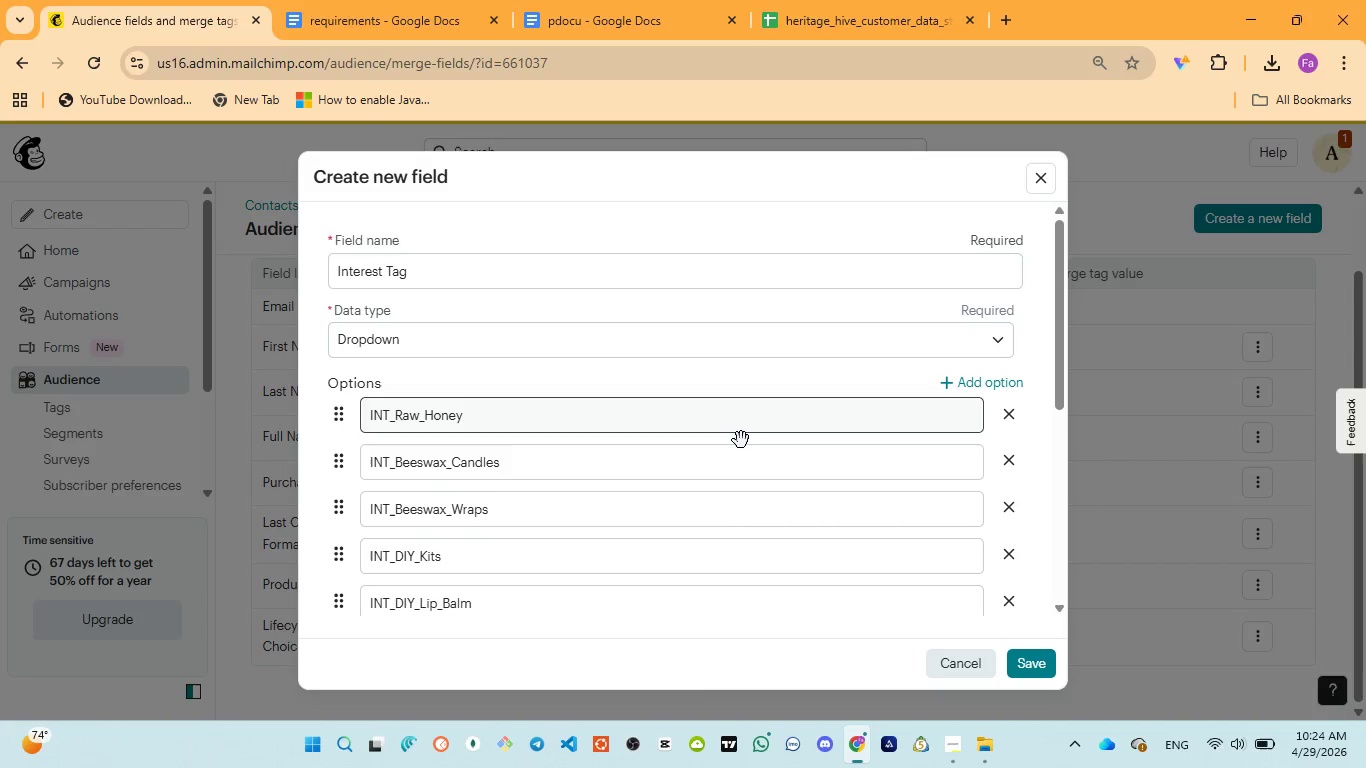 
scroll: coordinate [747, 475], scroll_direction: down, amount: 6.0
 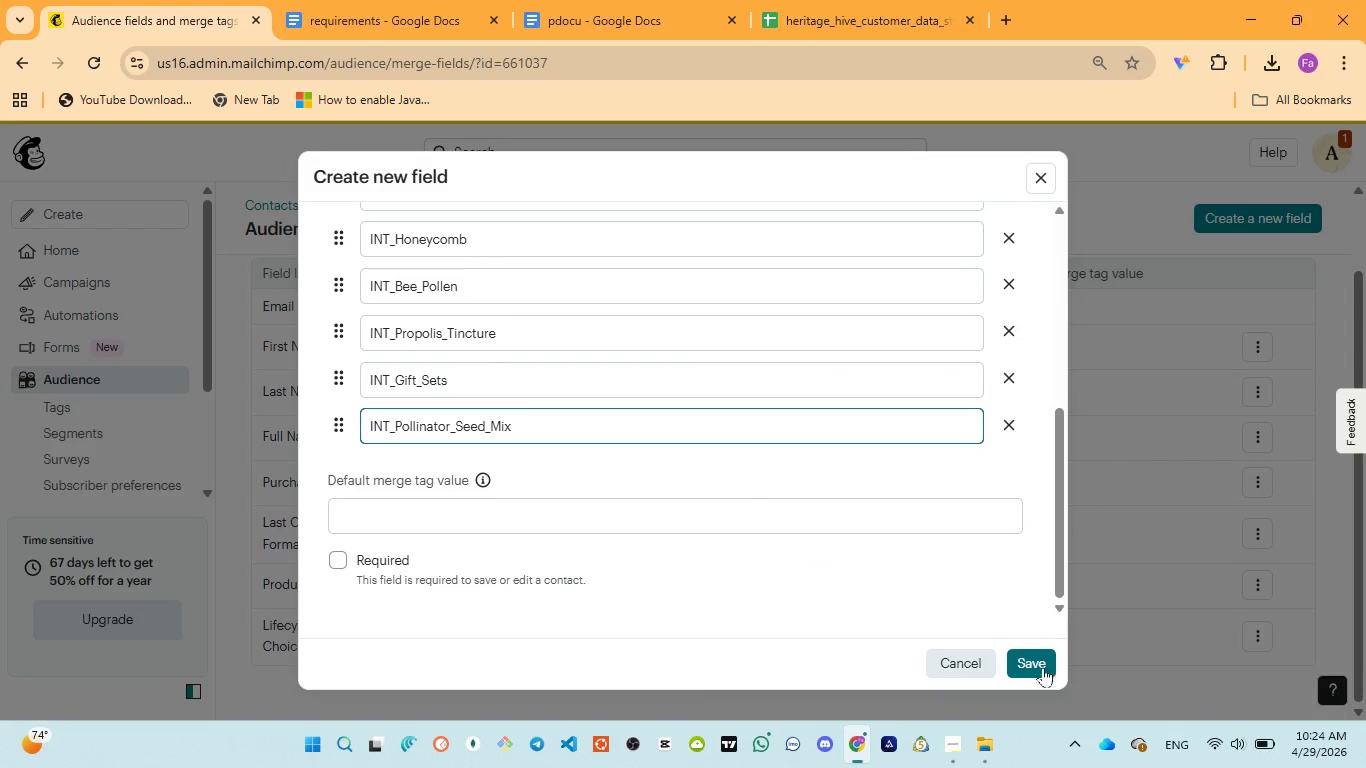 
left_click([1011, 653])
 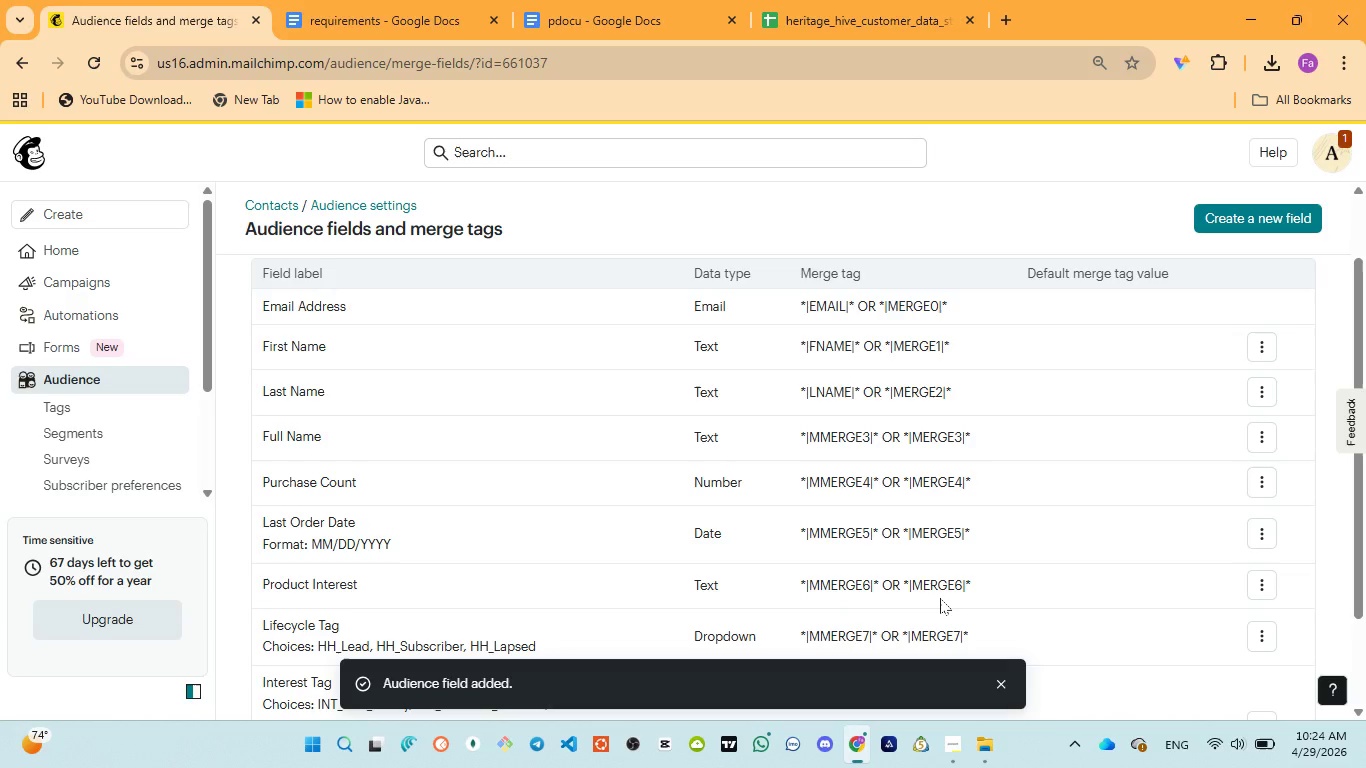 
scroll: coordinate [885, 547], scroll_direction: down, amount: 3.0
 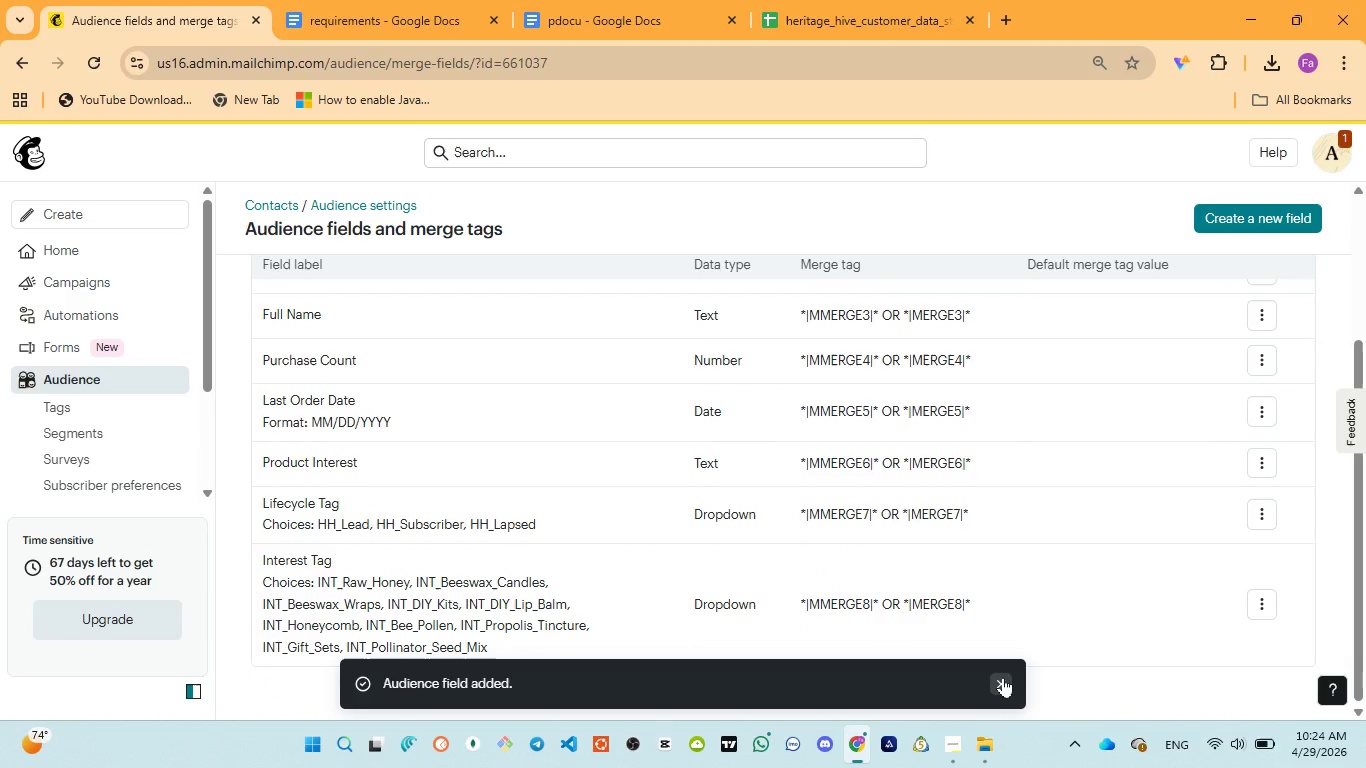 
left_click([1003, 677])
 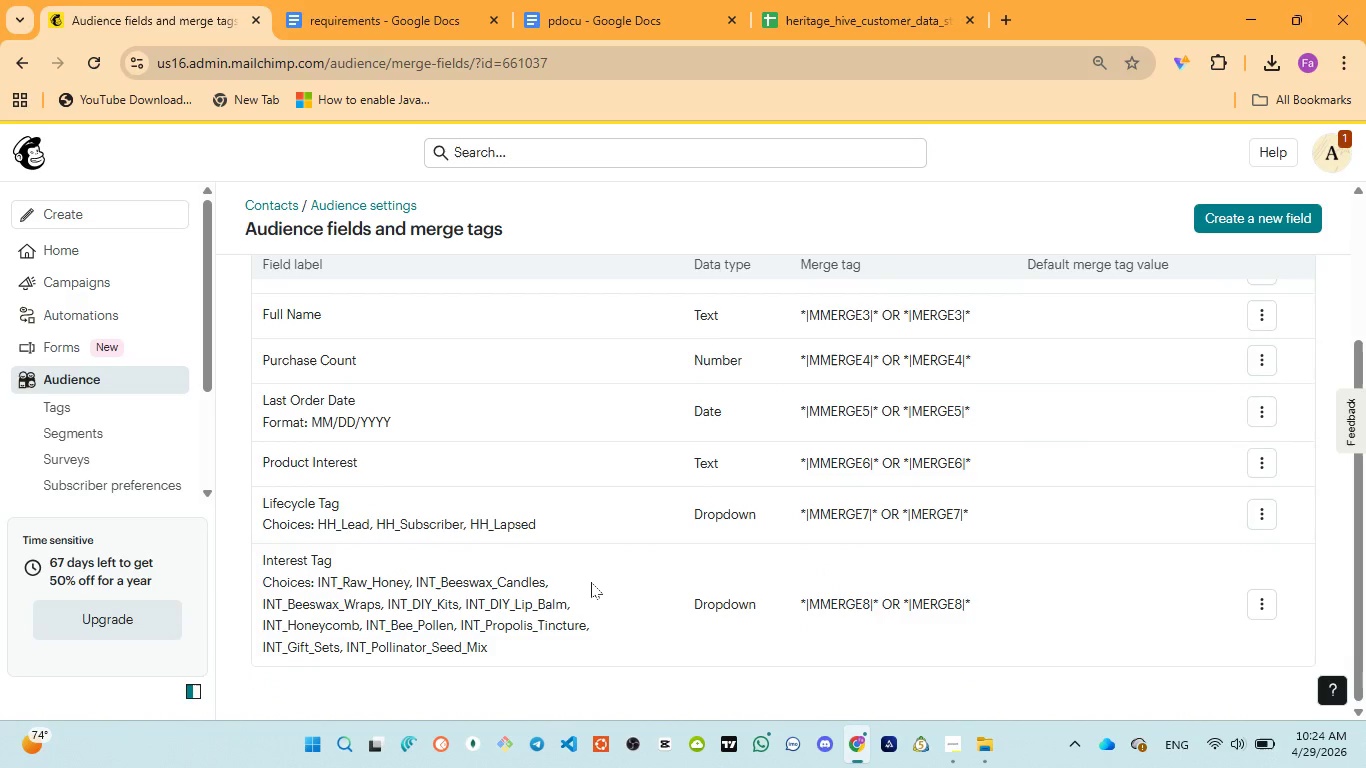 
scroll: coordinate [591, 582], scroll_direction: down, amount: 2.0
 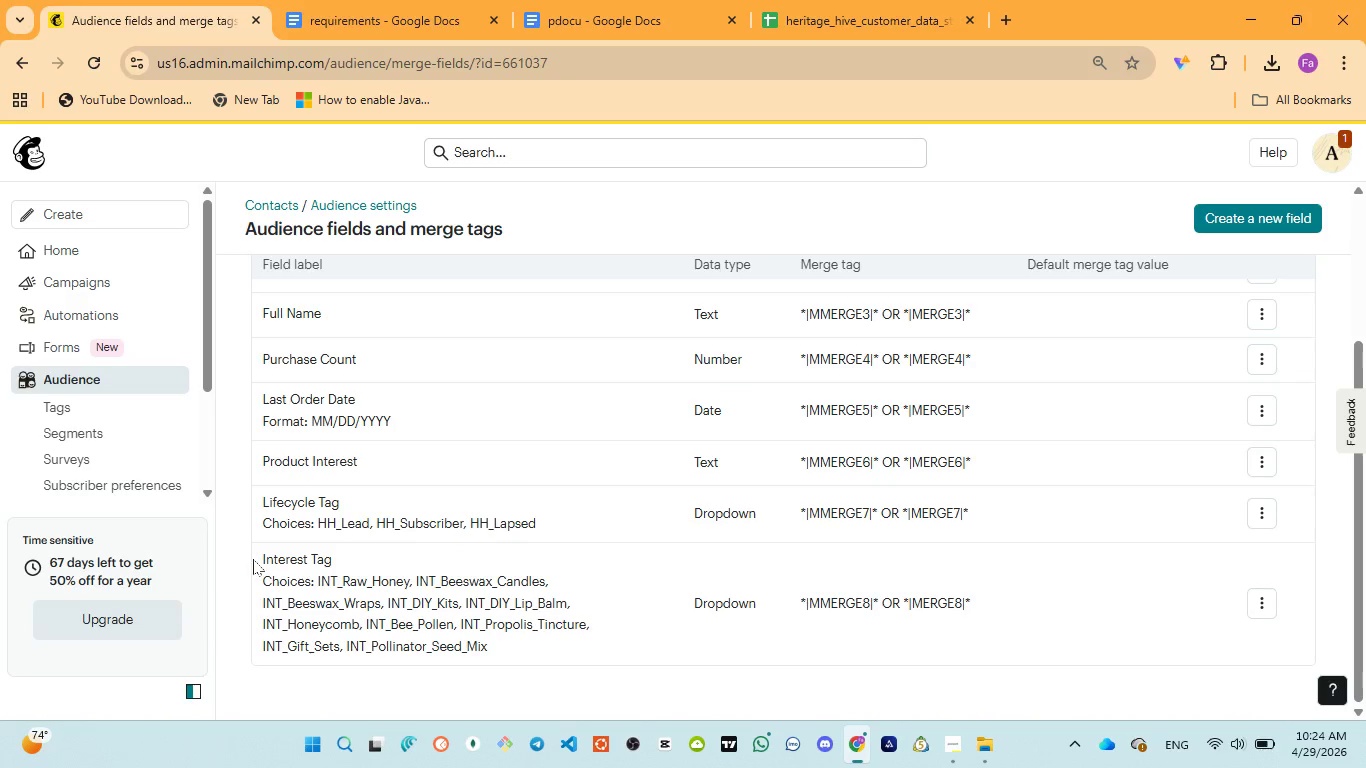 
left_click_drag(start_coordinate=[254, 555], to_coordinate=[514, 663])
 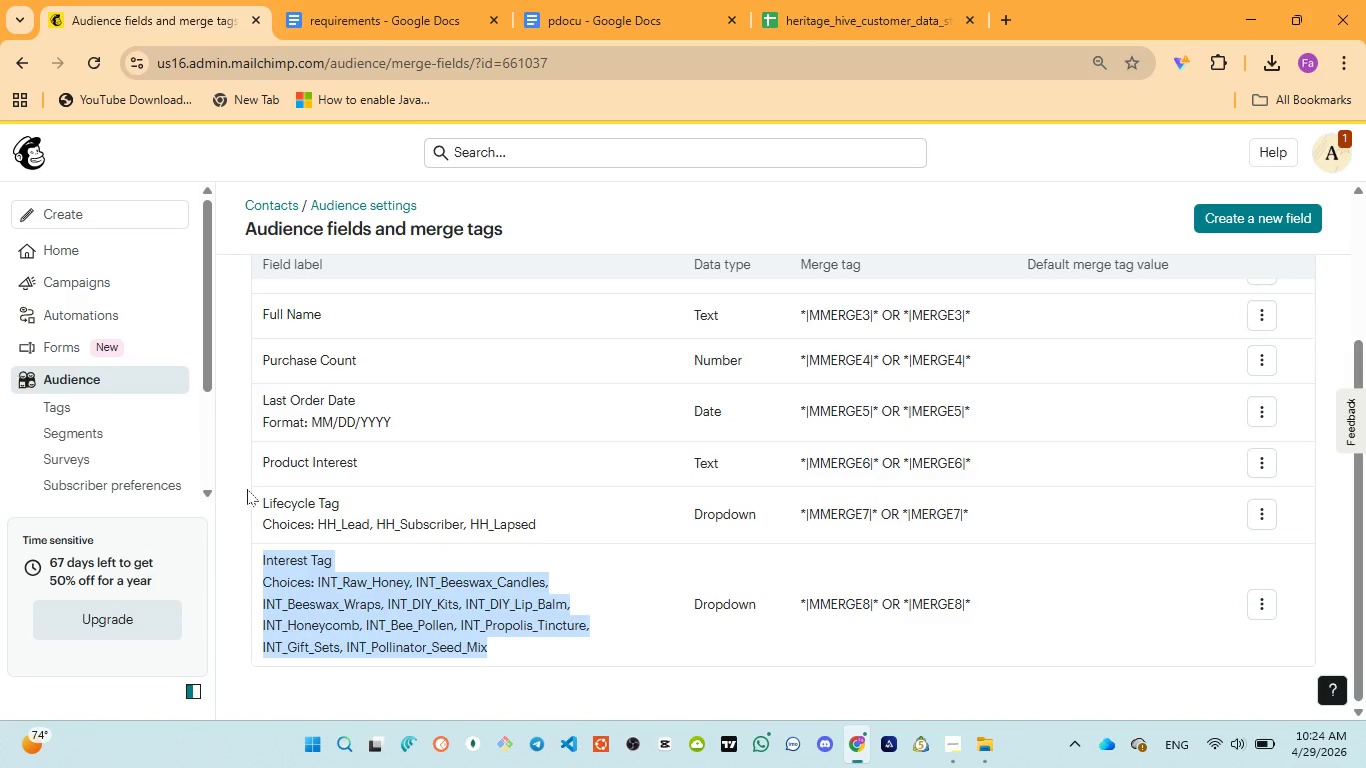 
left_click_drag(start_coordinate=[250, 489], to_coordinate=[579, 534])
 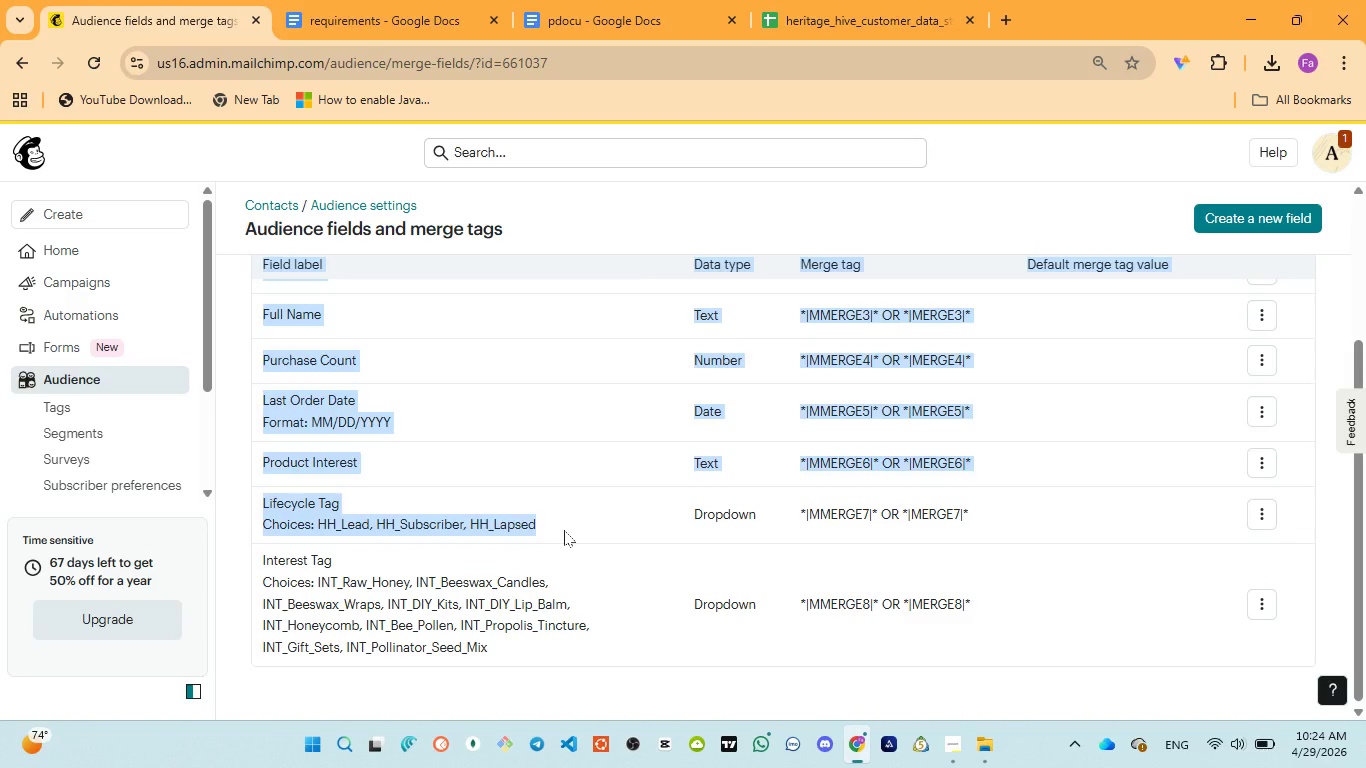 
left_click([564, 530])
 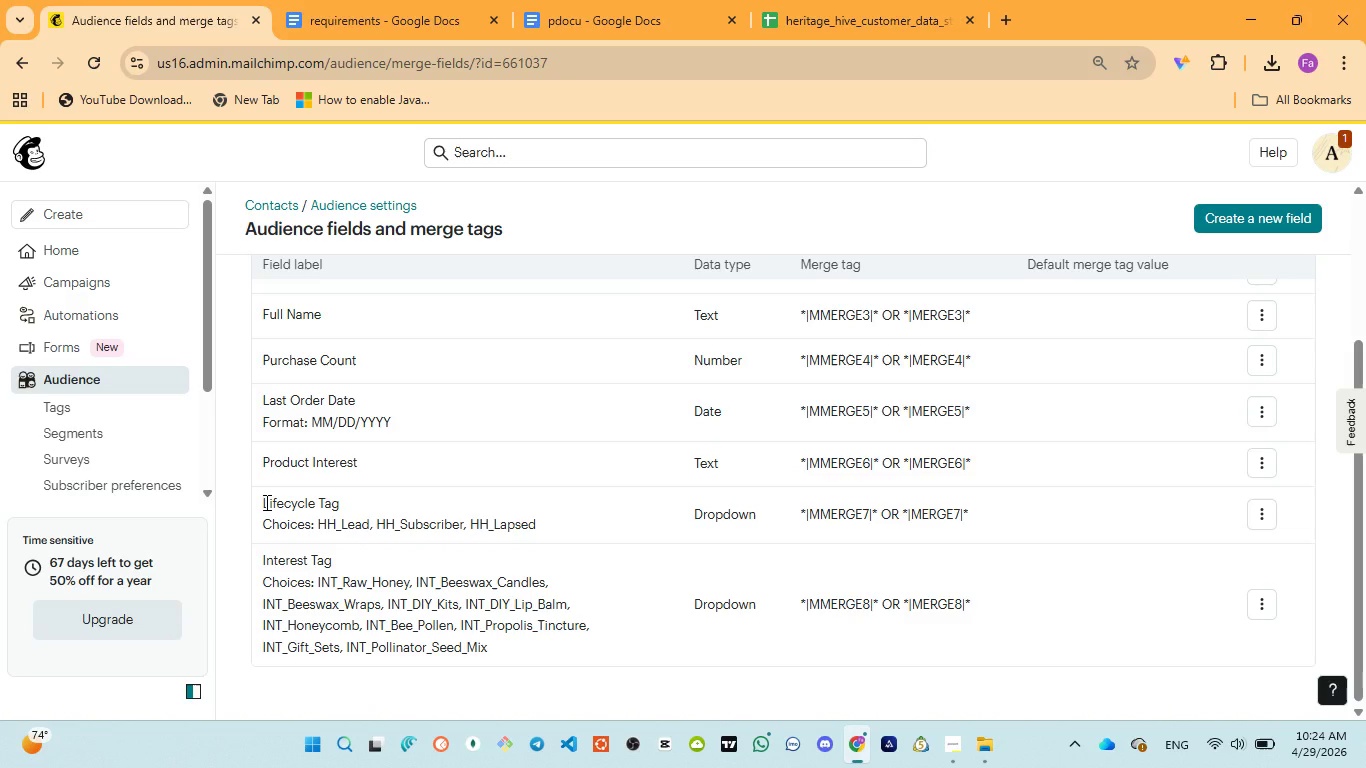 
left_click_drag(start_coordinate=[265, 502], to_coordinate=[567, 523])
 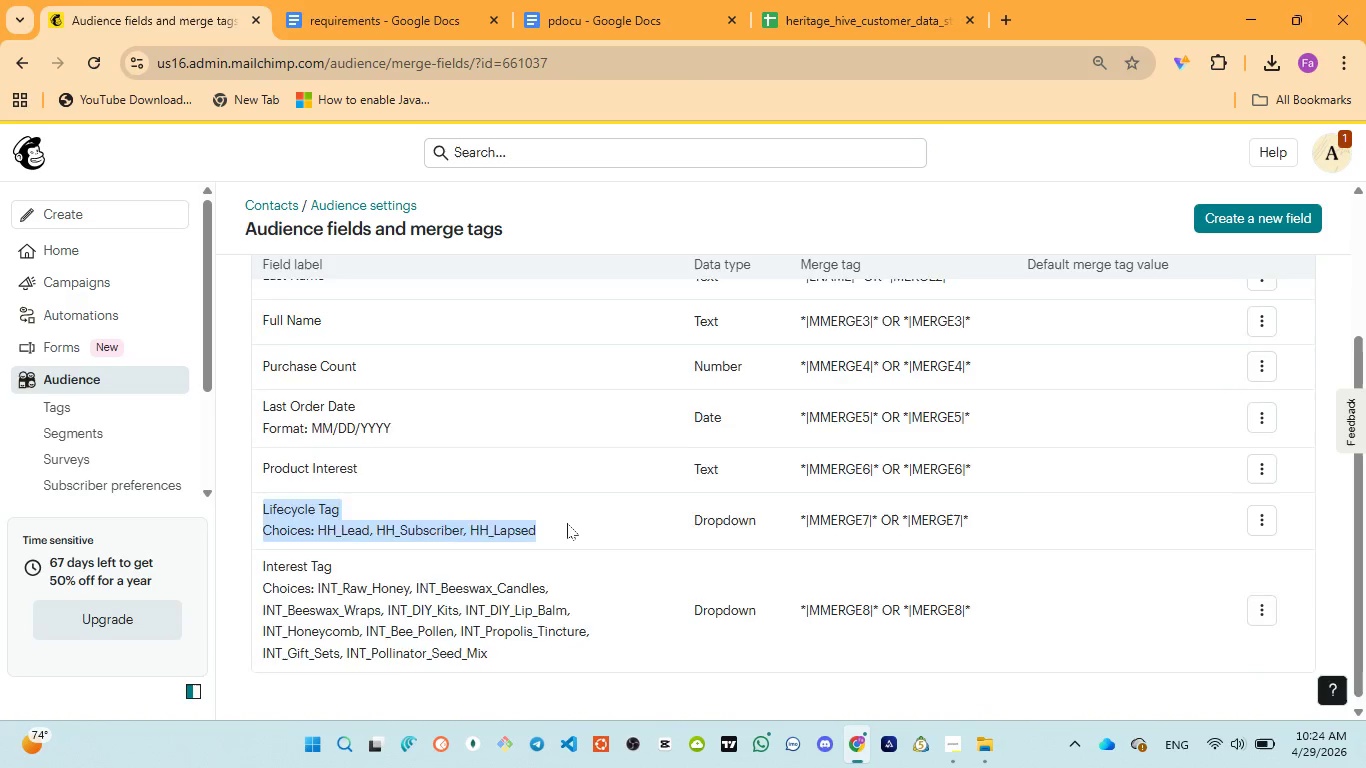 
left_click([567, 523])
 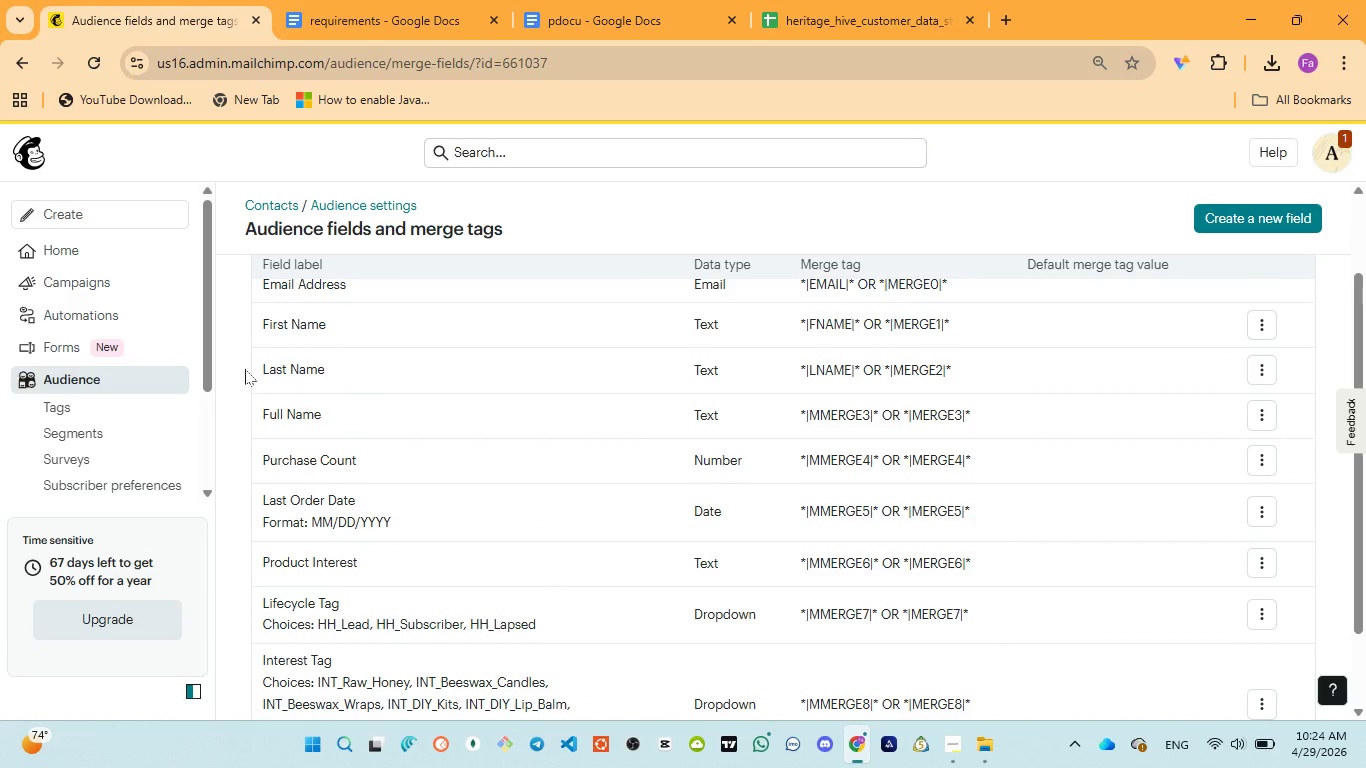 
scroll: coordinate [245, 369], scroll_direction: up, amount: 5.0
 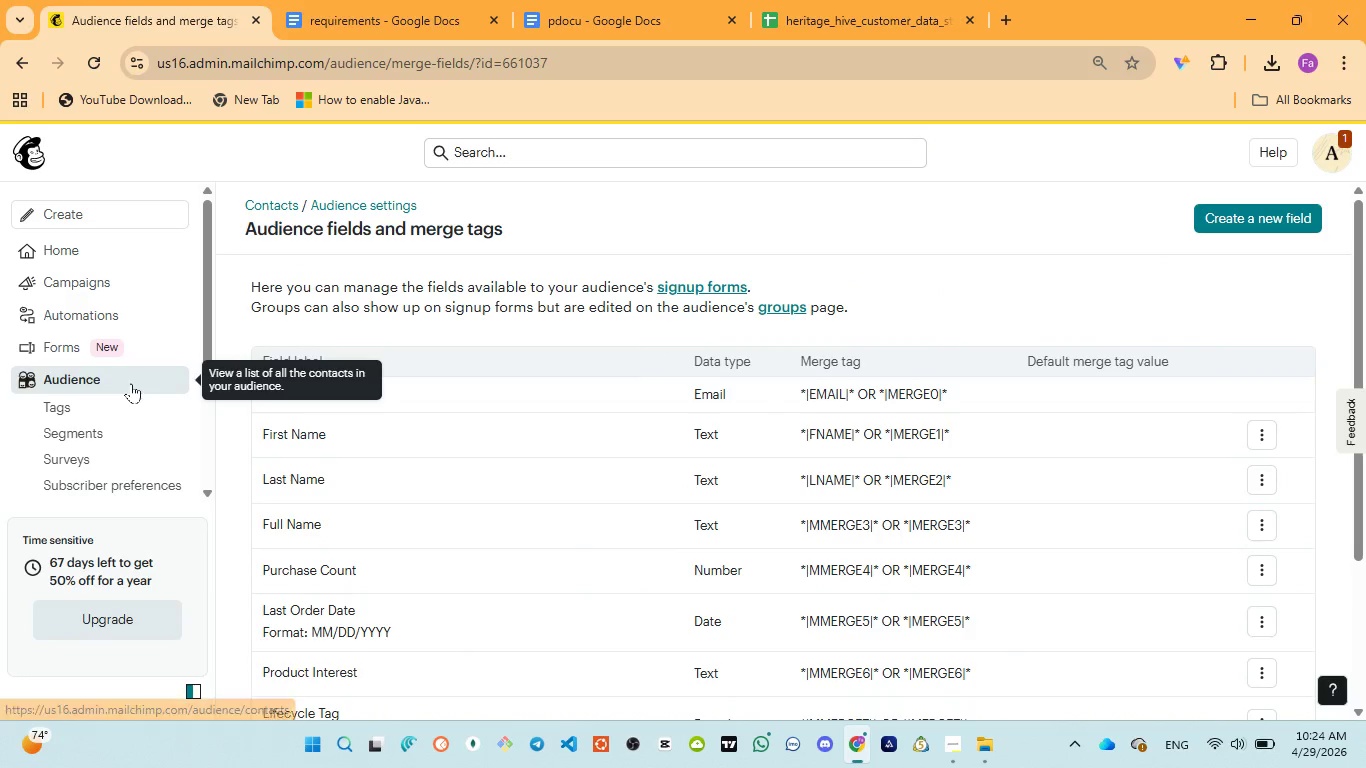 
left_click([131, 383])
 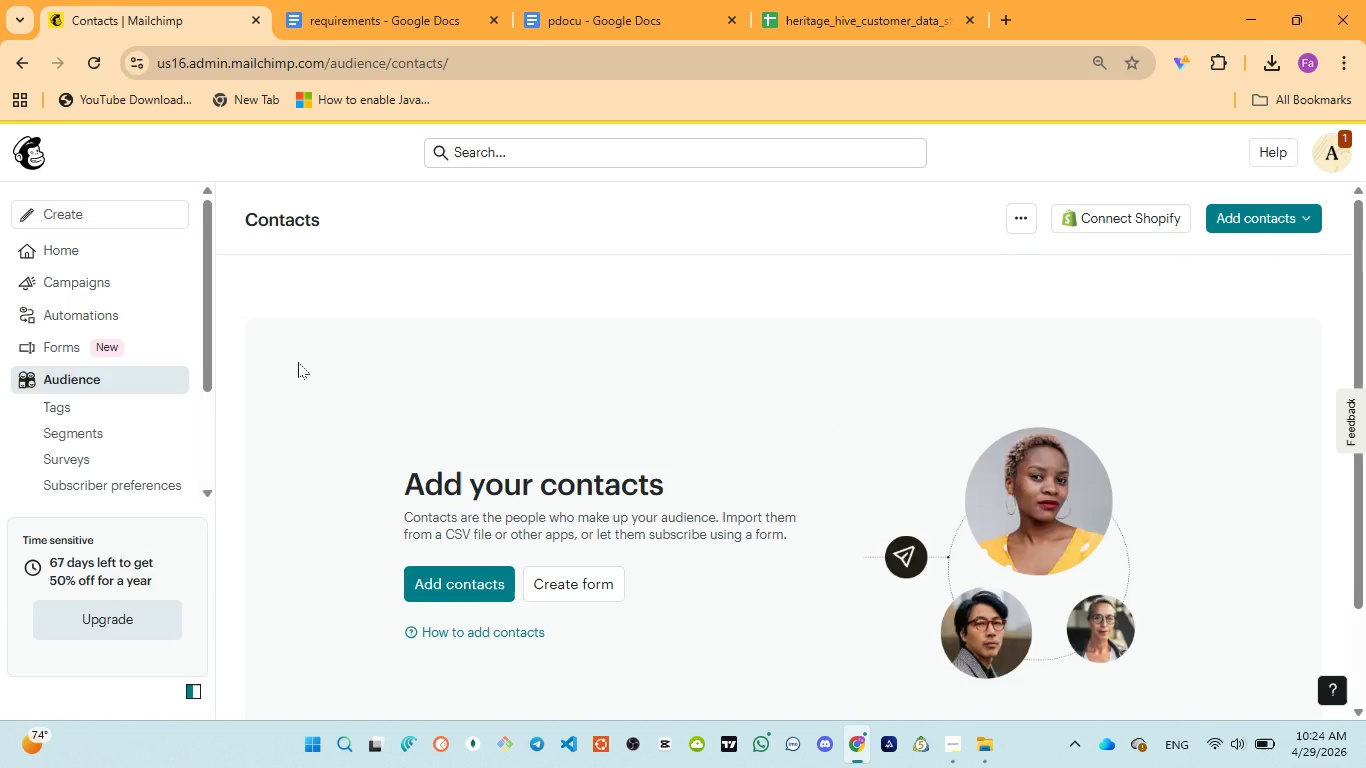 
wait(13.12)
 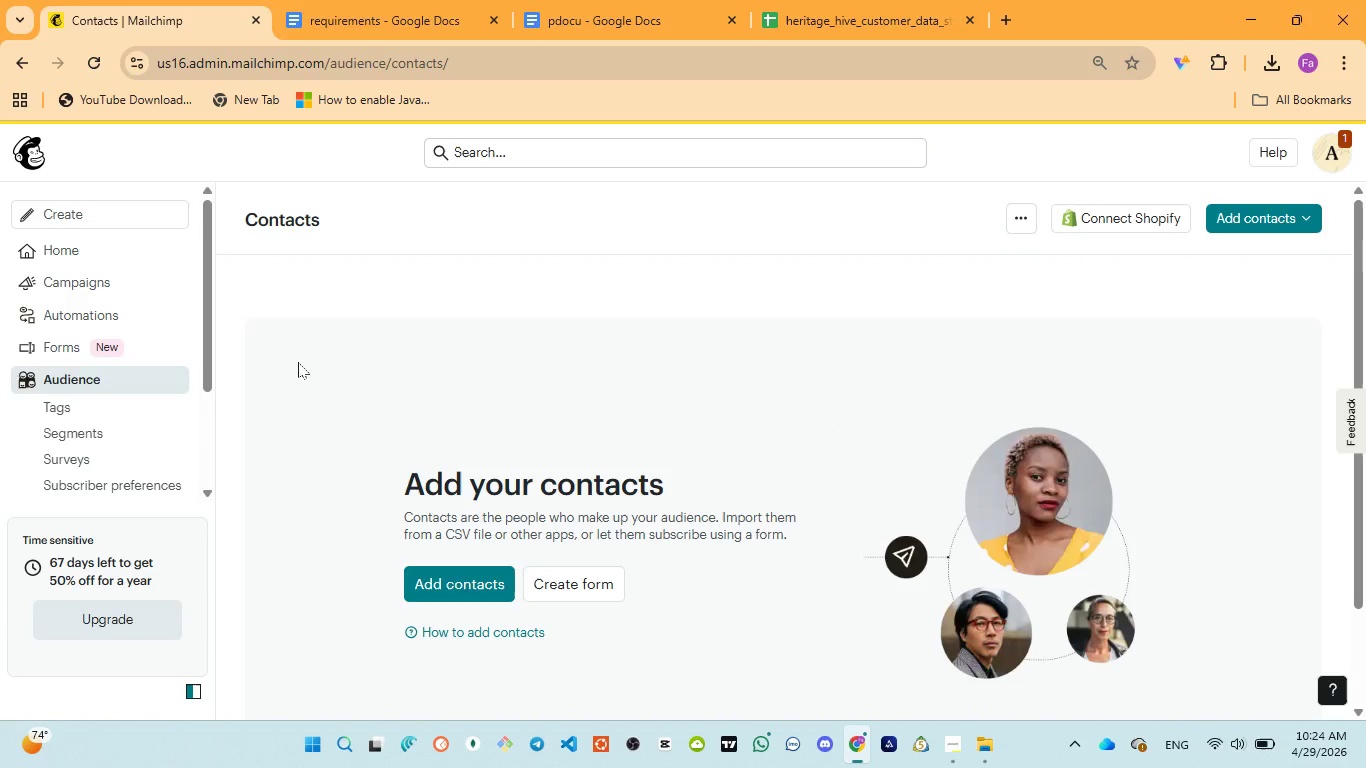 
scroll: coordinate [464, 437], scroll_direction: up, amount: 5.0
 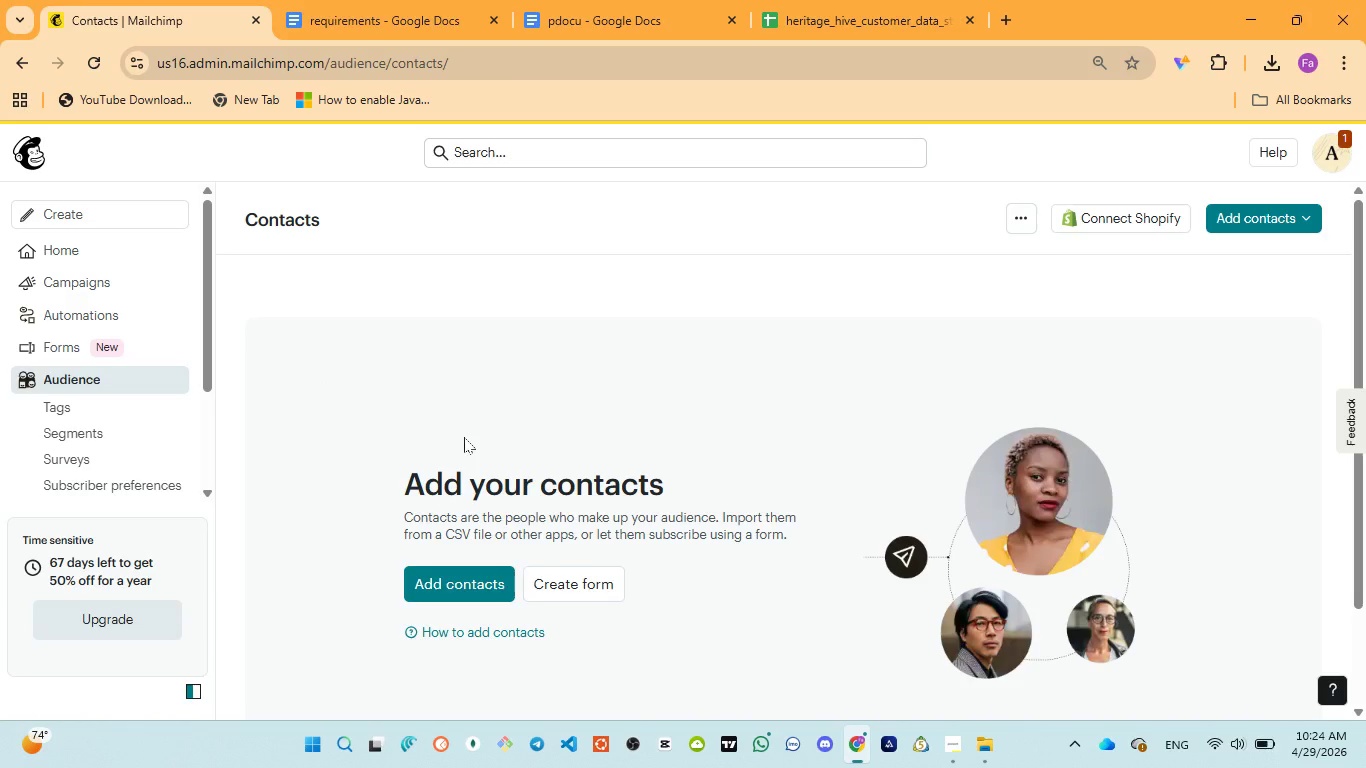 
scroll: coordinate [464, 437], scroll_direction: down, amount: 1.0
 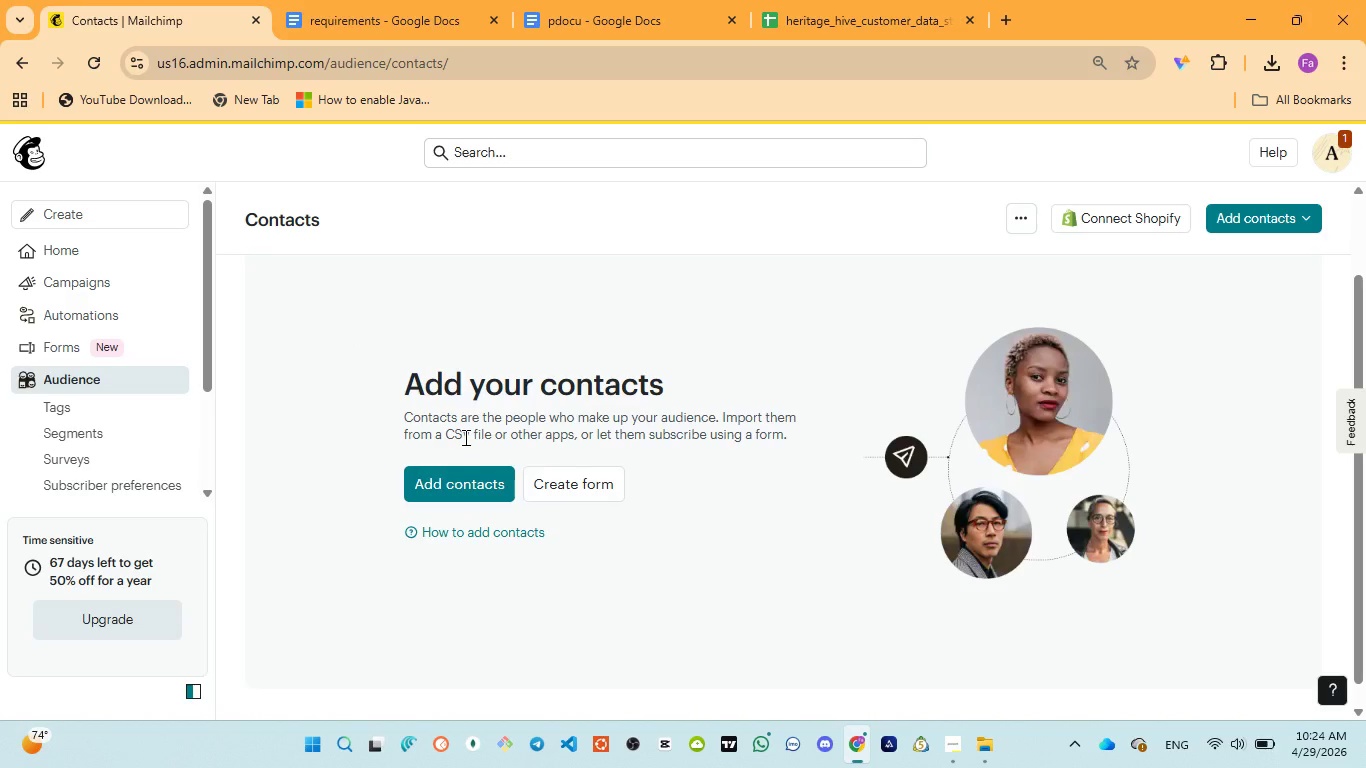 
scroll: coordinate [464, 437], scroll_direction: up, amount: 2.0
 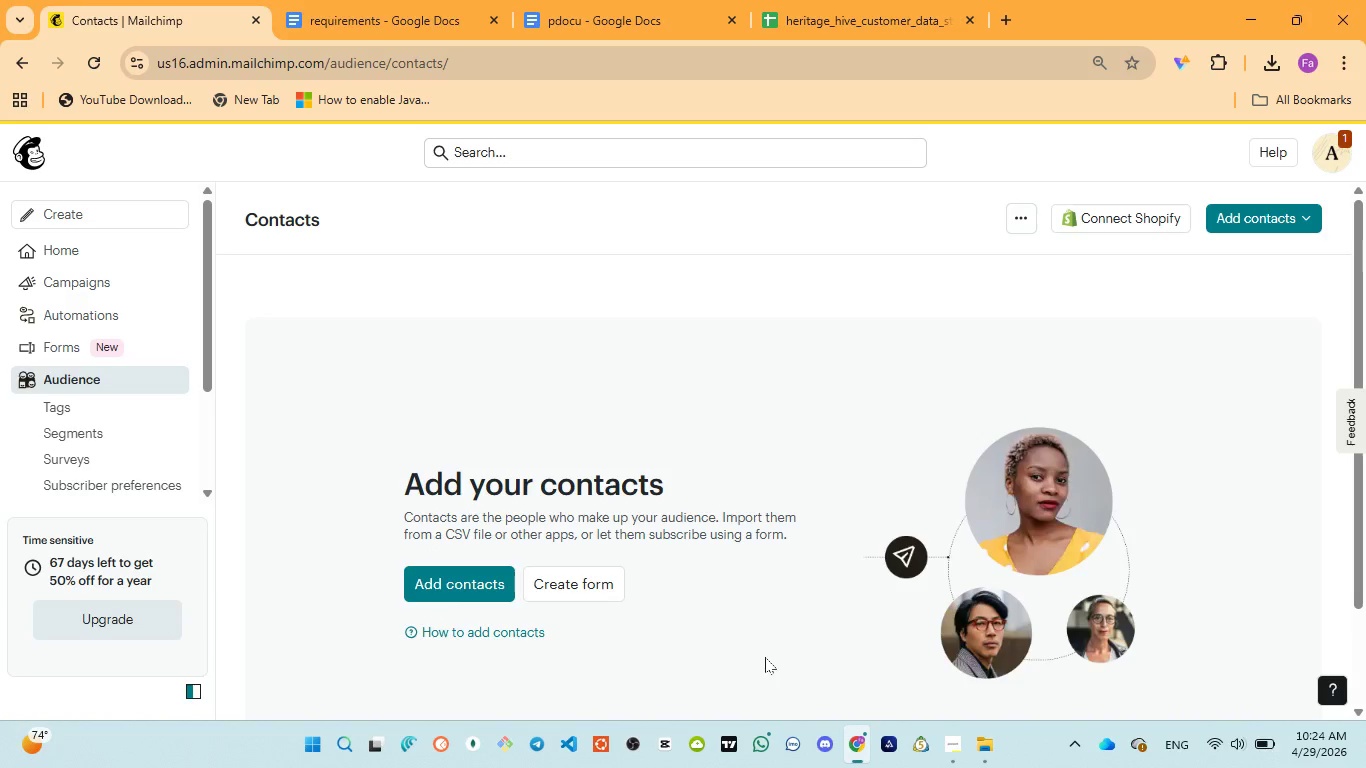 
mouse_move([931, 690])
 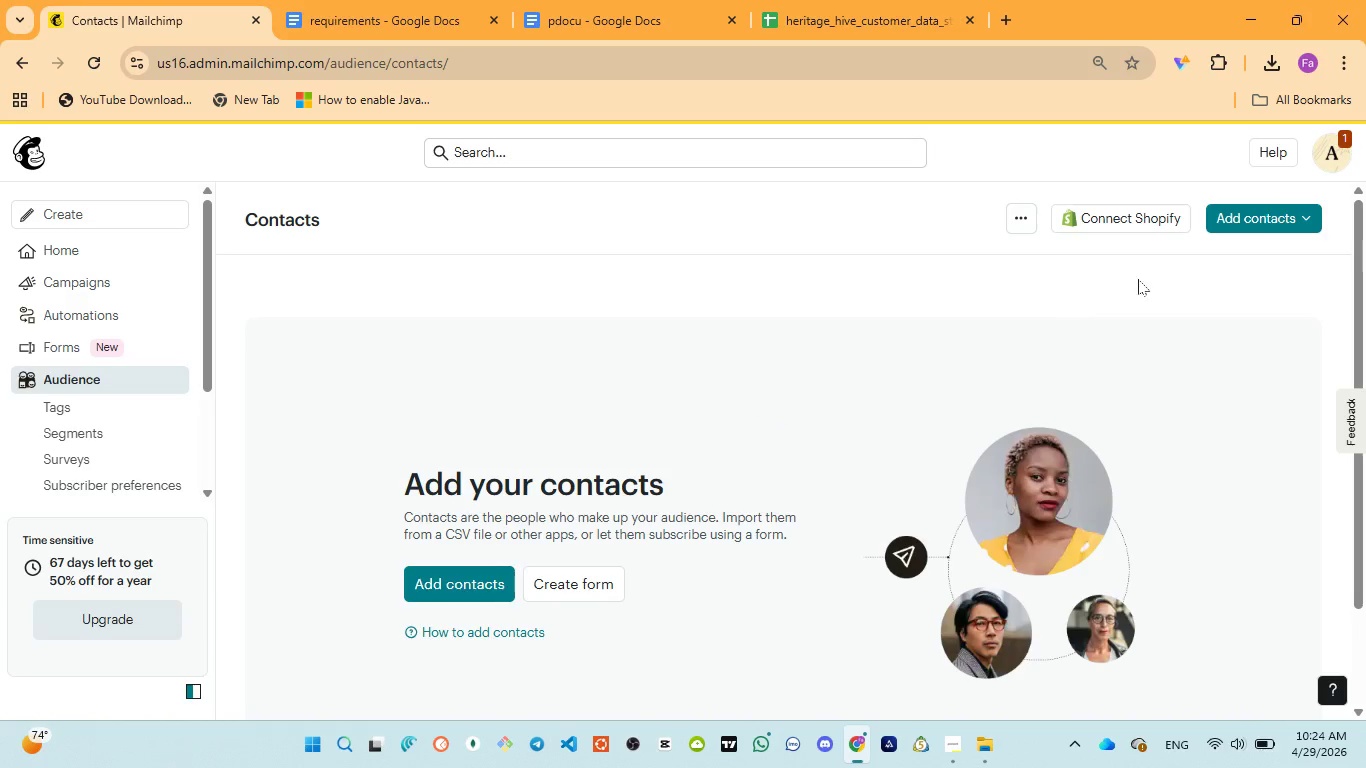 
left_click([1284, 212])
 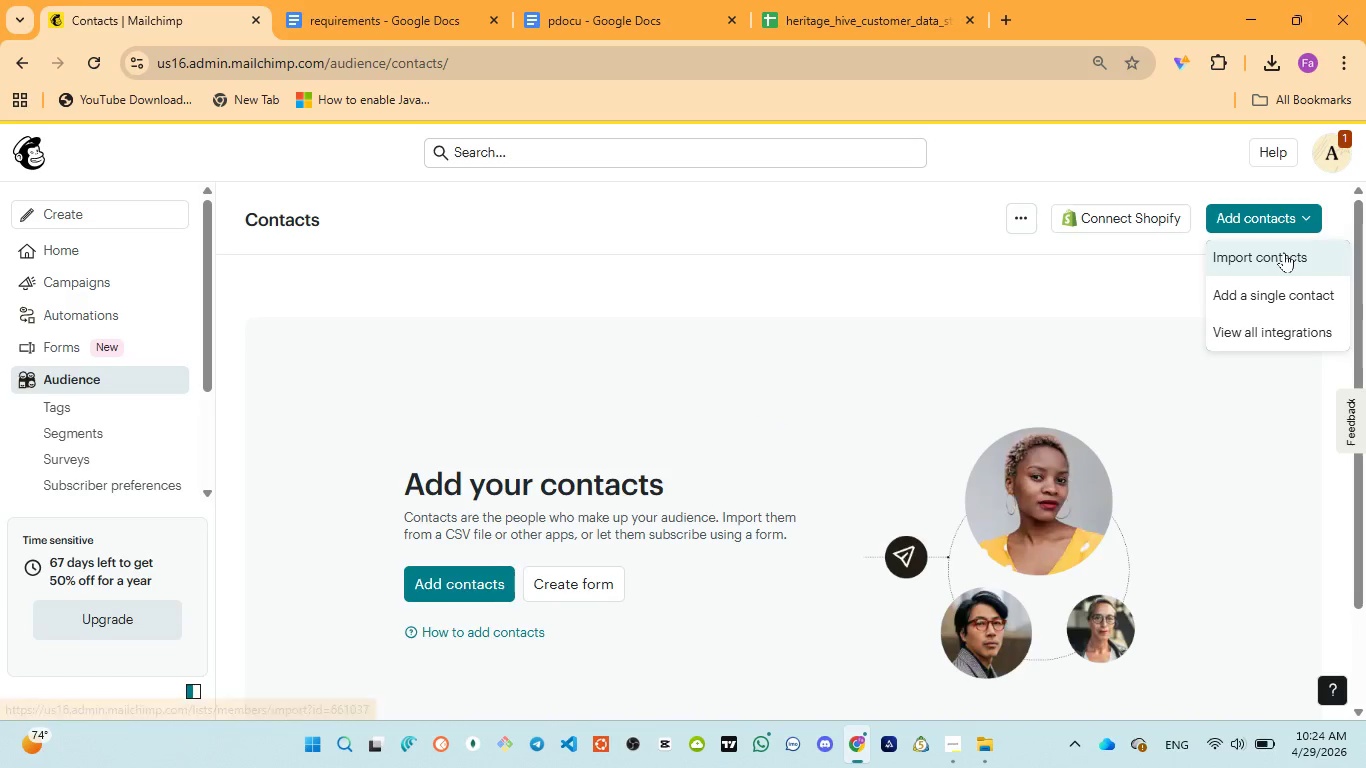 
left_click([1284, 252])
 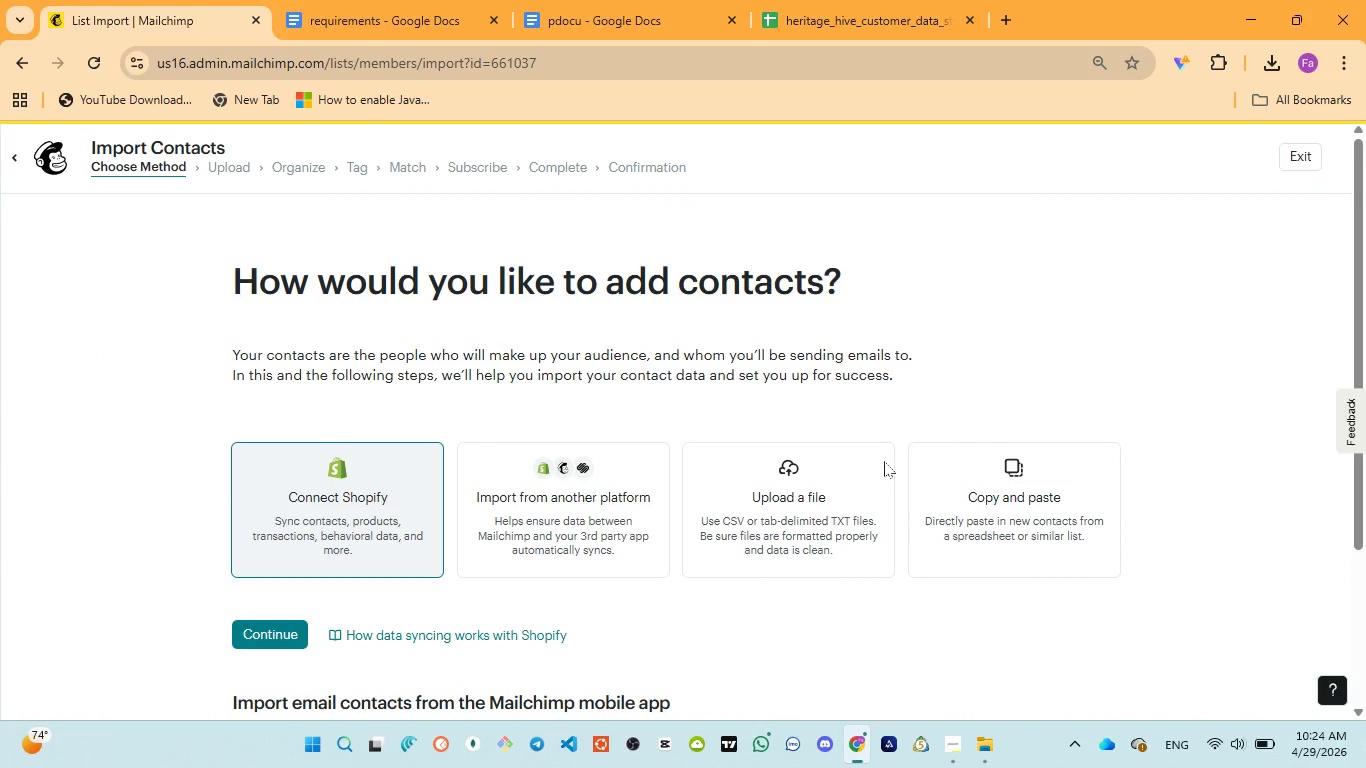 
left_click([851, 511])
 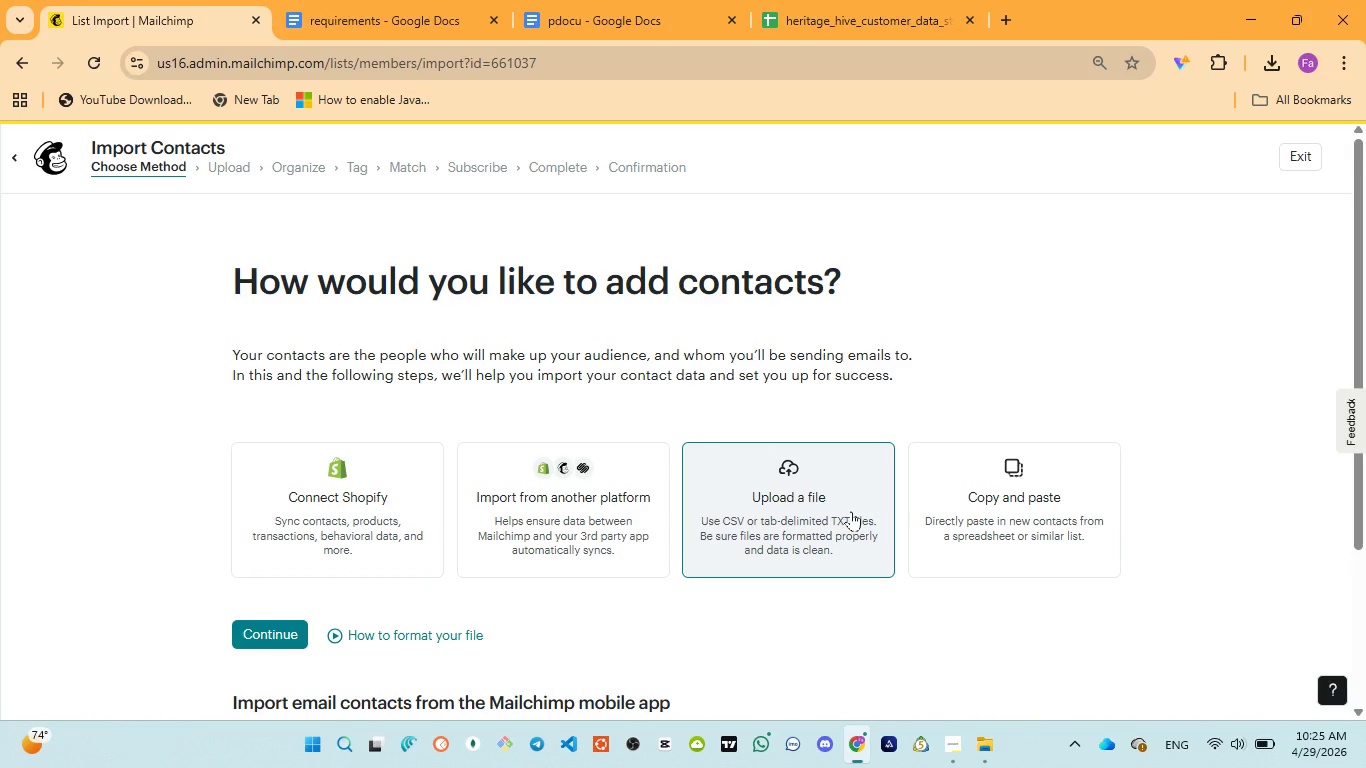 
wait(6.84)
 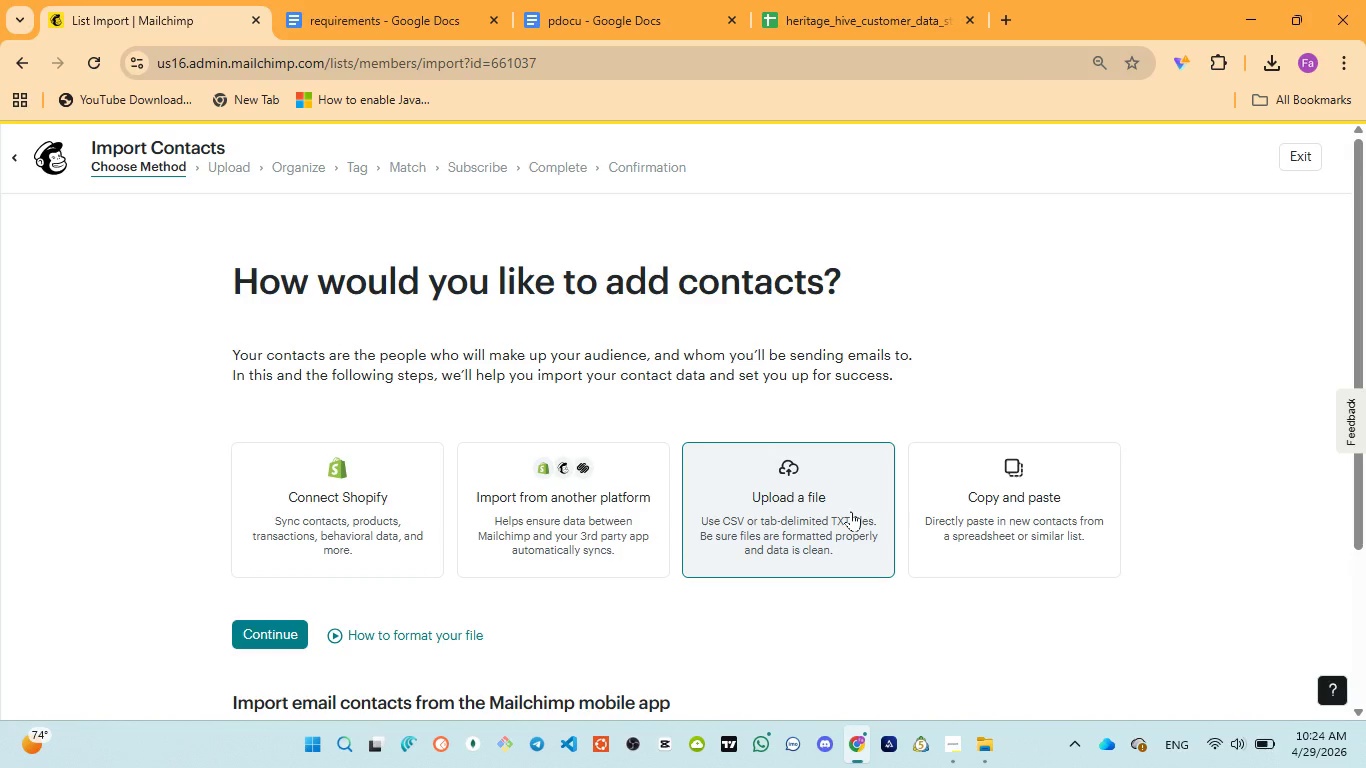 
left_click([277, 638])
 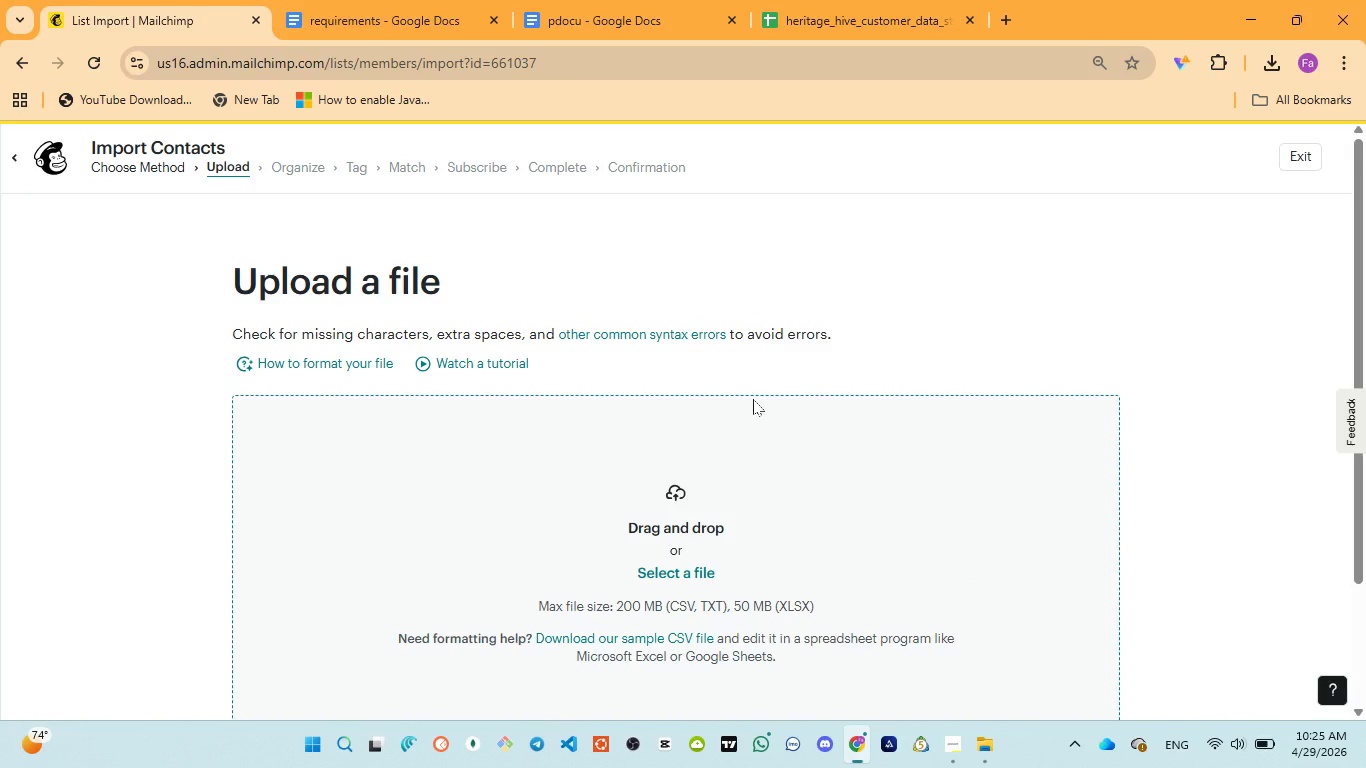 
scroll: coordinate [757, 439], scroll_direction: down, amount: 2.0
 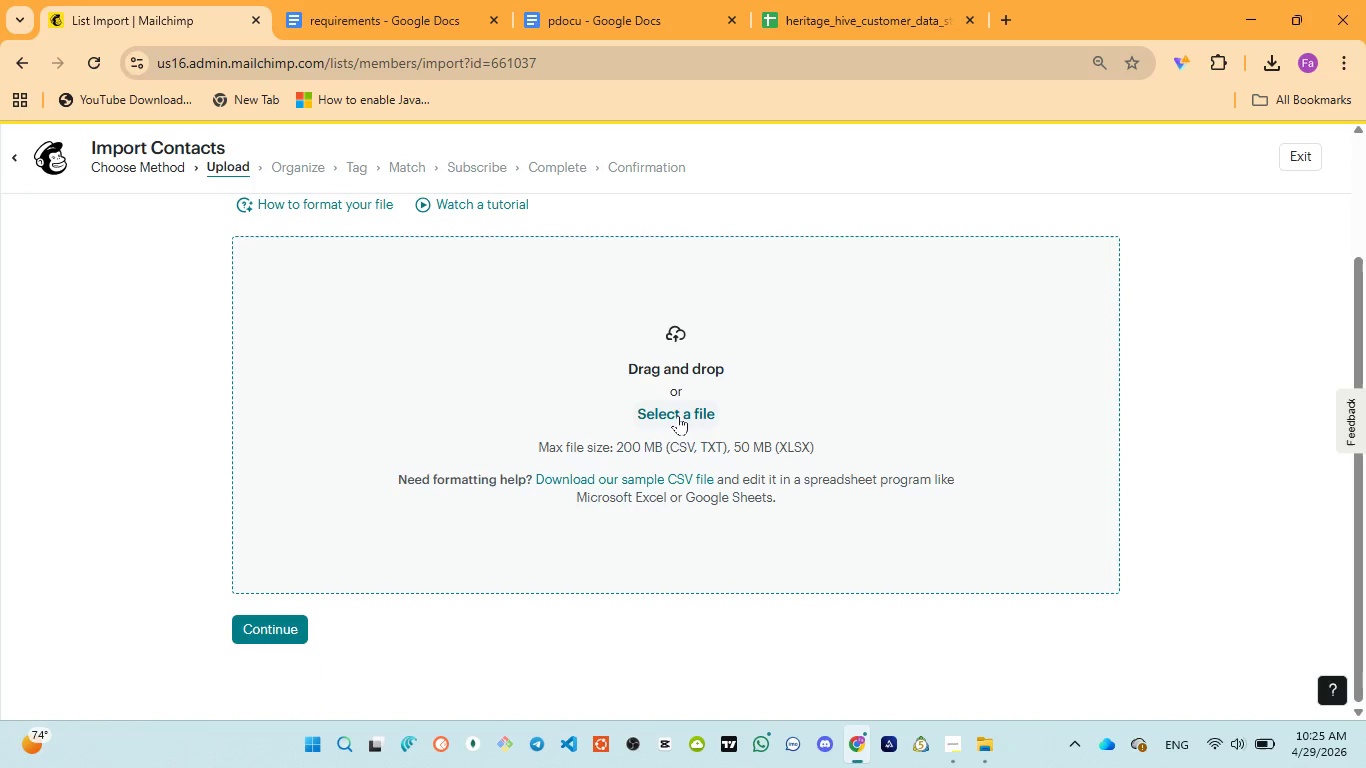 
left_click([674, 414])
 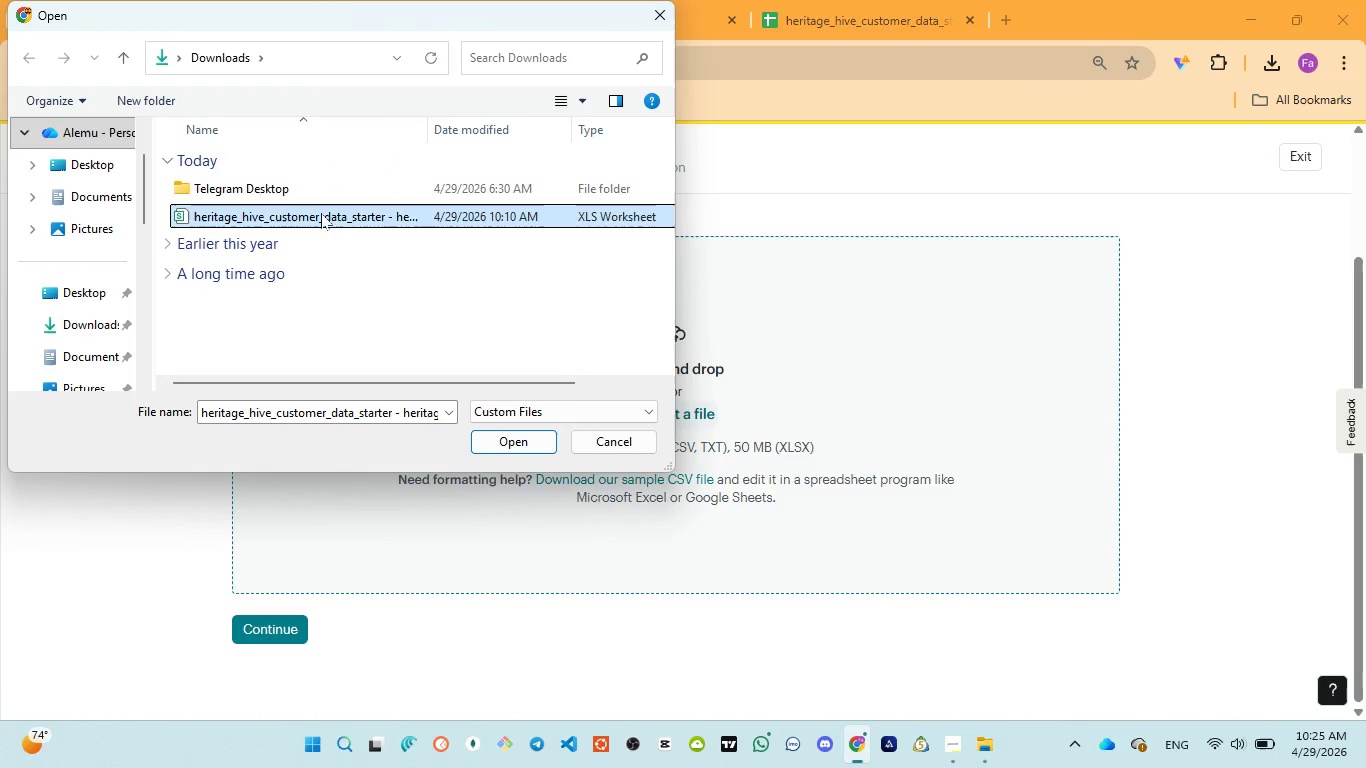 
left_click([525, 437])
 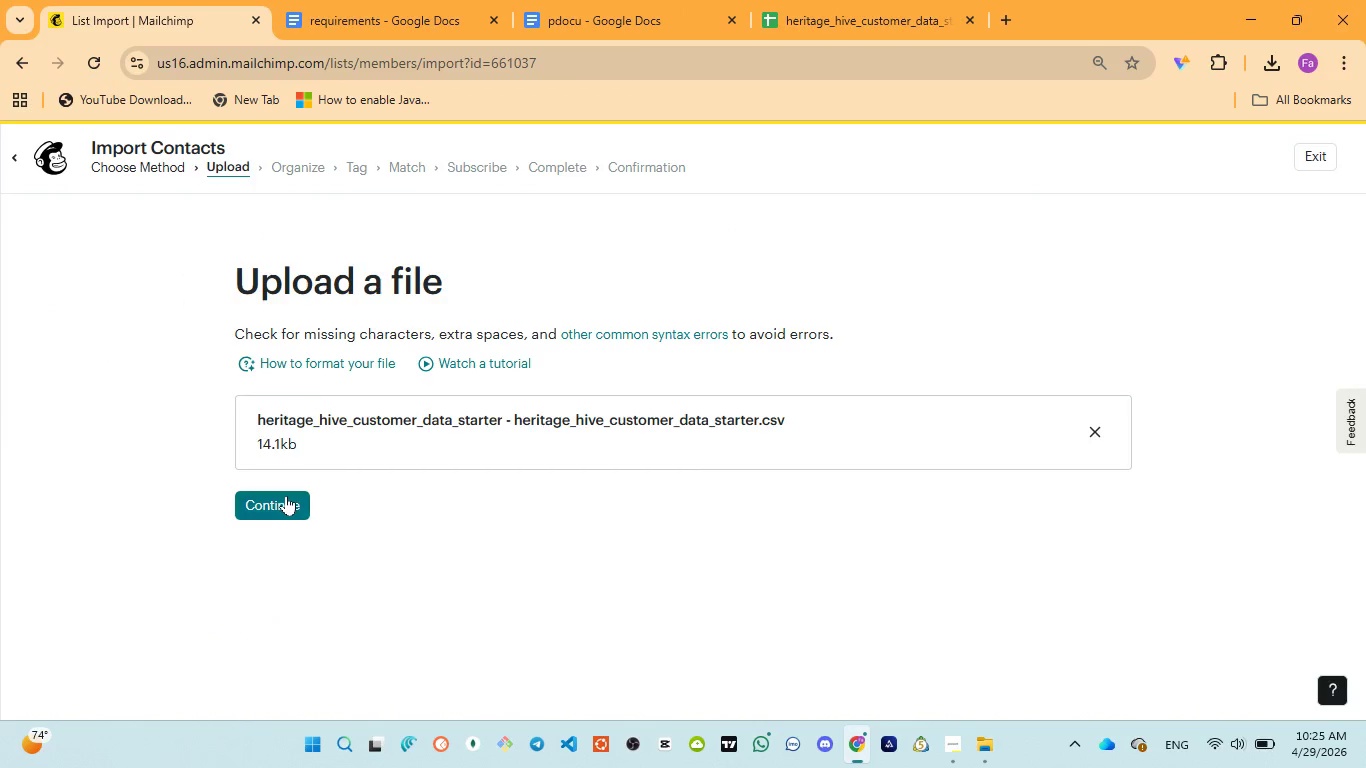 
left_click([286, 495])
 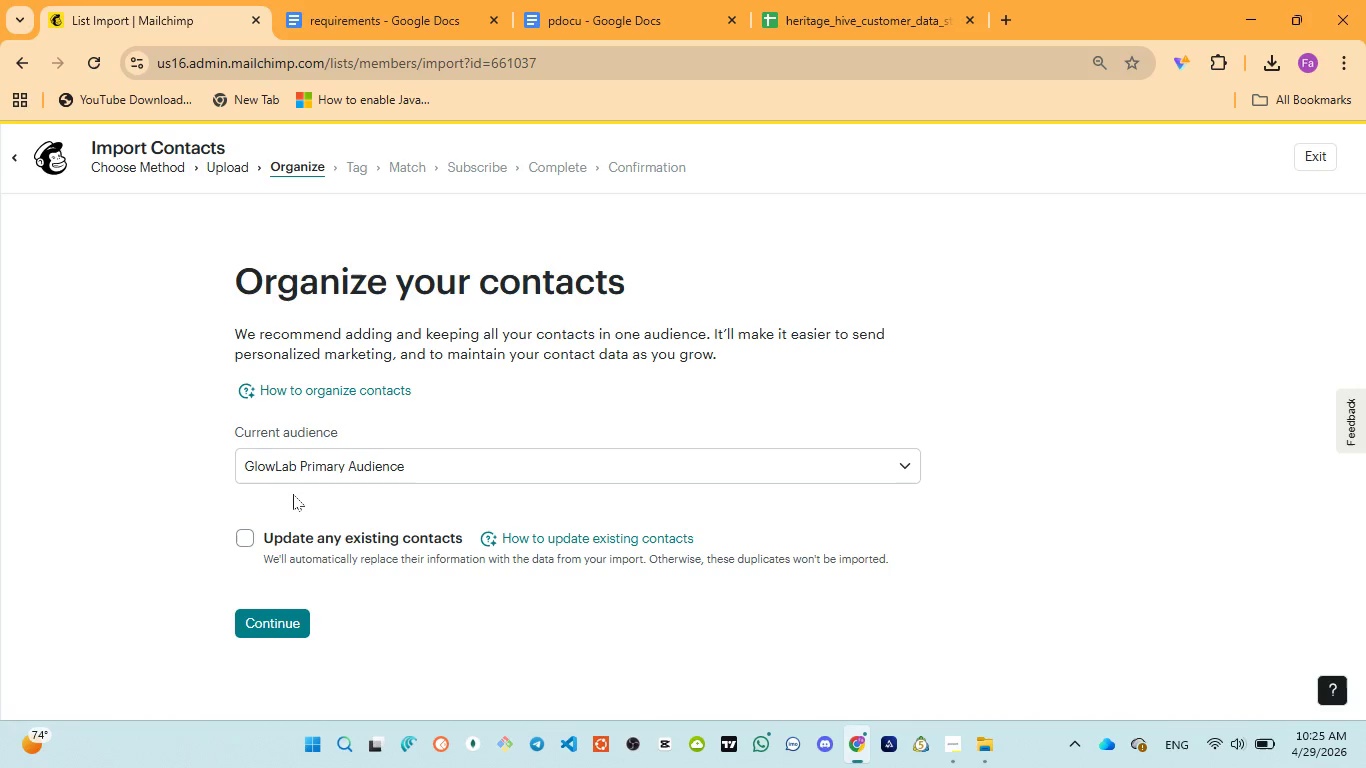 
wait(5.69)
 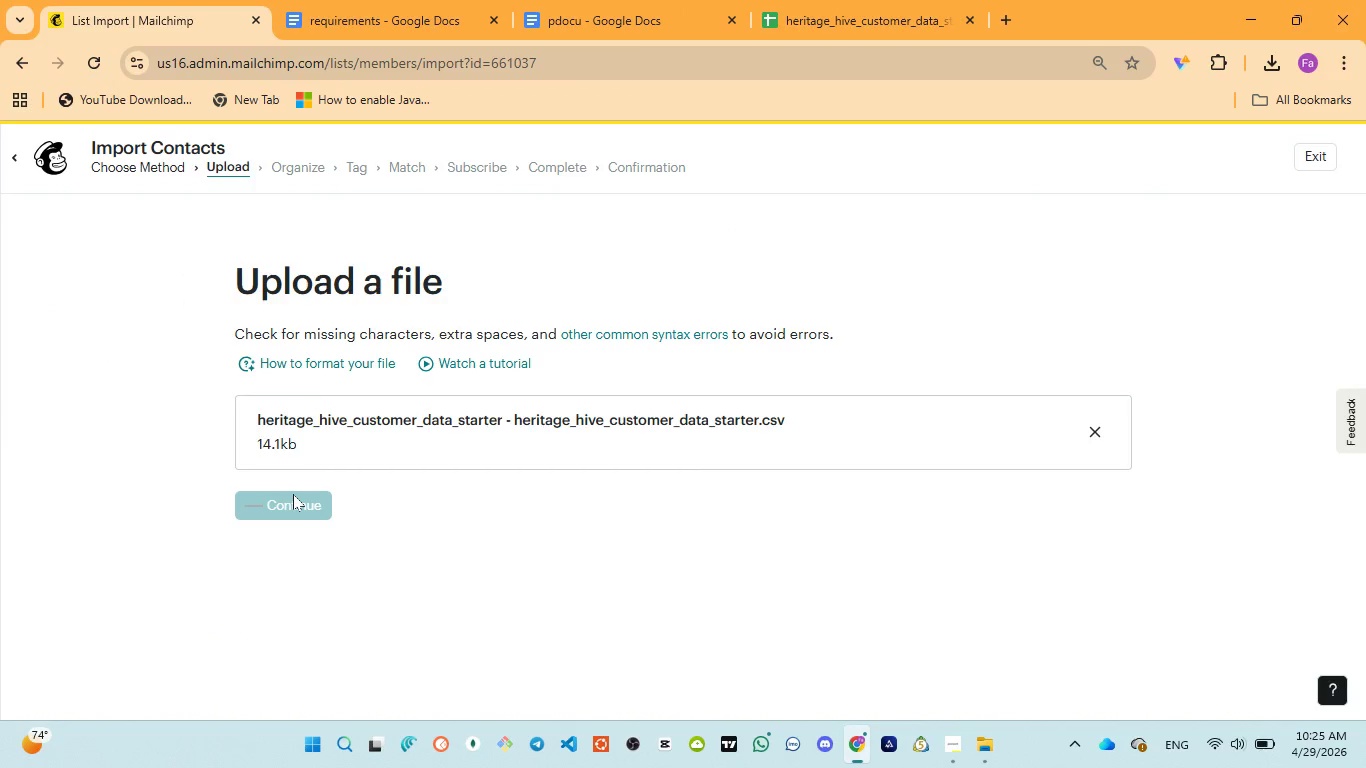 
left_click([283, 620])
 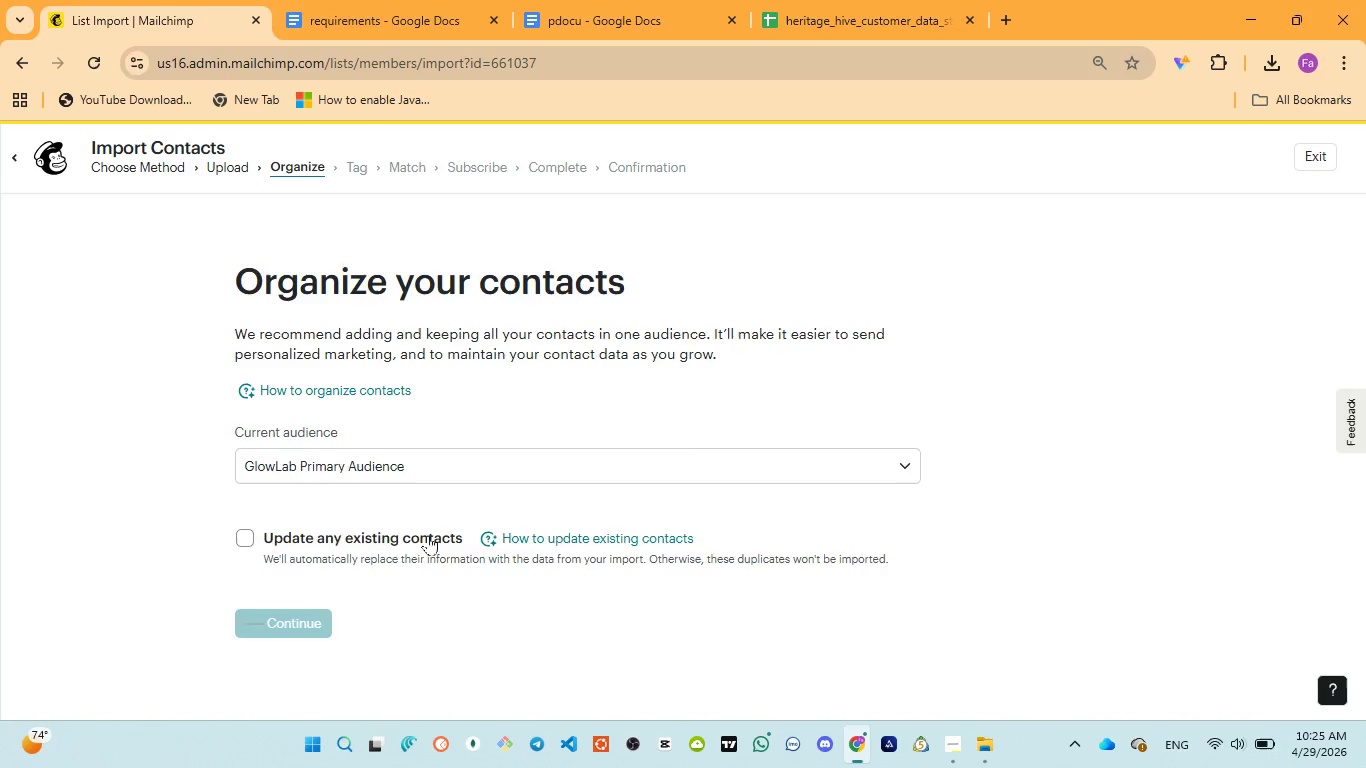 
mouse_move([590, 468])
 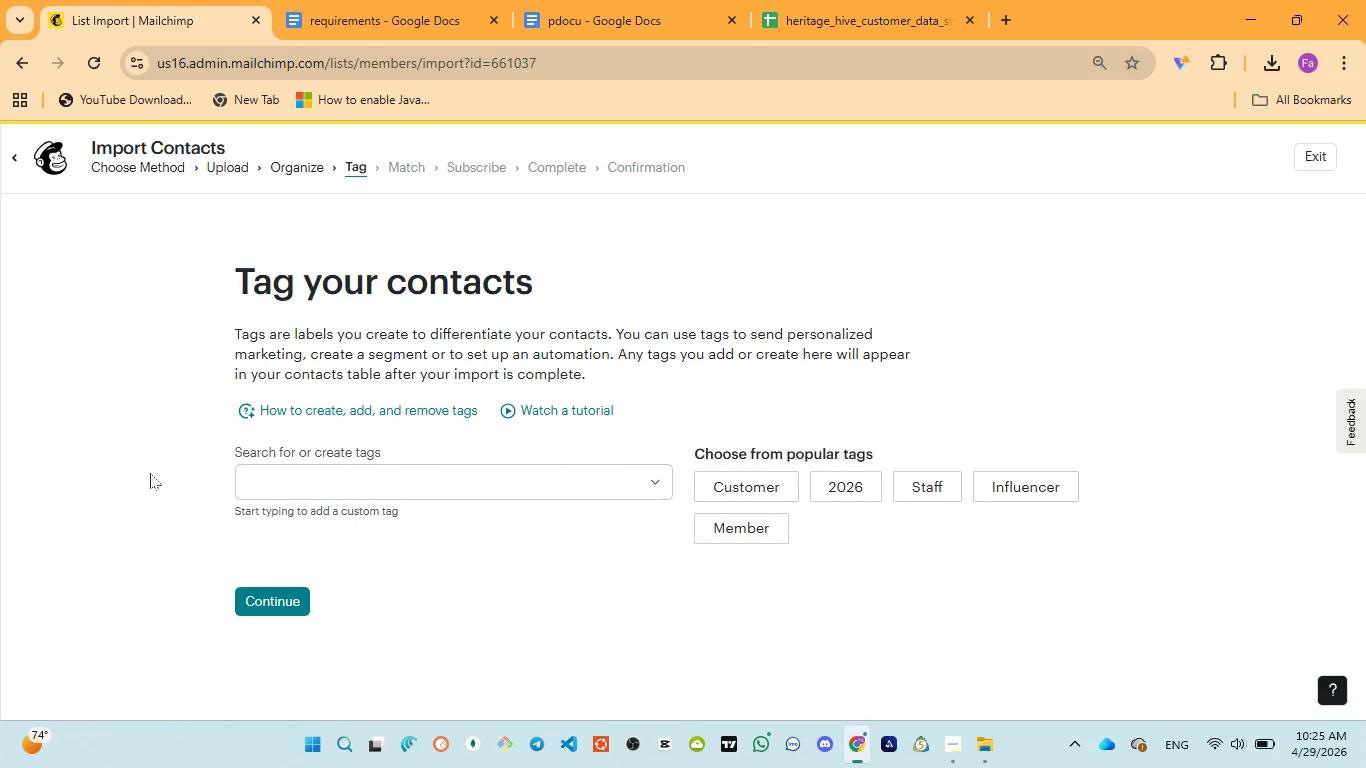 
left_click([285, 590])
 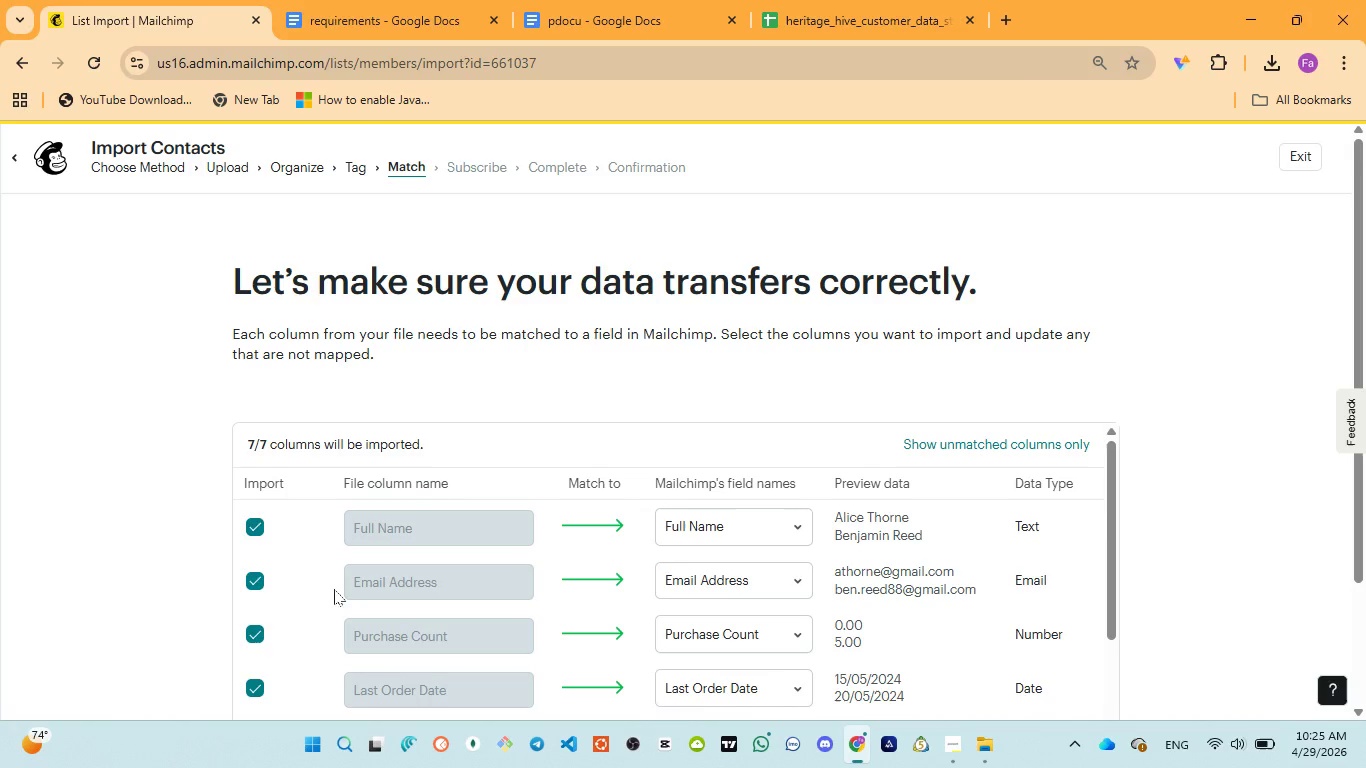 
wait(5.06)
 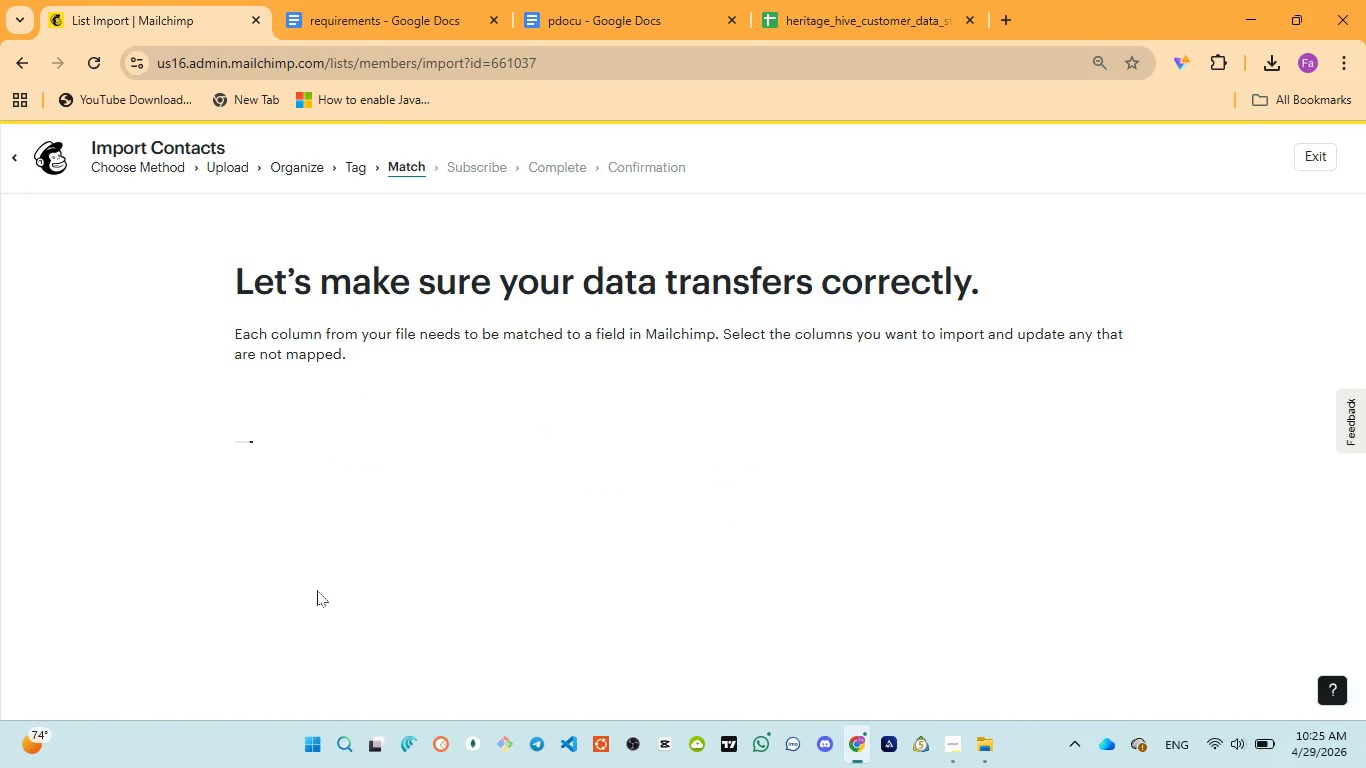 
scroll: coordinate [447, 558], scroll_direction: down, amount: 1.0
 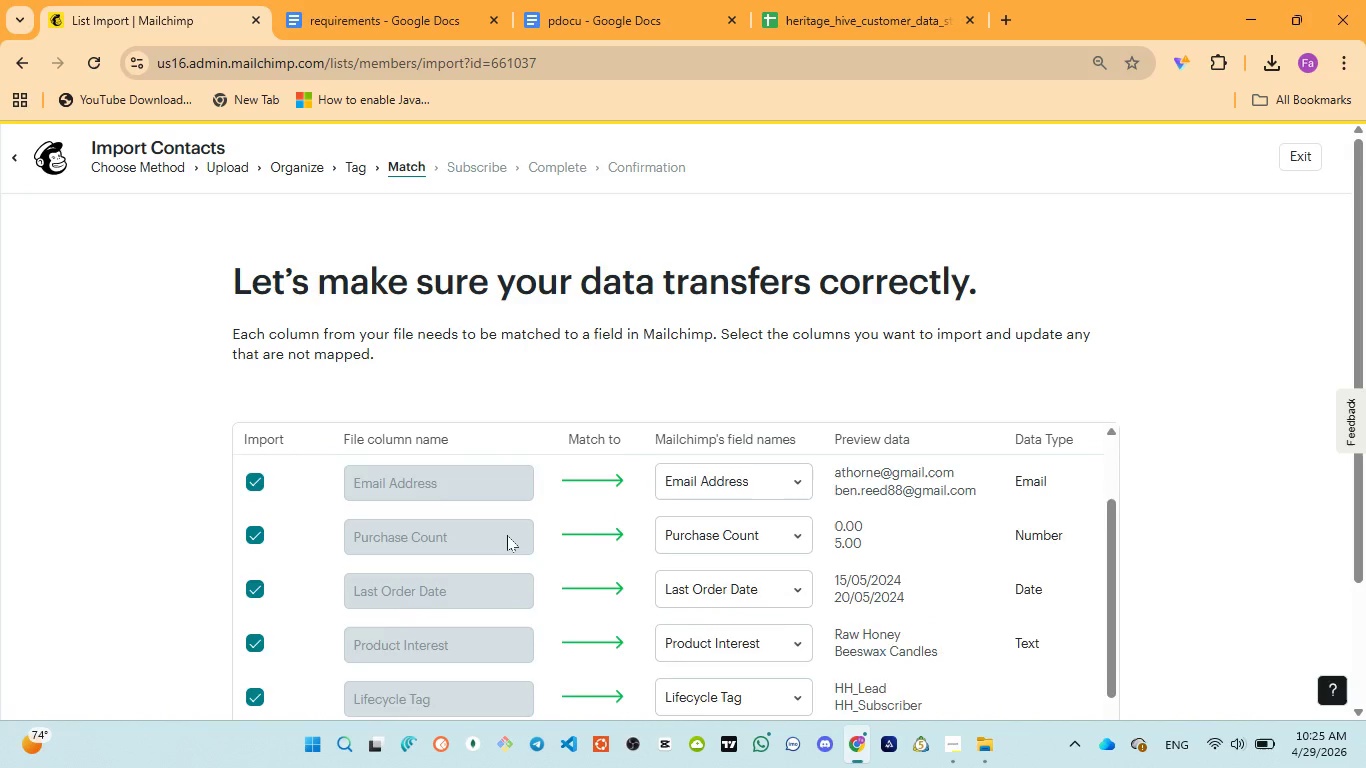 
scroll: coordinate [507, 535], scroll_direction: up, amount: 2.0
 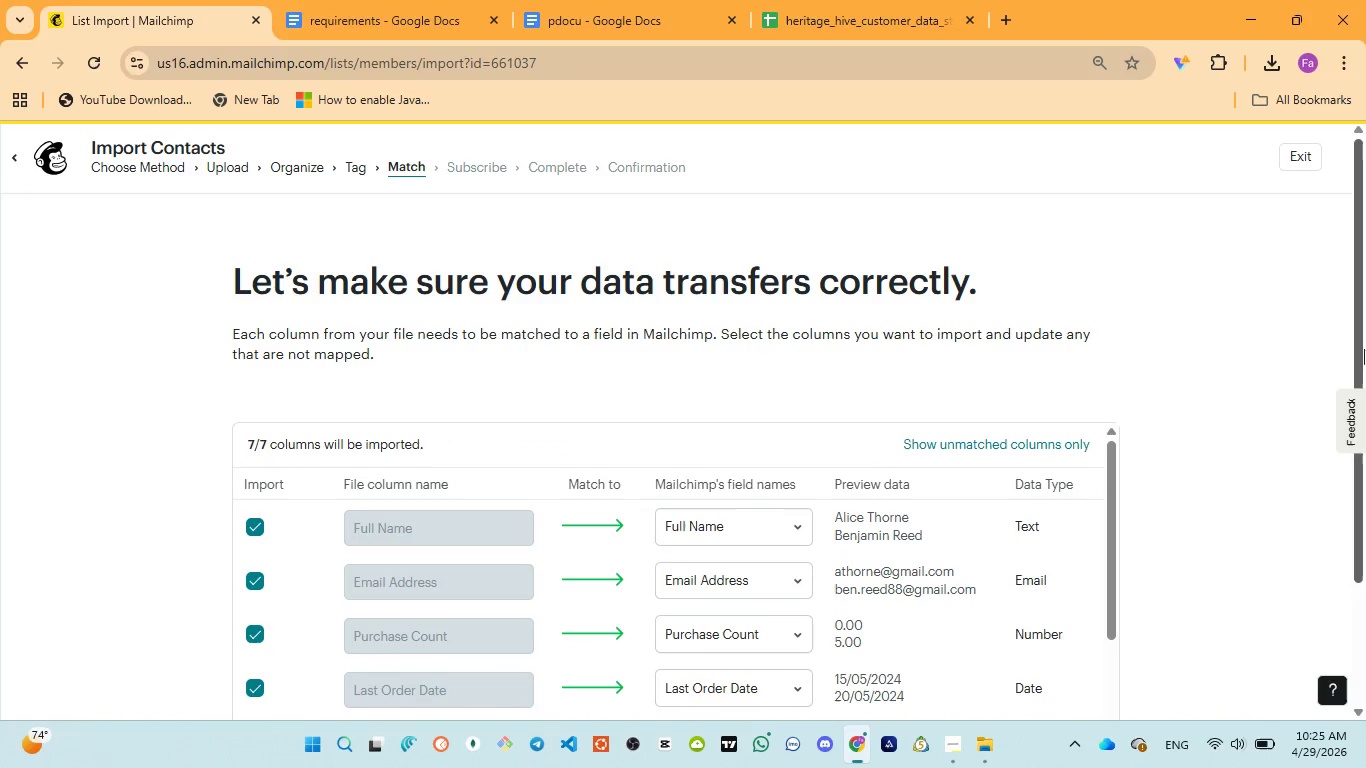 
left_click_drag(start_coordinate=[1364, 338], to_coordinate=[1361, 502])
 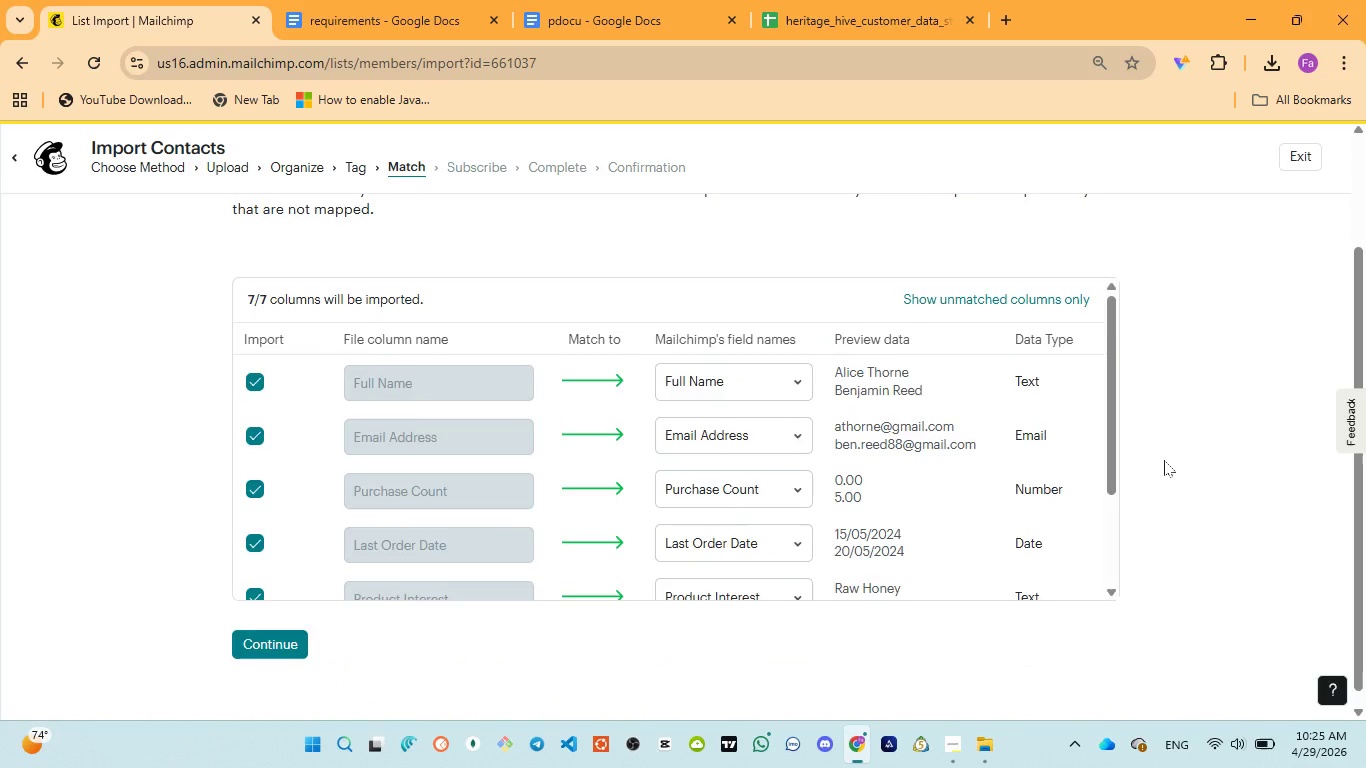 
scroll: coordinate [1164, 460], scroll_direction: up, amount: 2.0
 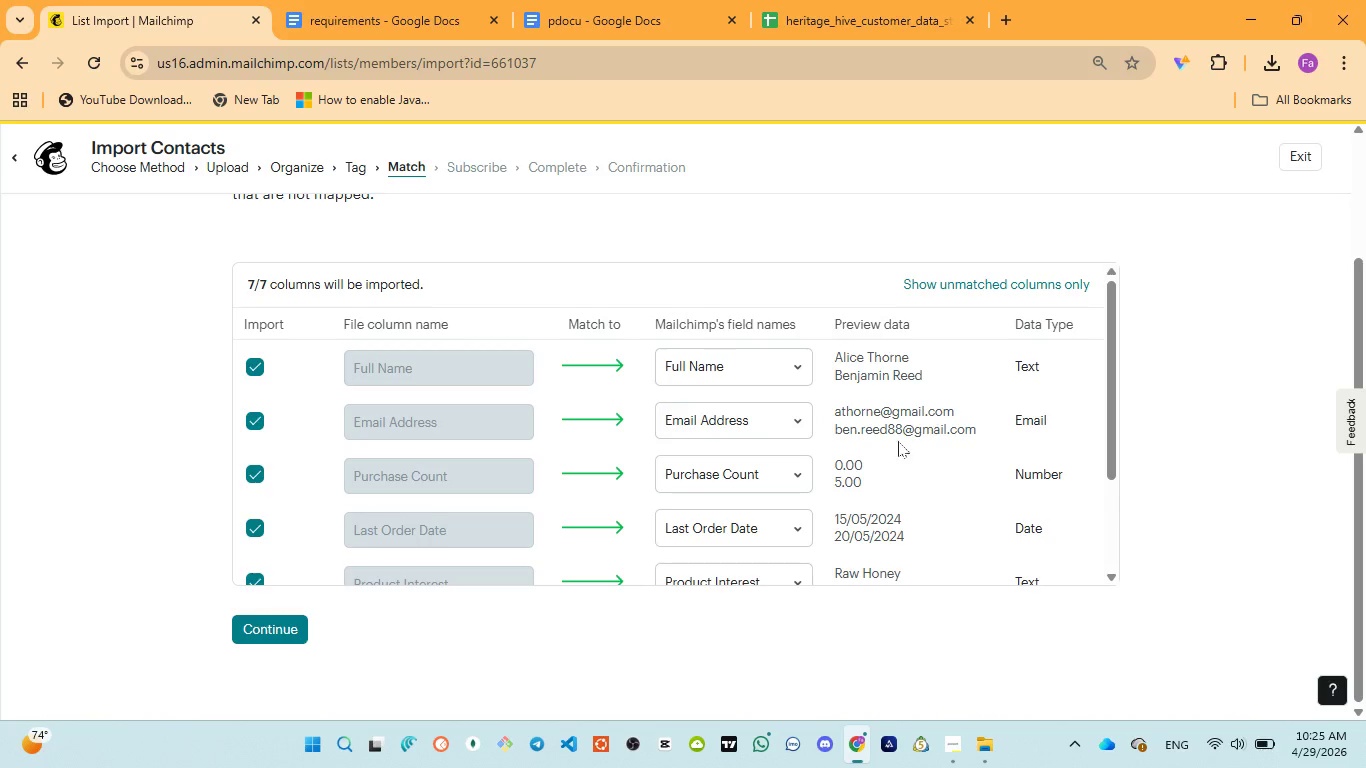 
wait(8.01)
 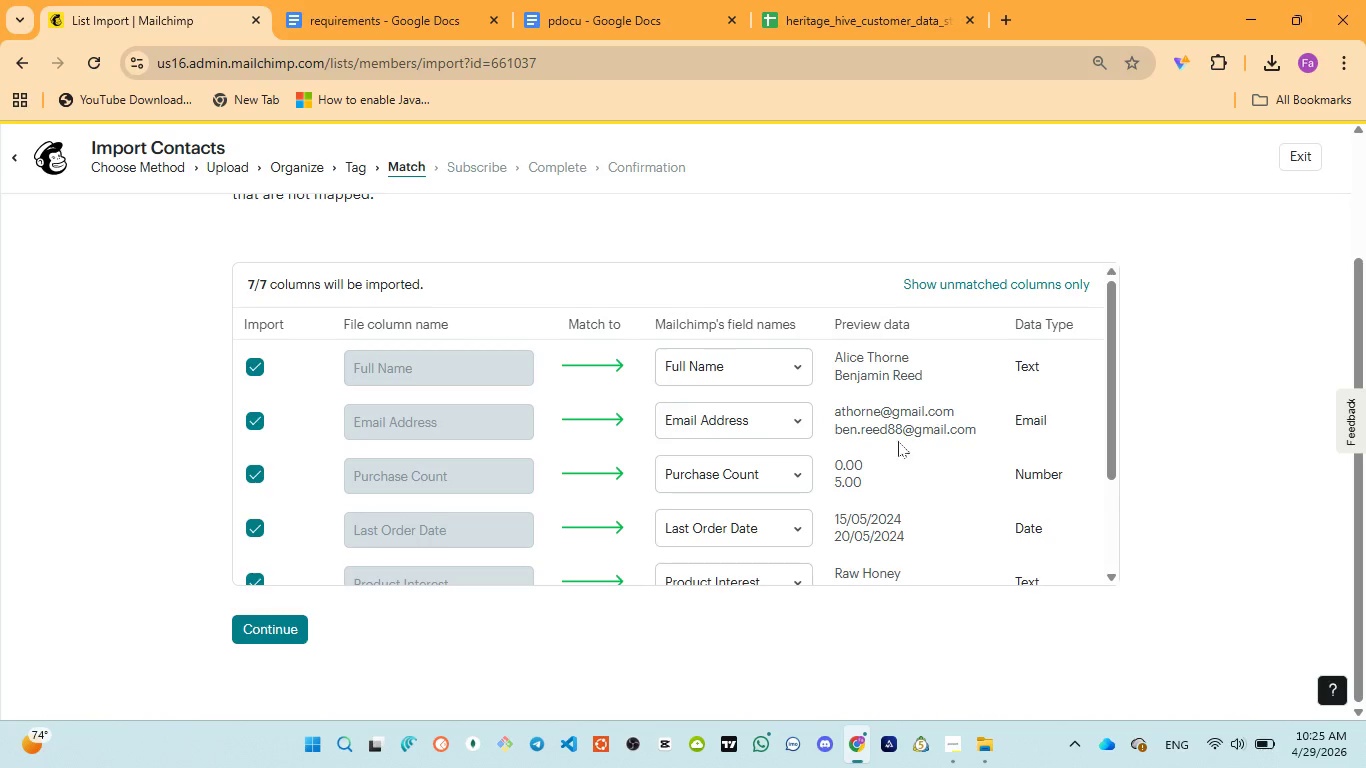 
scroll: coordinate [852, 543], scroll_direction: down, amount: 3.0
 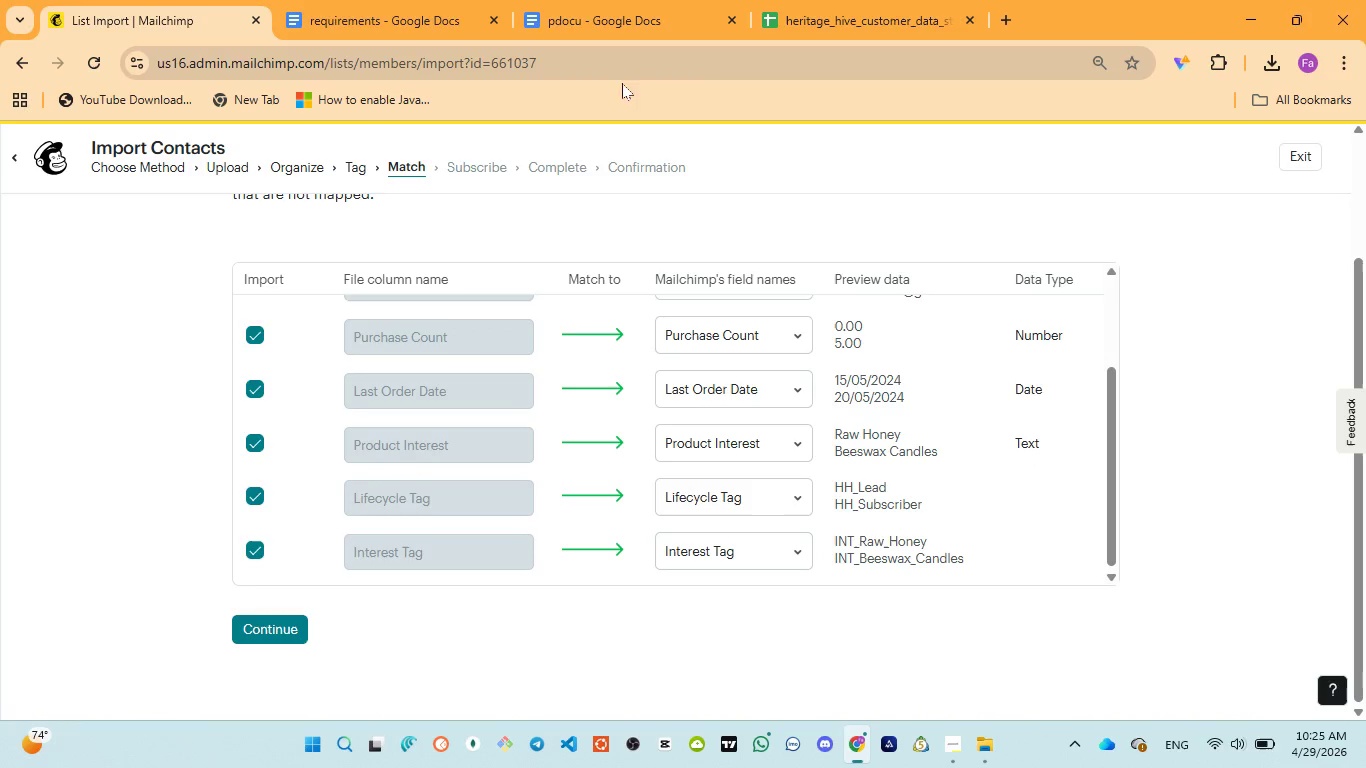 
left_click([580, 10])
 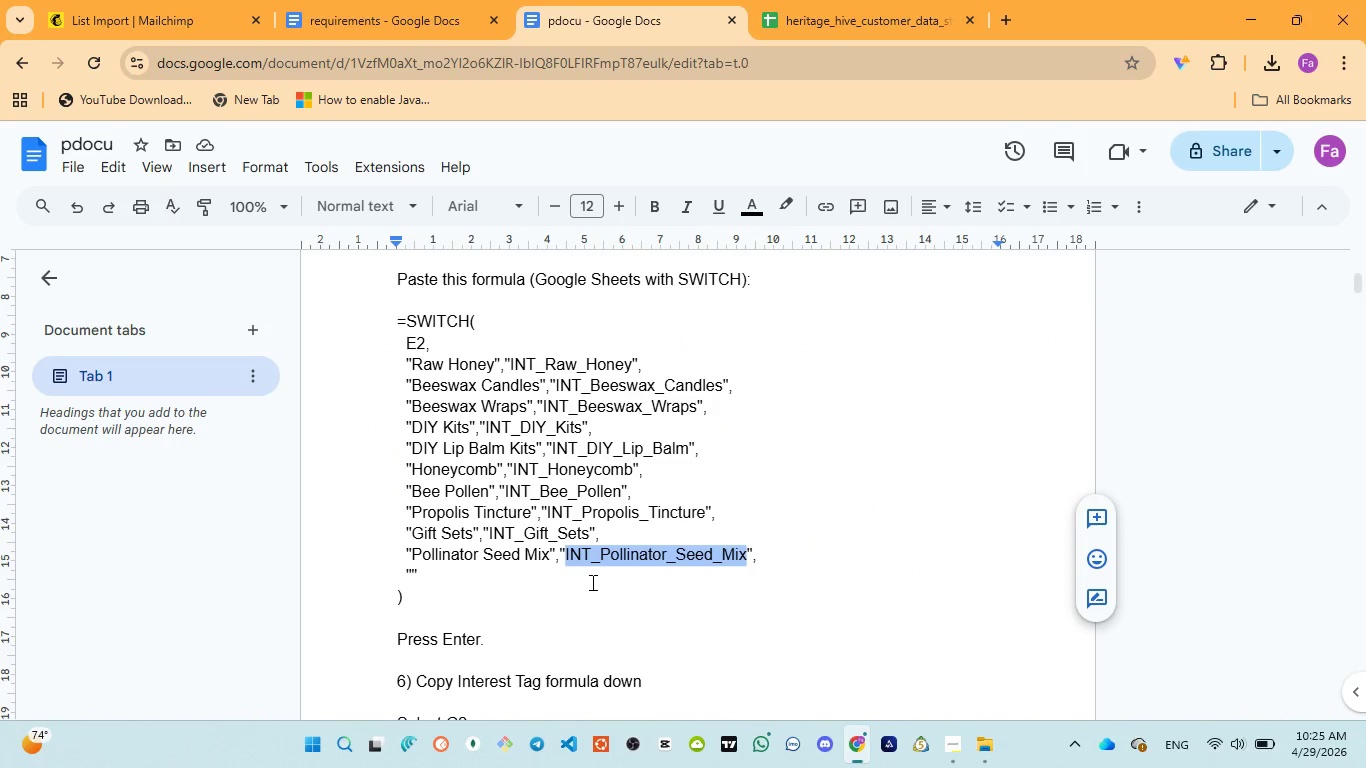 
scroll: coordinate [592, 585], scroll_direction: down, amount: 15.0
 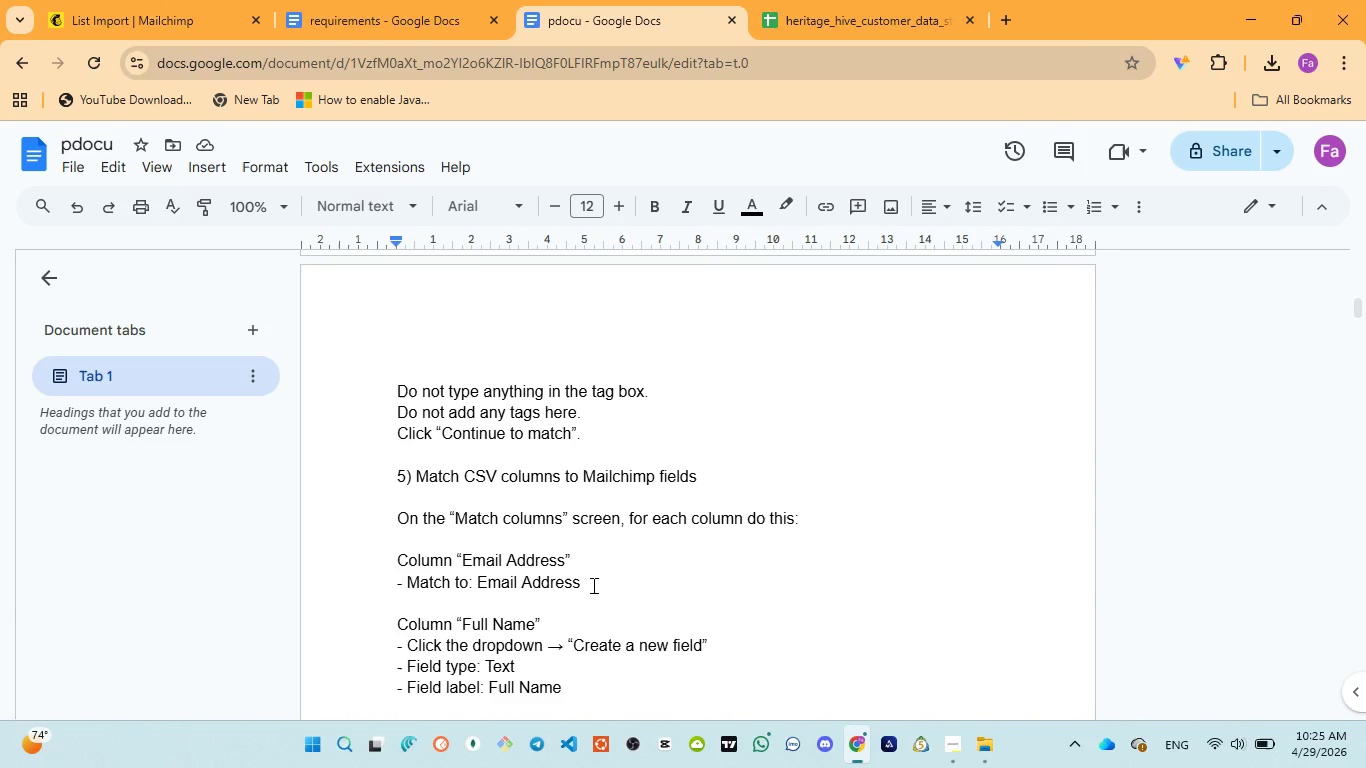 
scroll: coordinate [592, 585], scroll_direction: up, amount: 3.0
 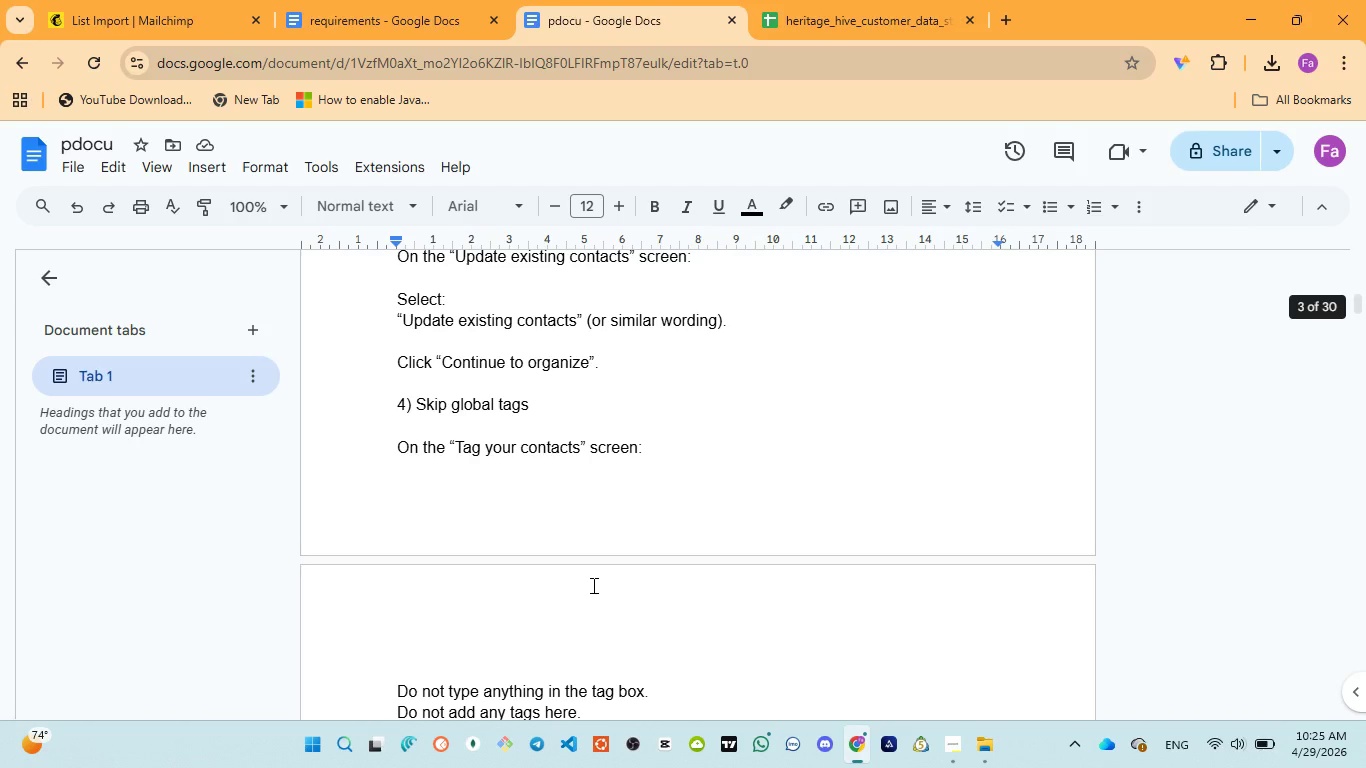 
scroll: coordinate [592, 585], scroll_direction: down, amount: 6.0
 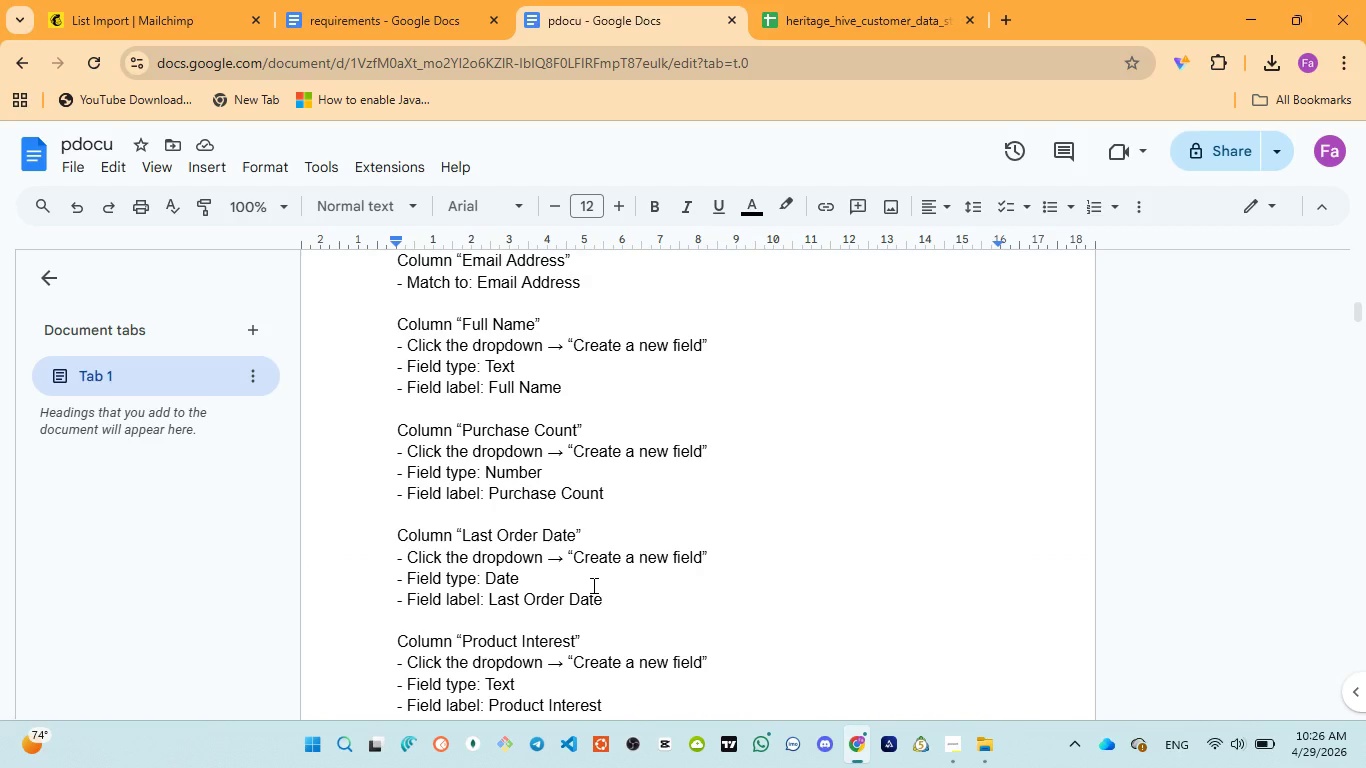 
scroll: coordinate [592, 585], scroll_direction: up, amount: 1.0
 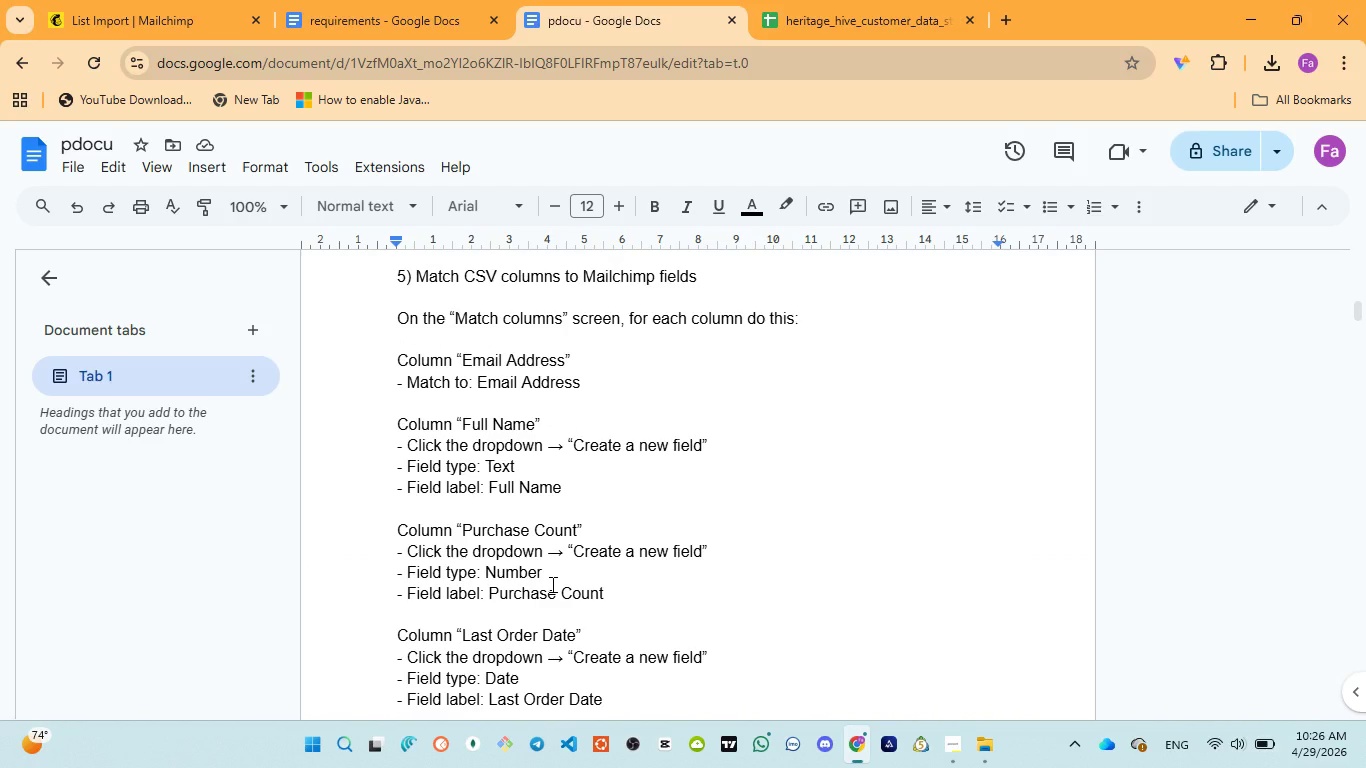 
wait(5.25)
 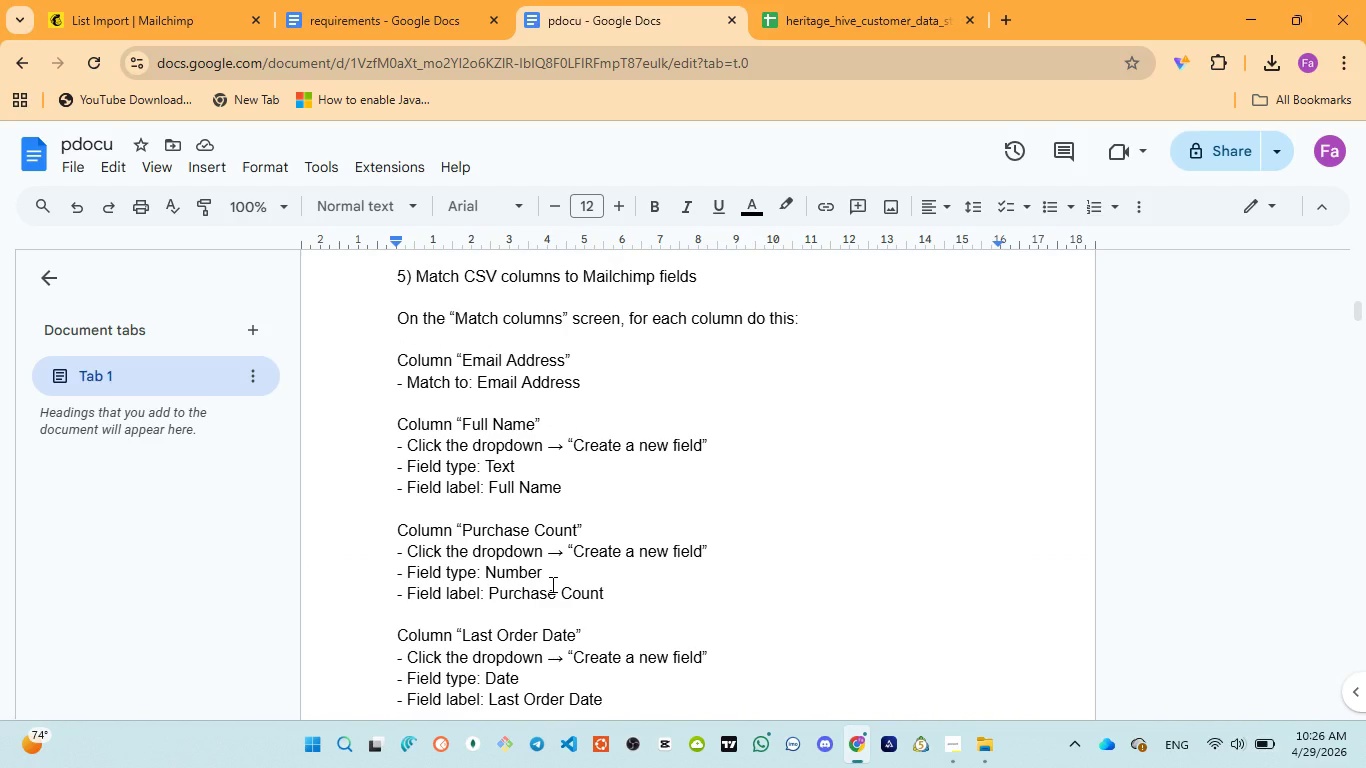 
scroll: coordinate [550, 584], scroll_direction: down, amount: 5.0
 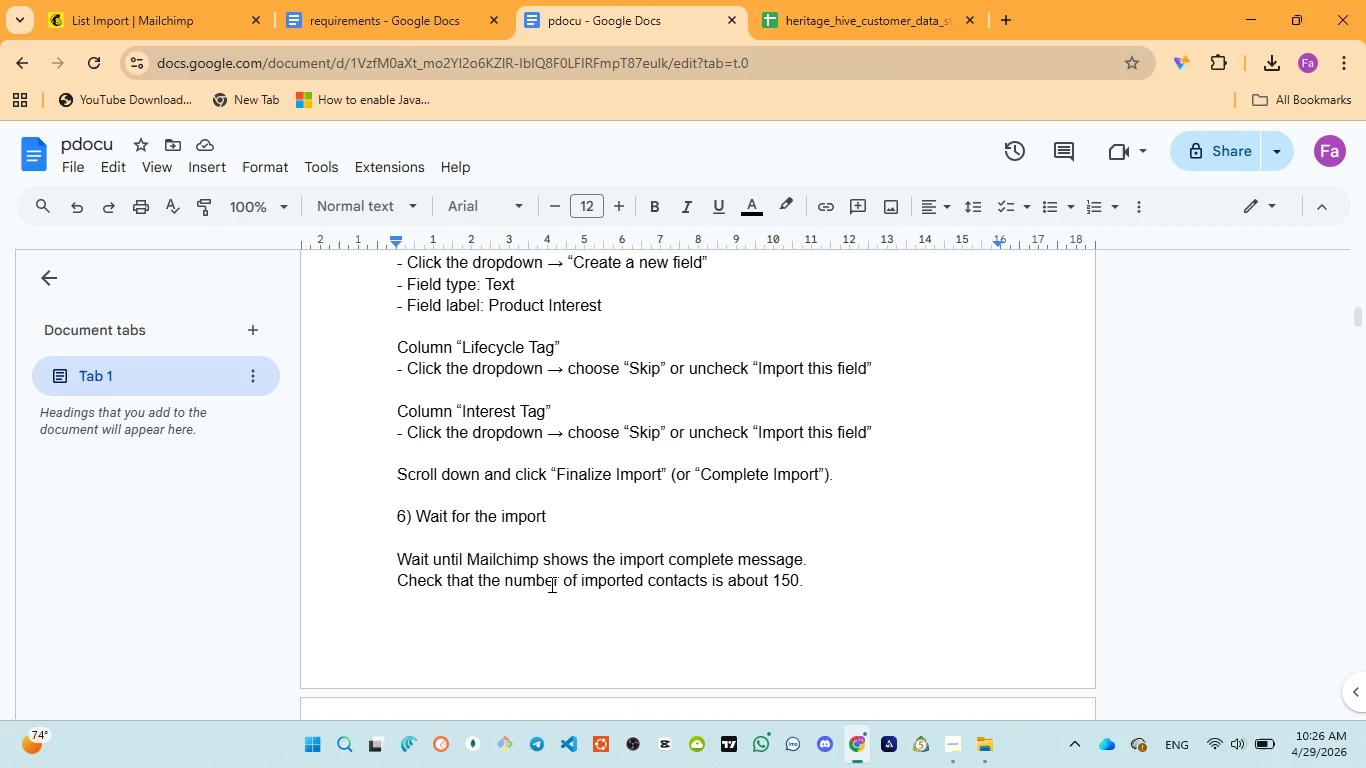 
scroll: coordinate [550, 584], scroll_direction: up, amount: 7.0
 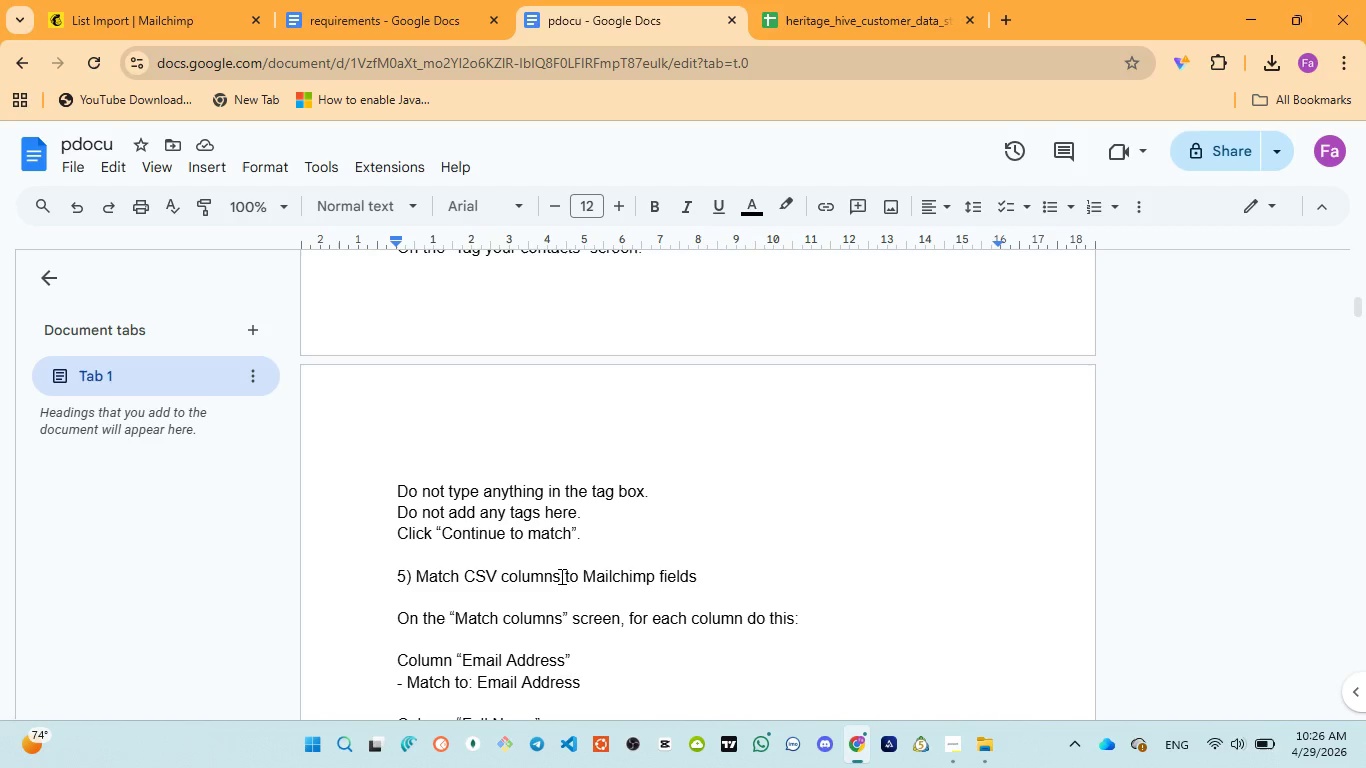 
scroll: coordinate [550, 592], scroll_direction: down, amount: 7.0
 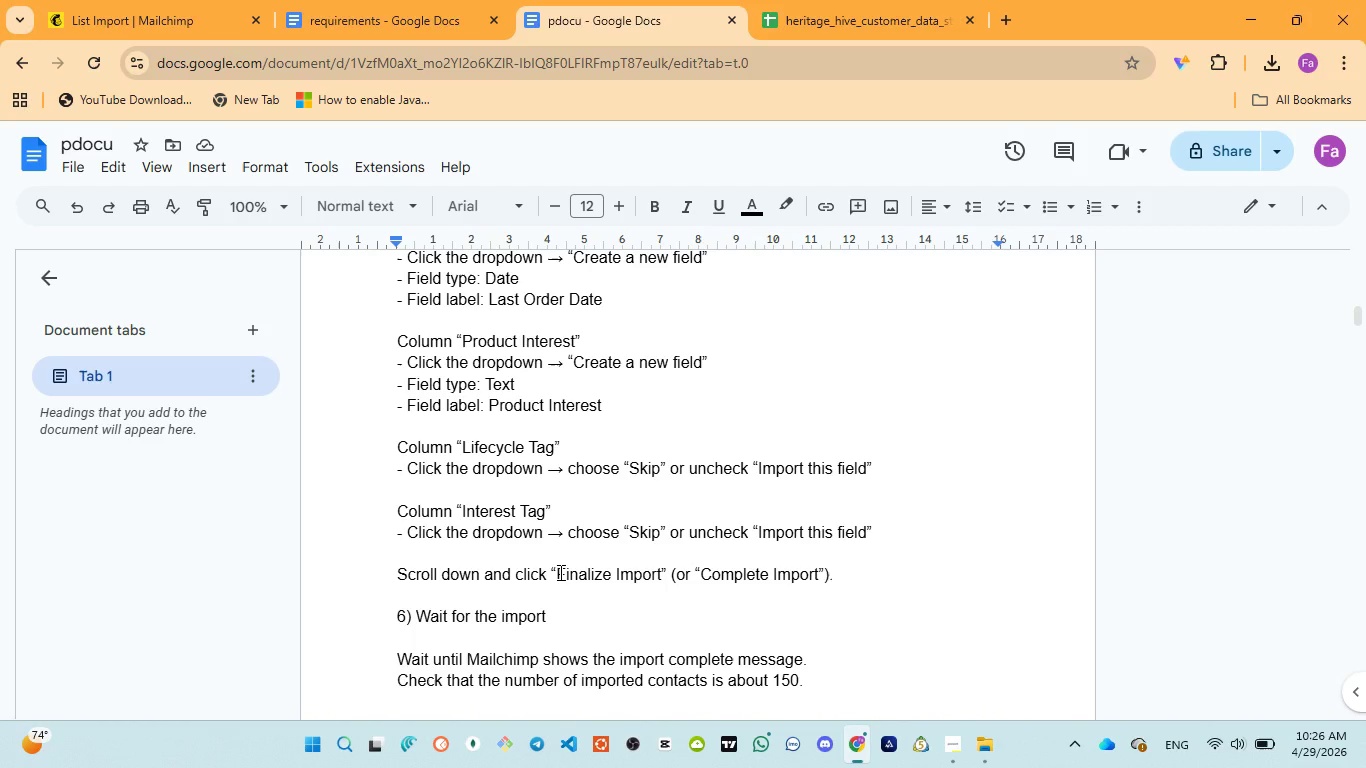 
wait(11.23)
 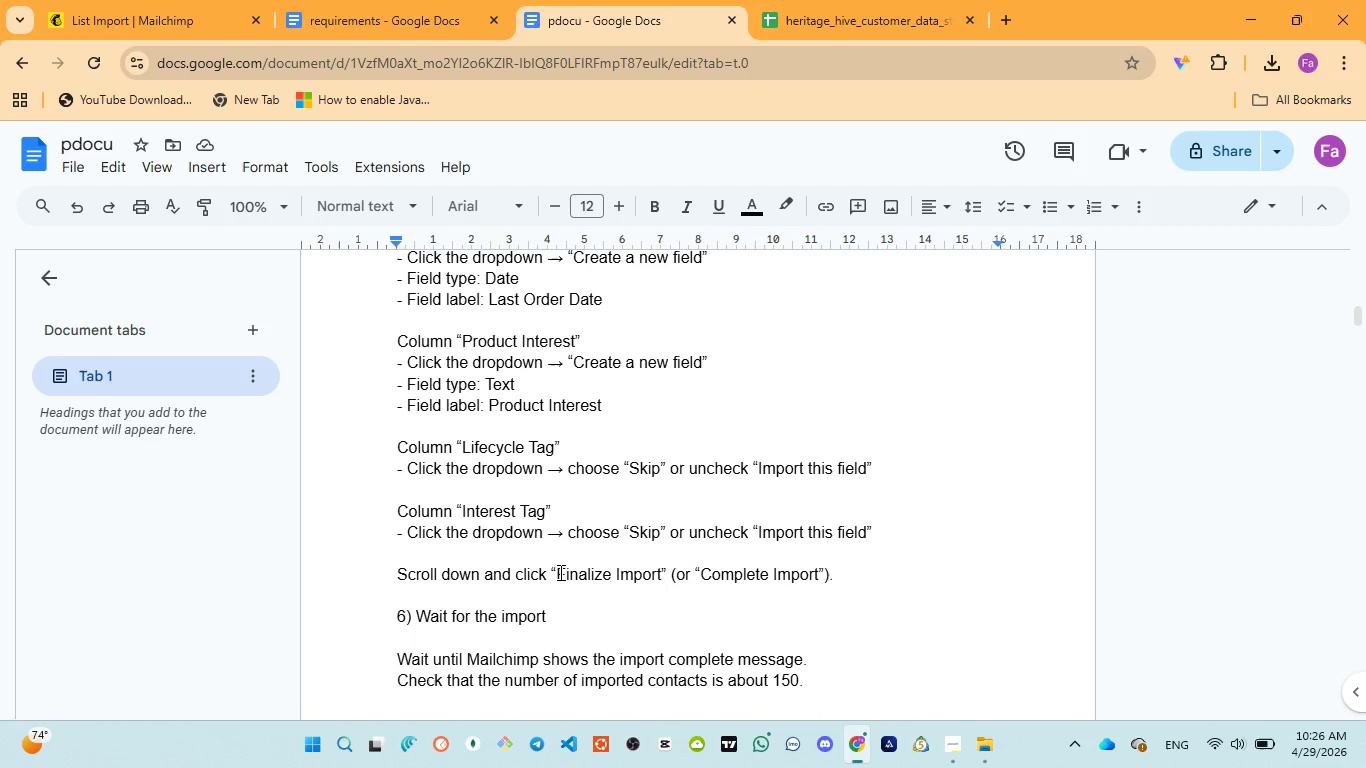 
scroll: coordinate [600, 546], scroll_direction: down, amount: 5.0
 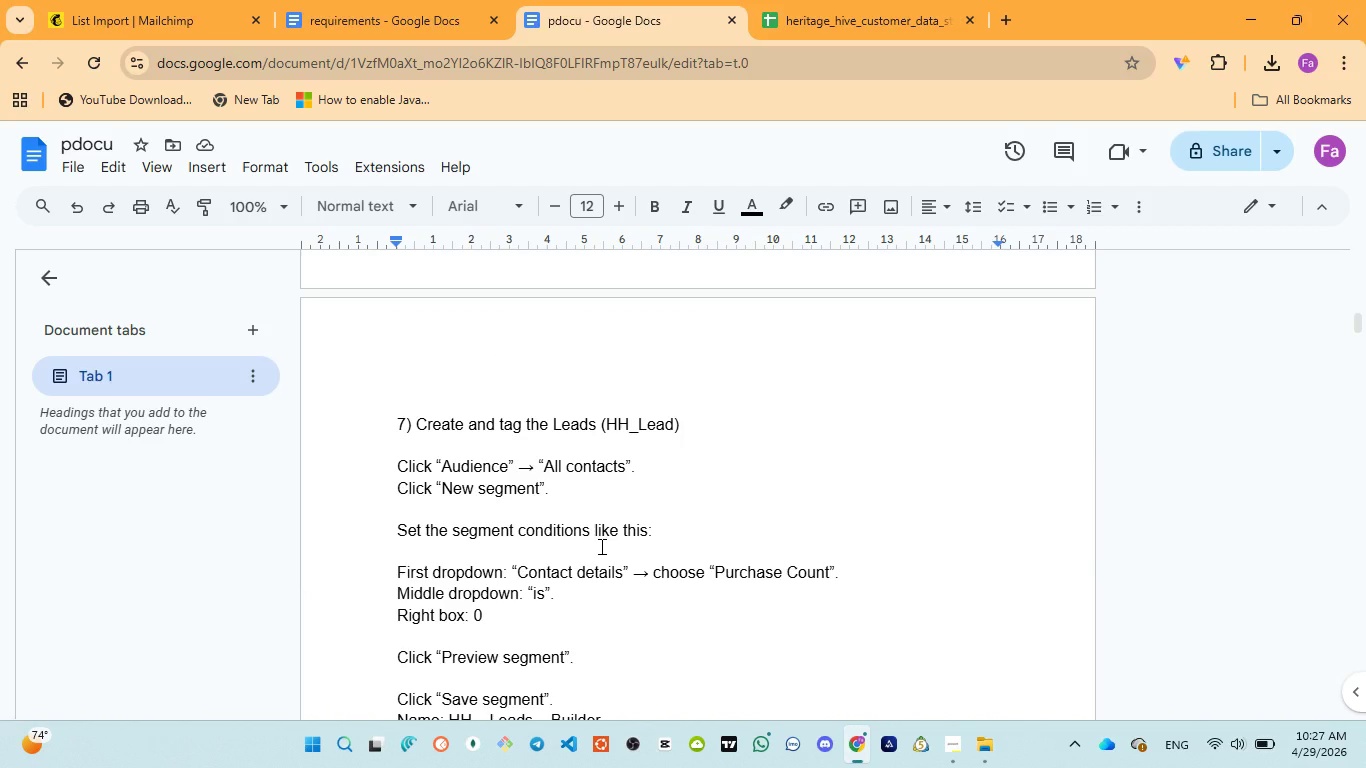 
wait(6.45)
 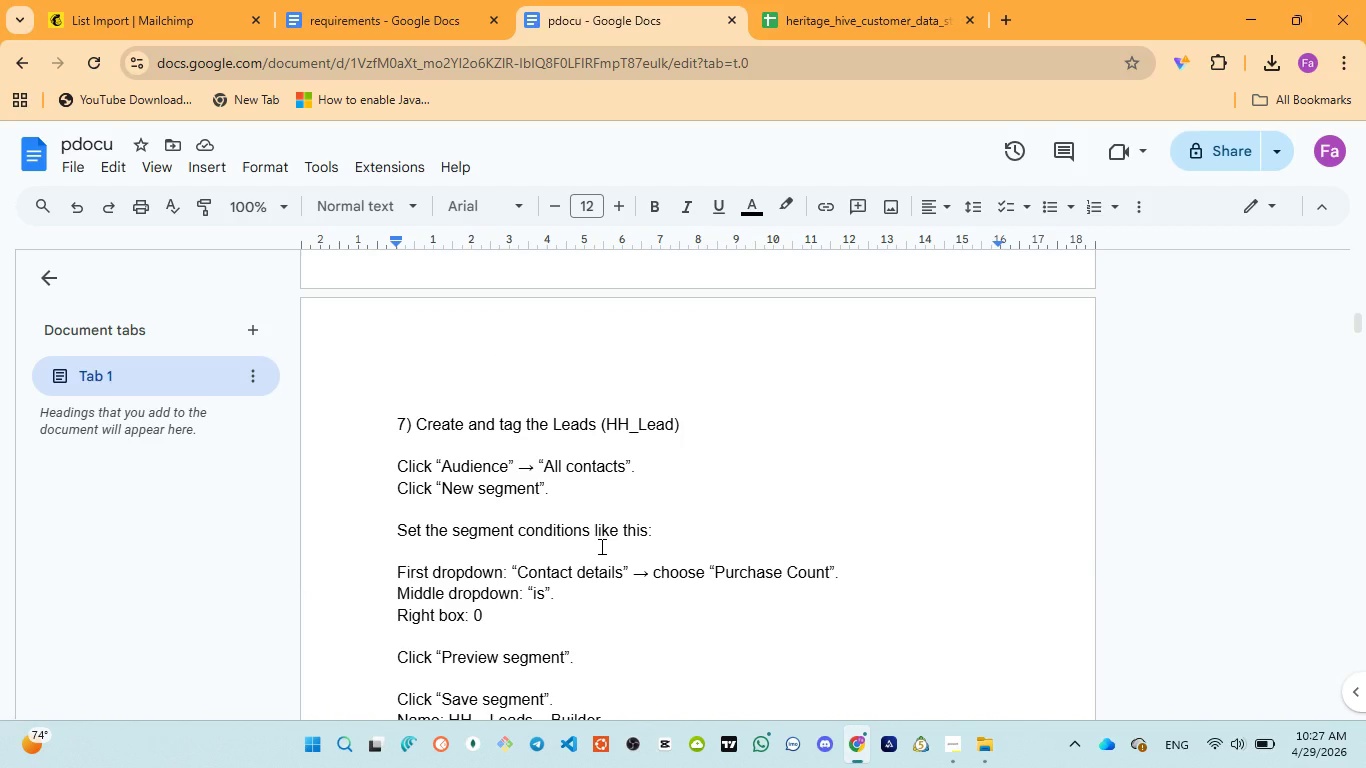 
left_click([816, 24])
 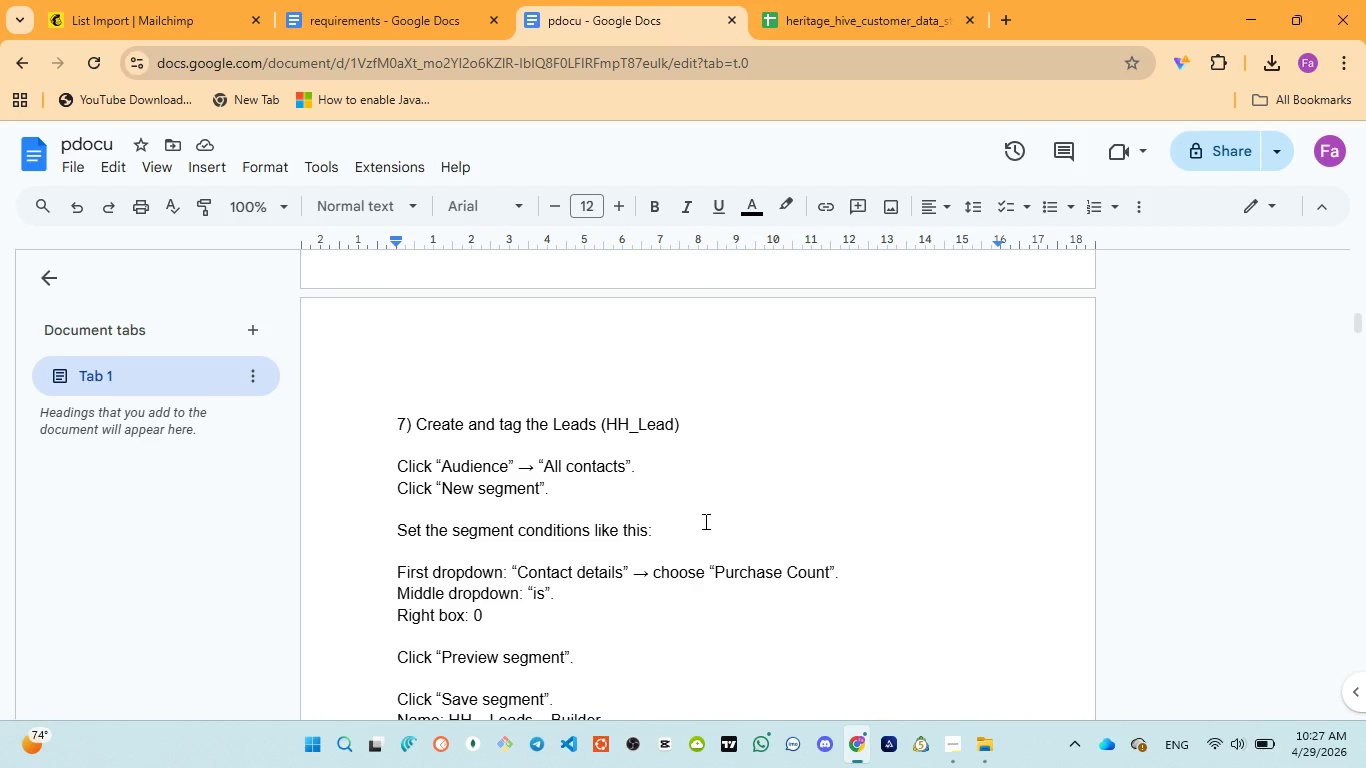 
wait(15.09)
 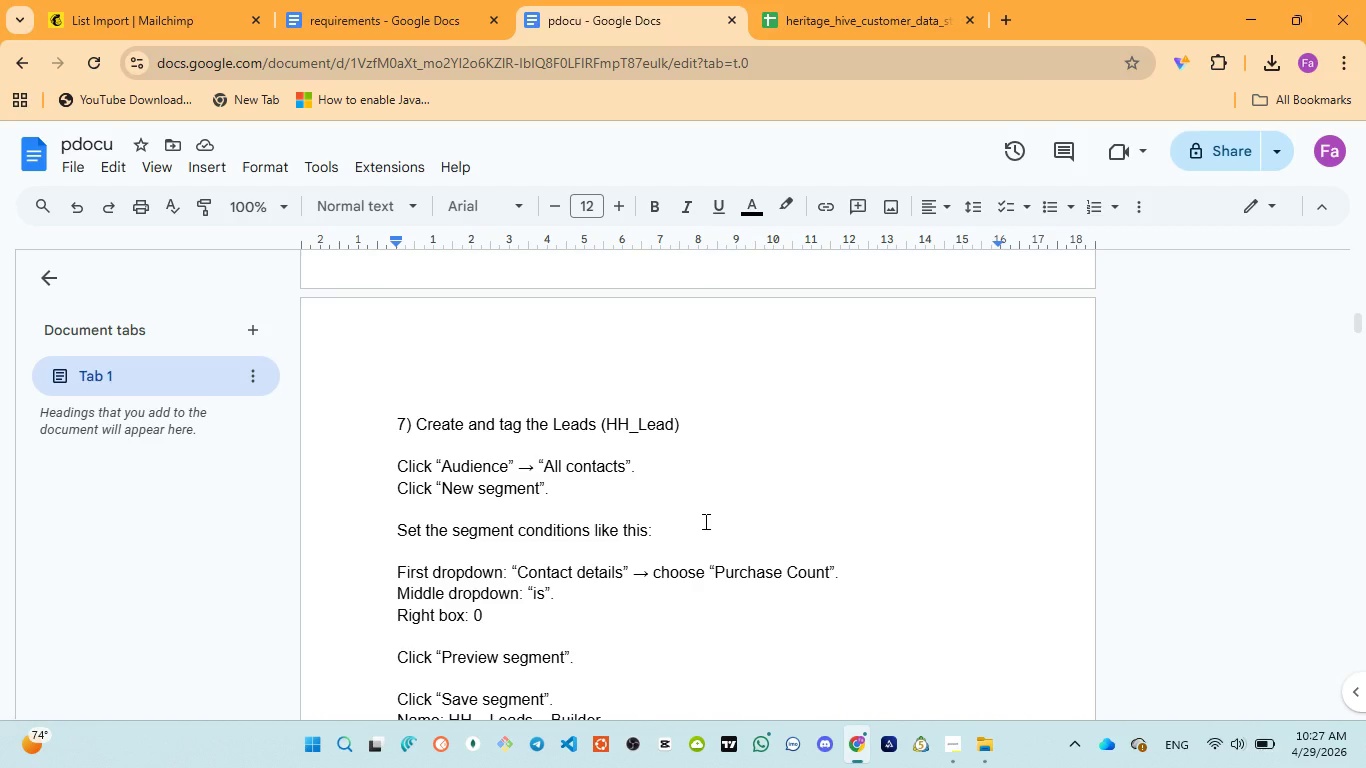 
scroll: coordinate [704, 522], scroll_direction: down, amount: 1.0
 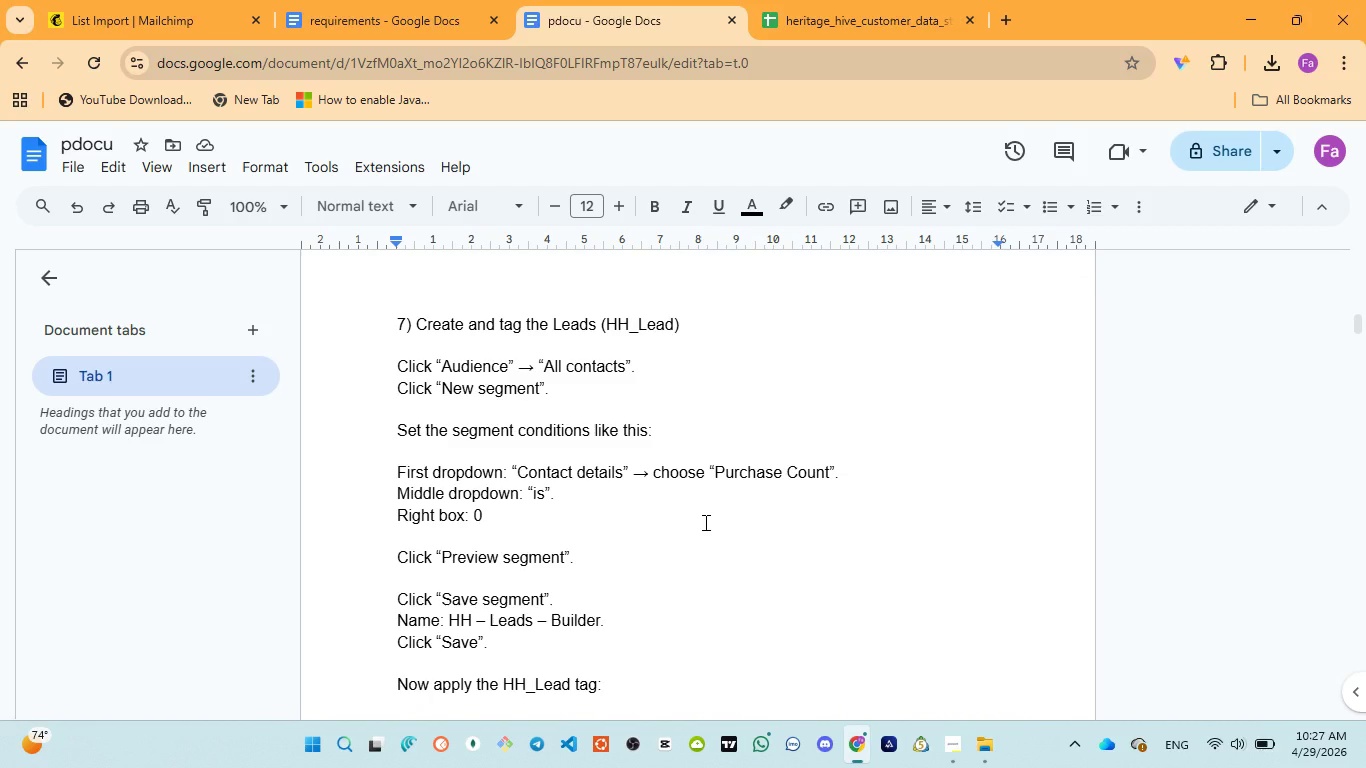 
scroll: coordinate [704, 522], scroll_direction: up, amount: 1.0
 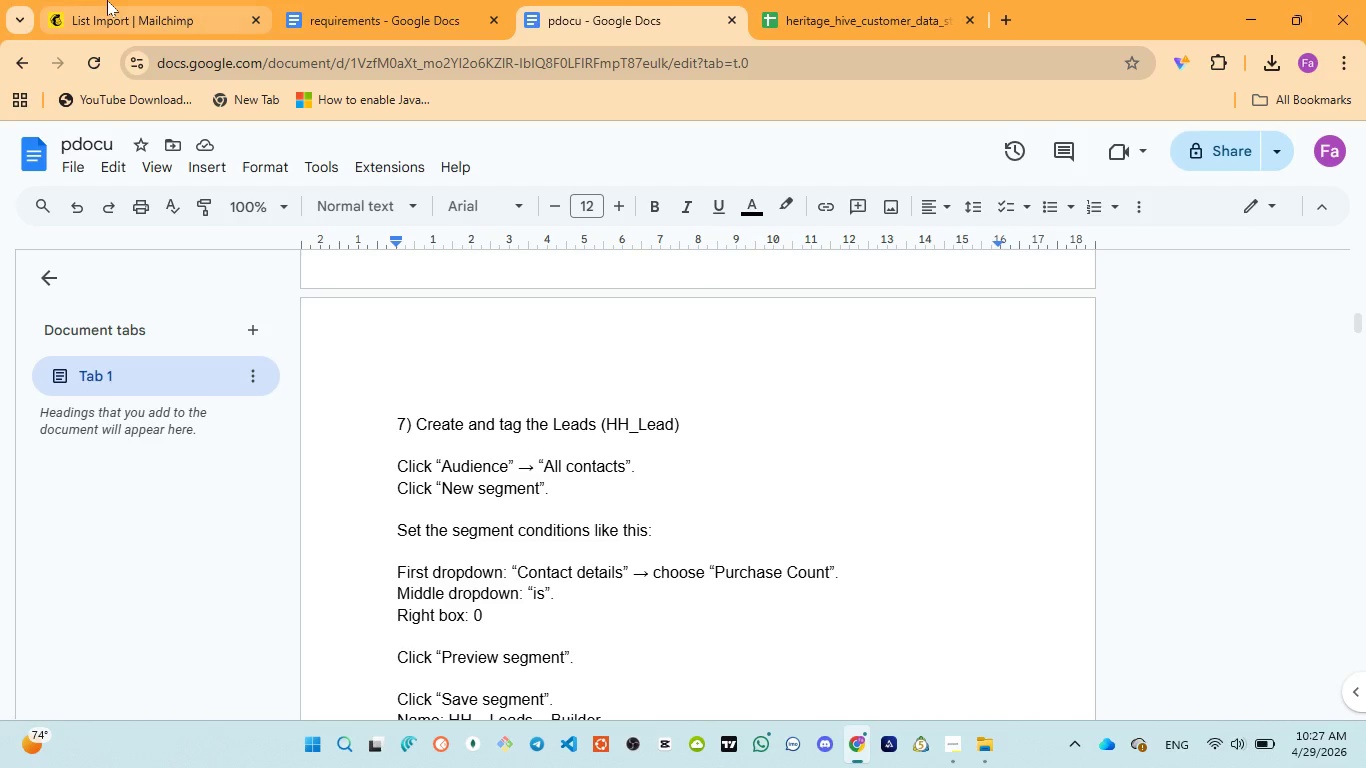 
left_click([107, 0])
 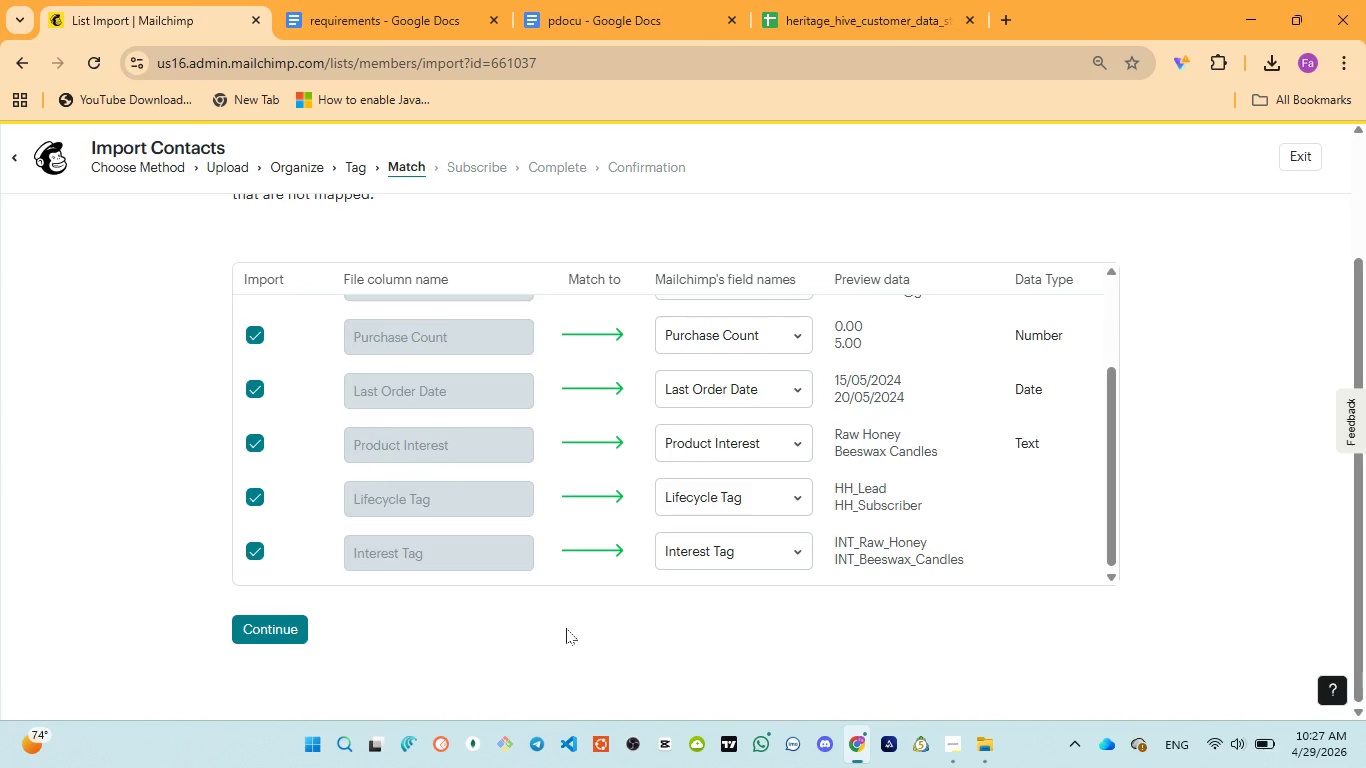 
double_click([566, 632])
 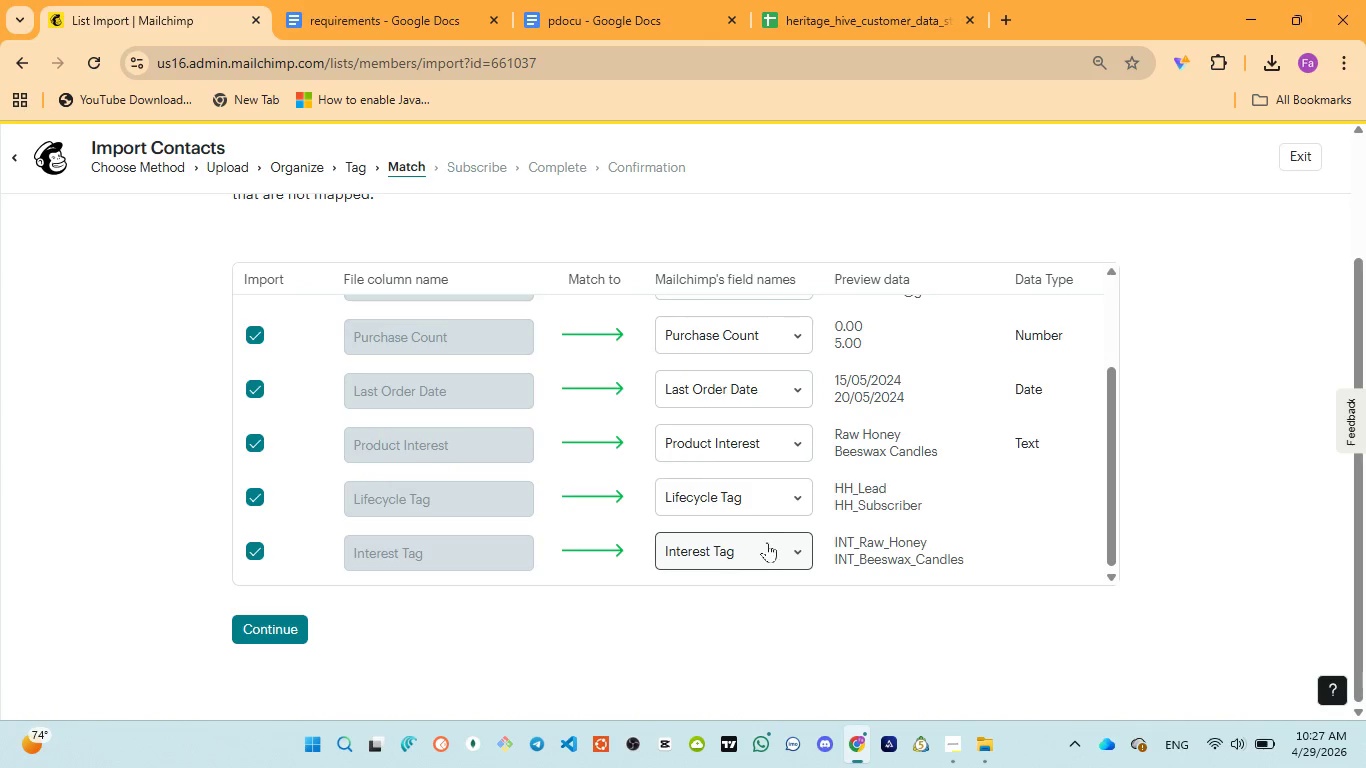 
left_click([806, 507])
 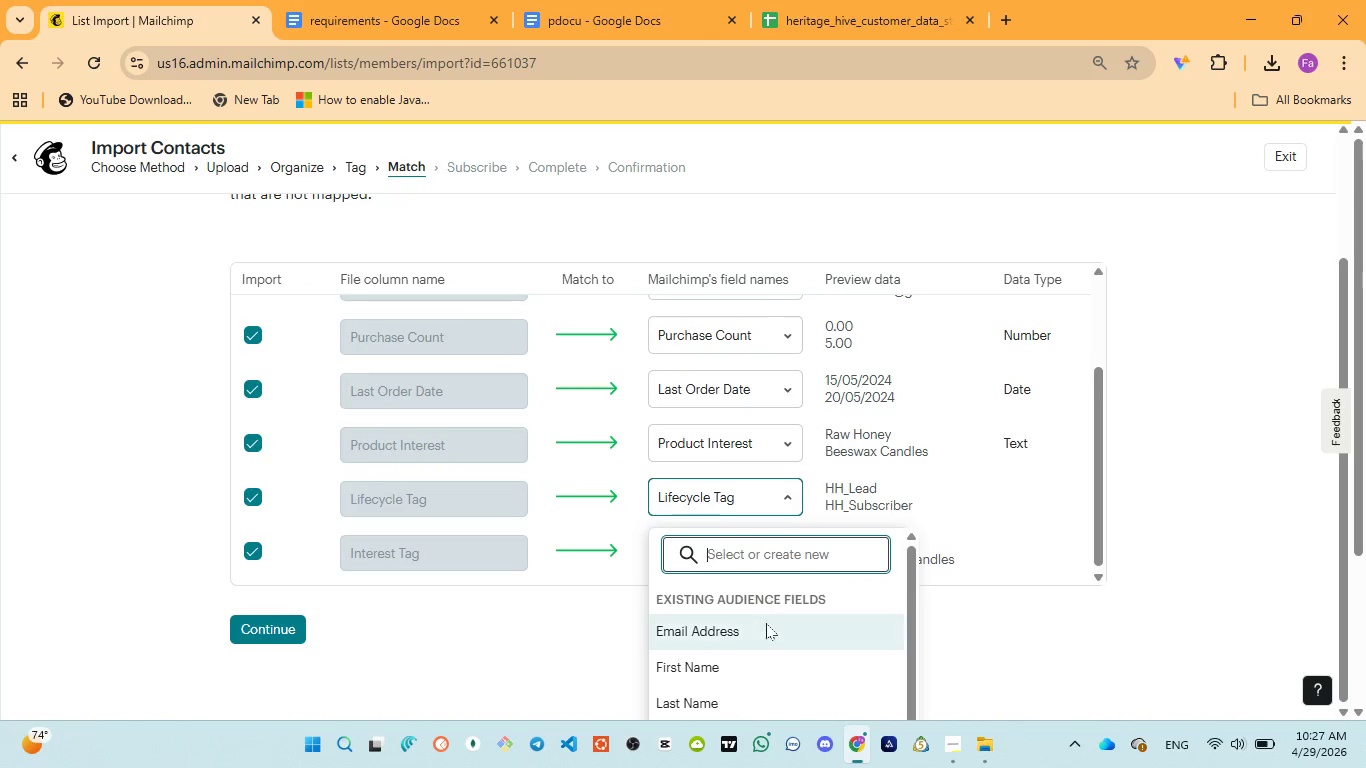 
scroll: coordinate [765, 660], scroll_direction: down, amount: 8.0
 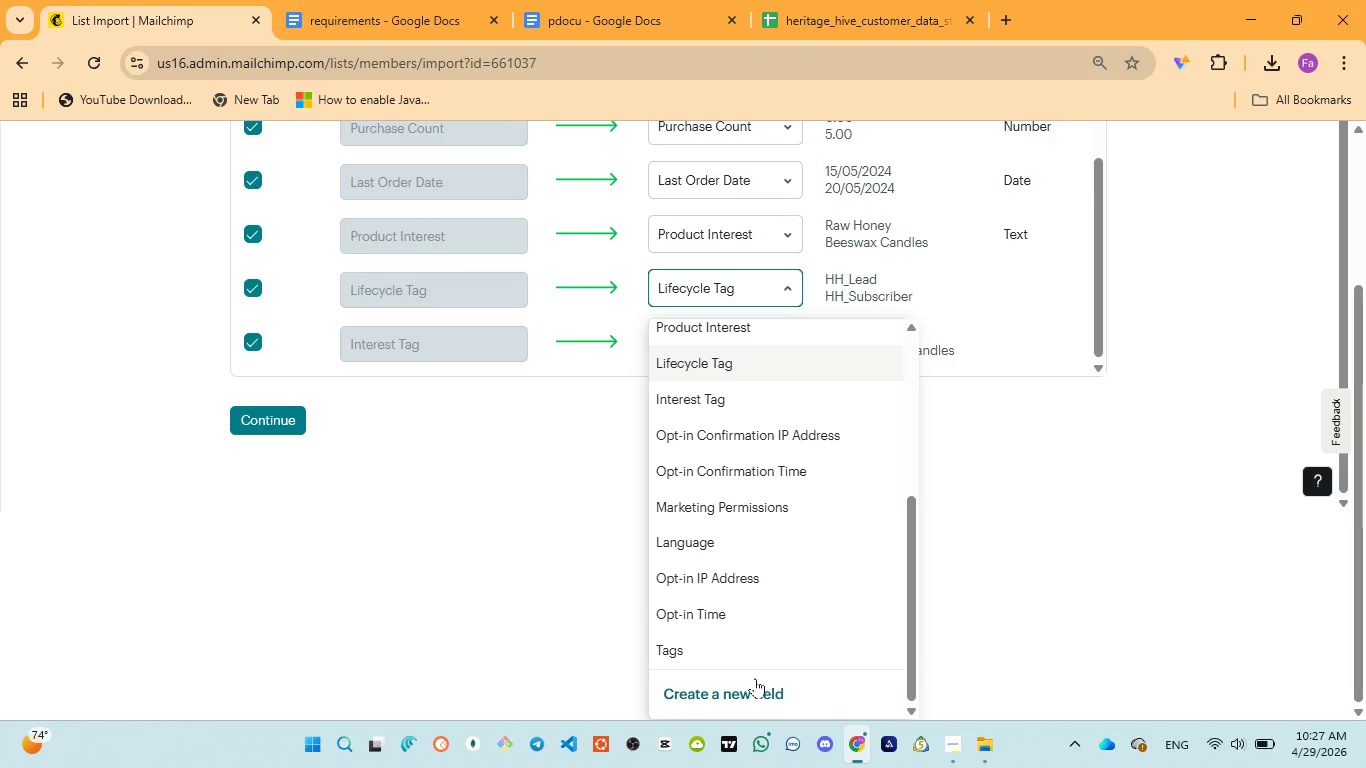 
wait(5.92)
 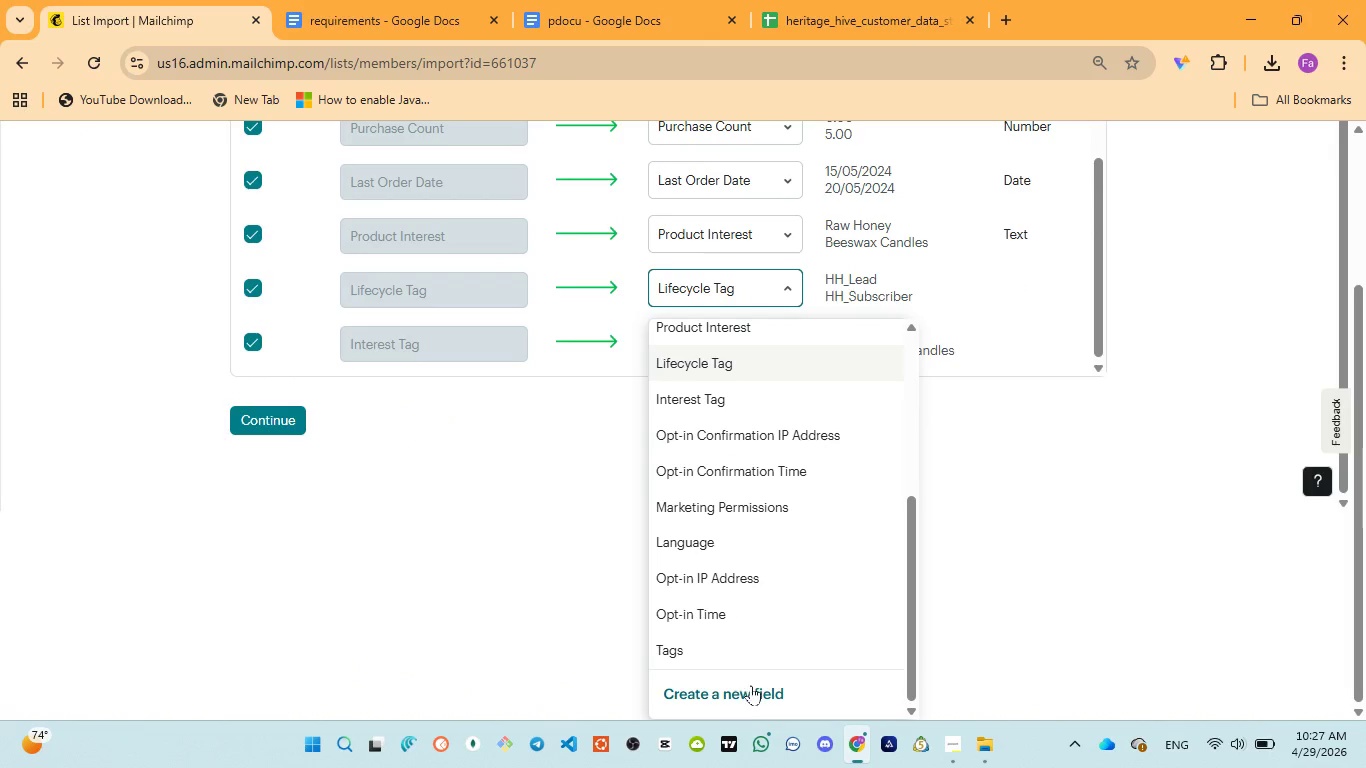 
left_click([730, 690])
 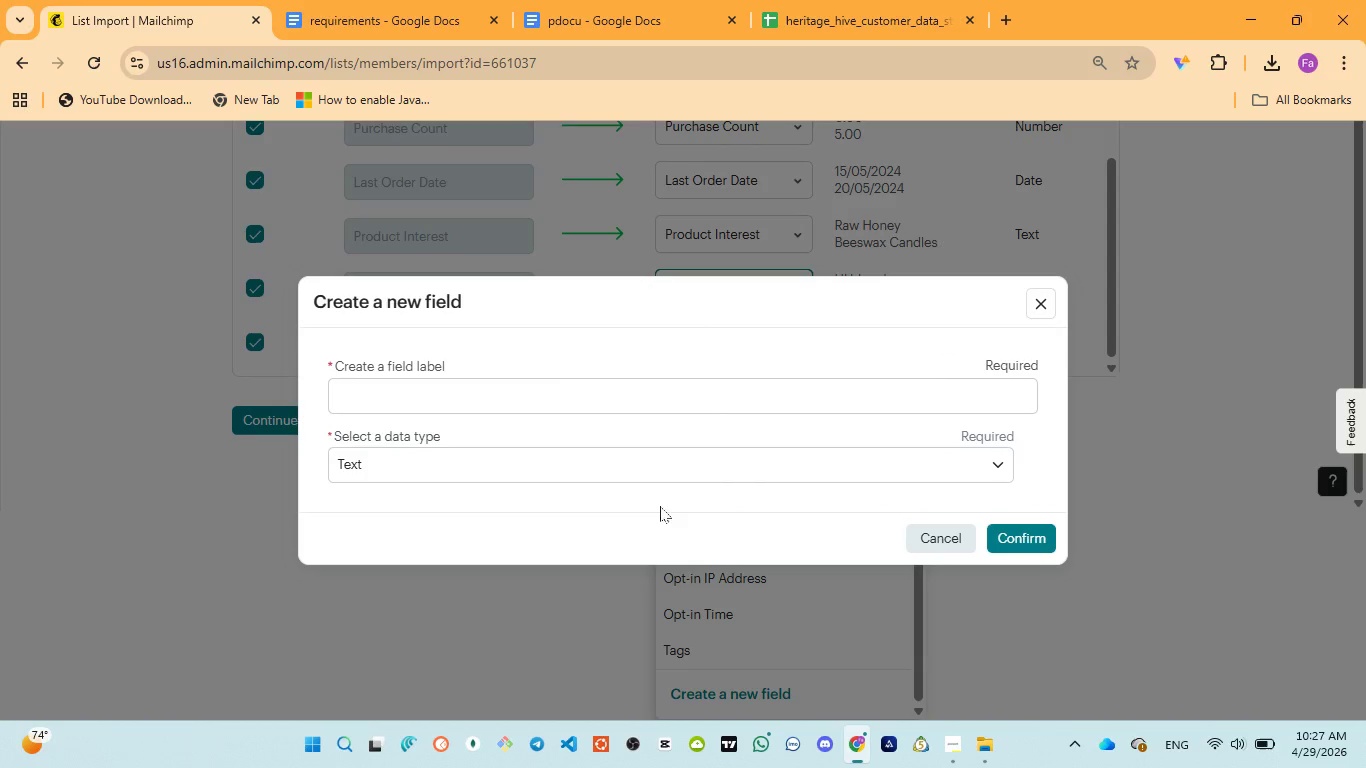 
left_click([655, 448])
 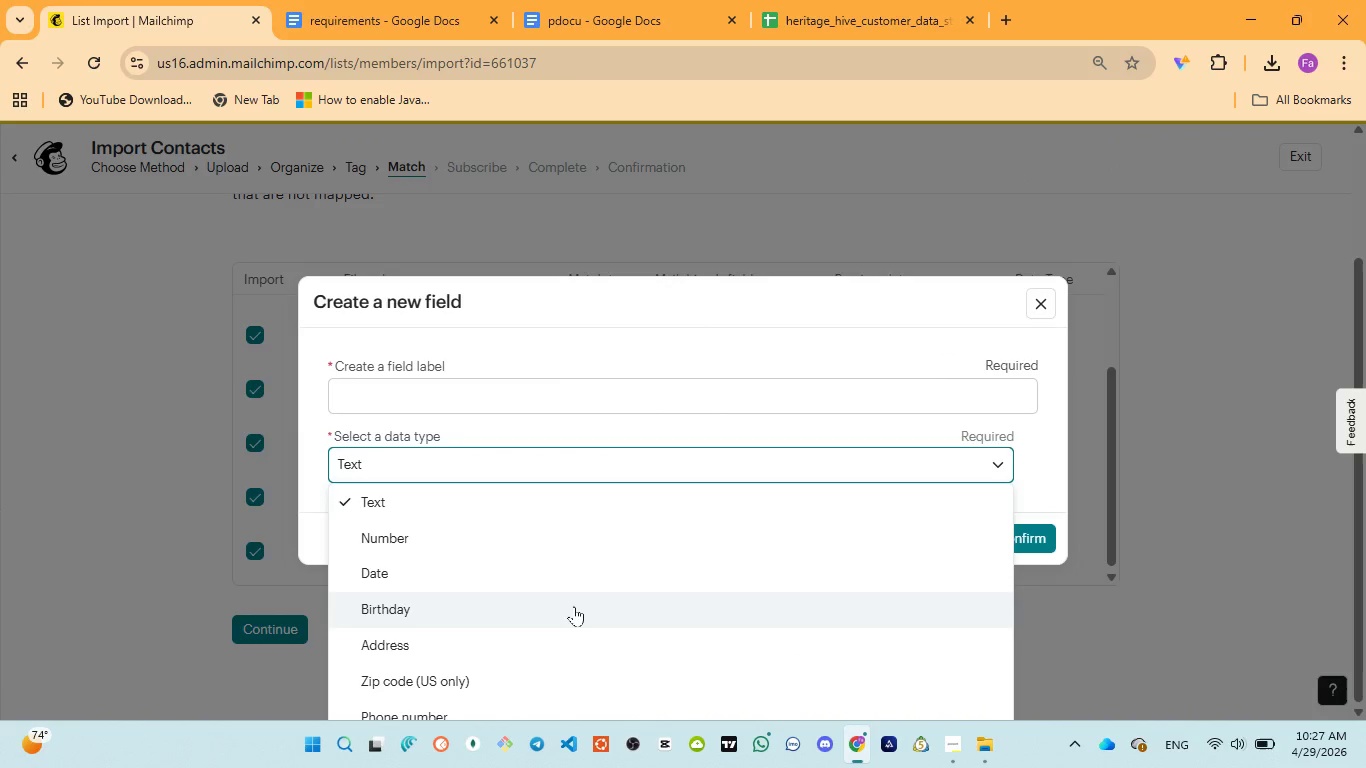 
scroll: coordinate [571, 618], scroll_direction: down, amount: 4.0
 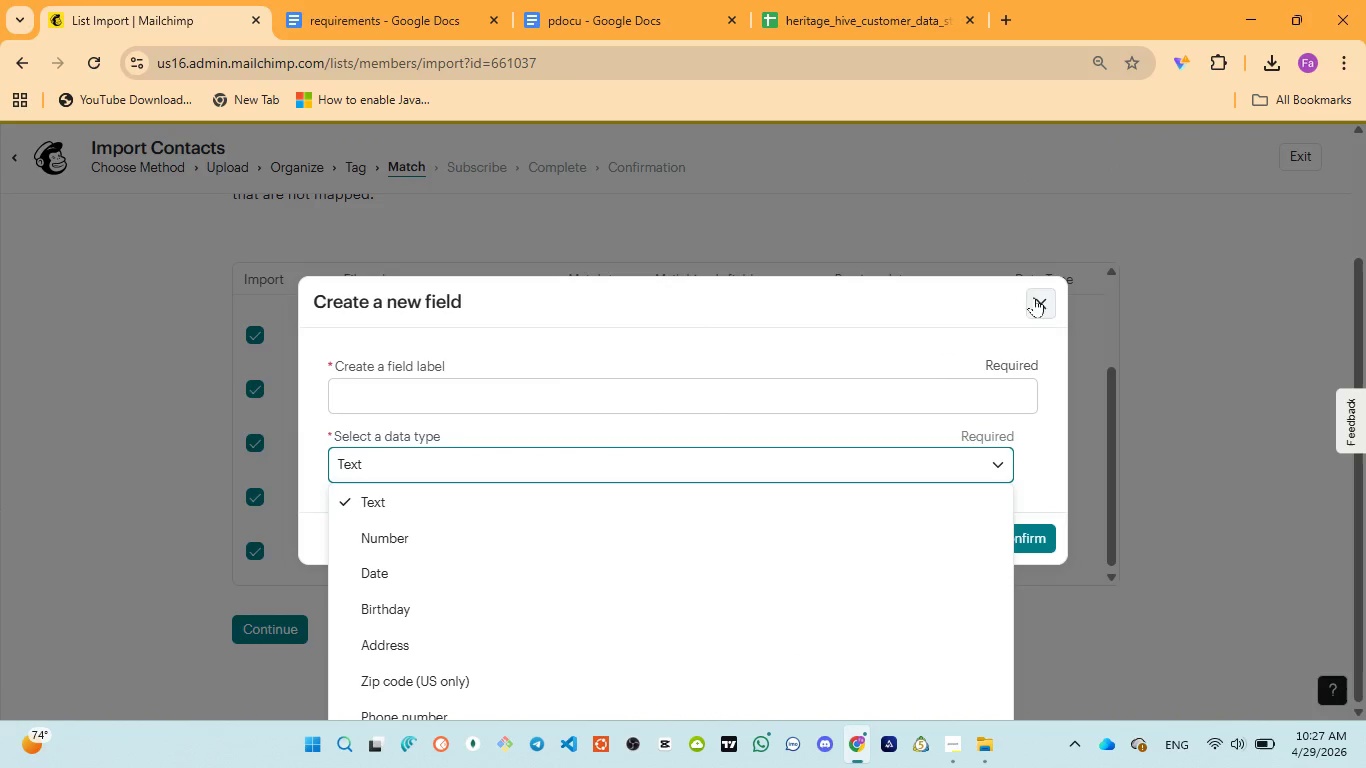 
left_click([1035, 303])
 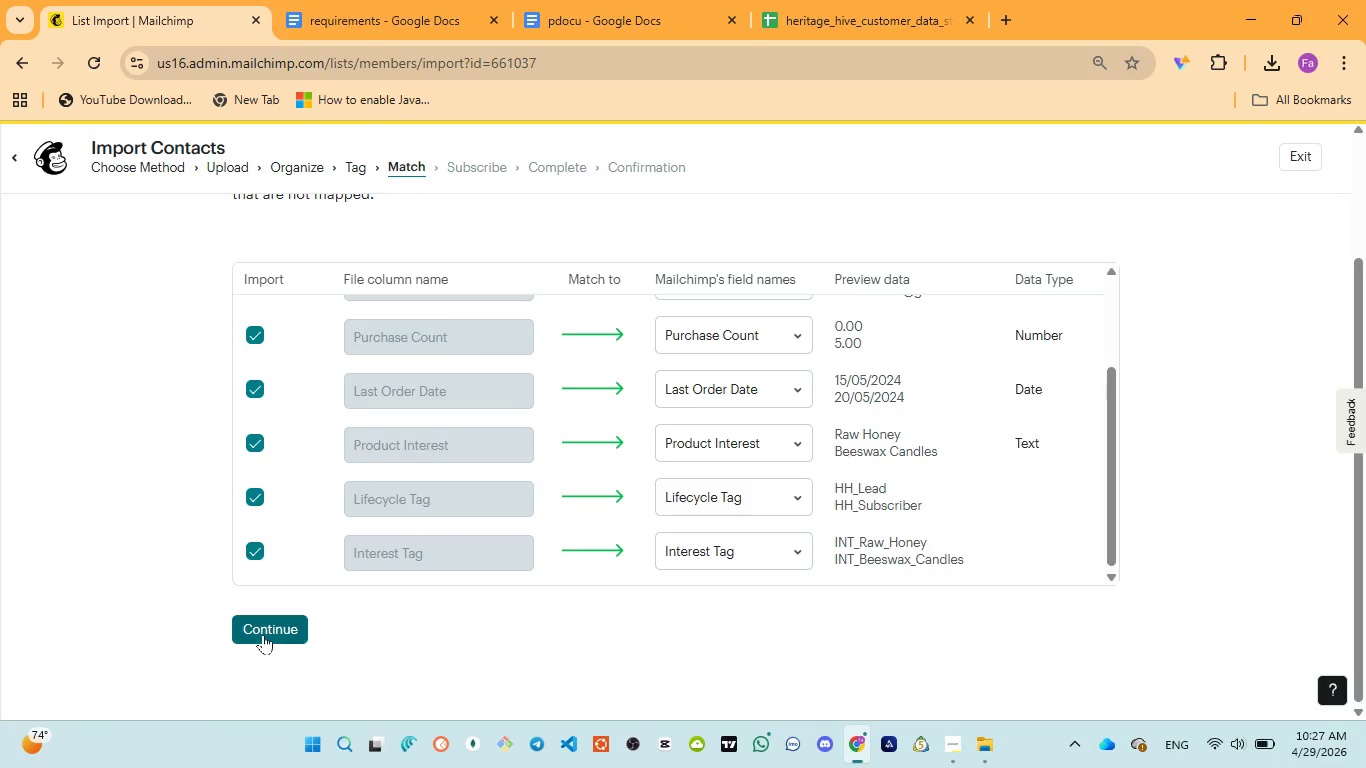 
left_click([270, 633])
 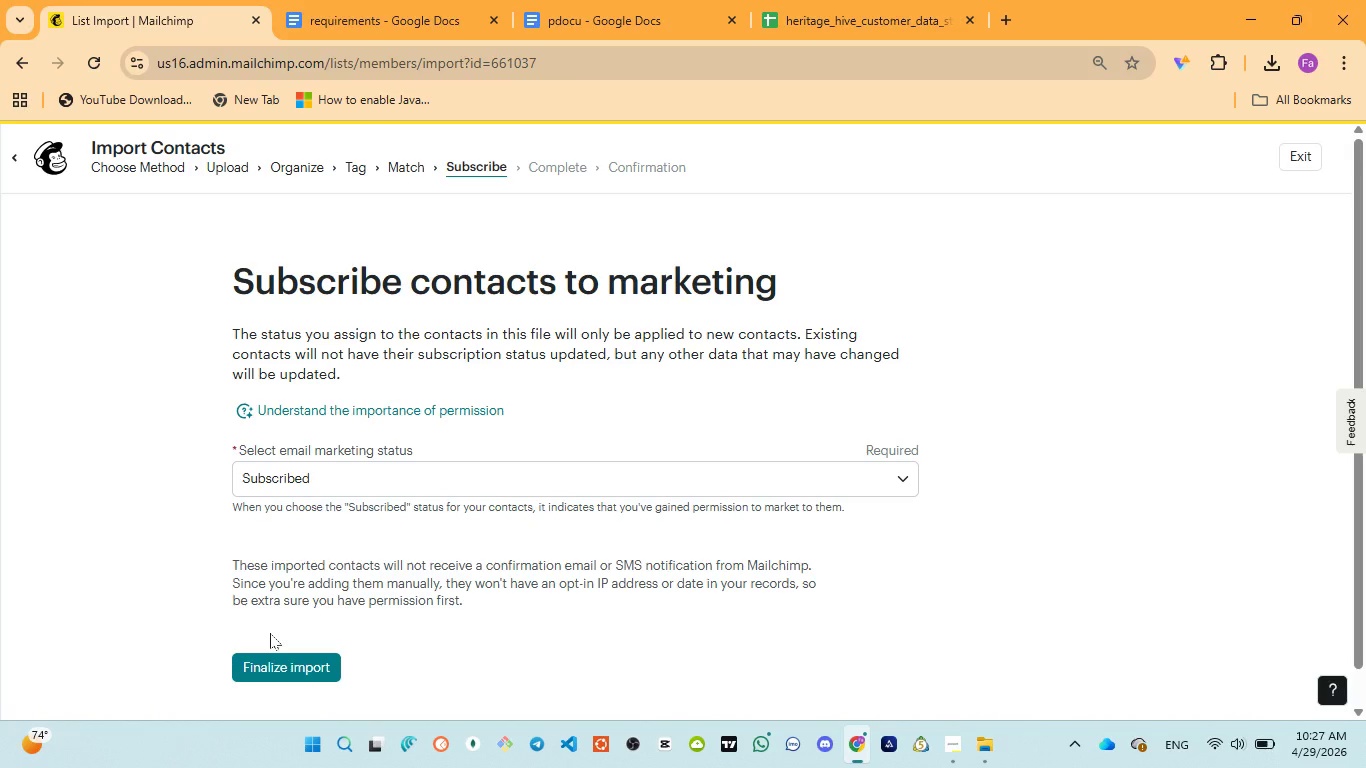 
wait(10.44)
 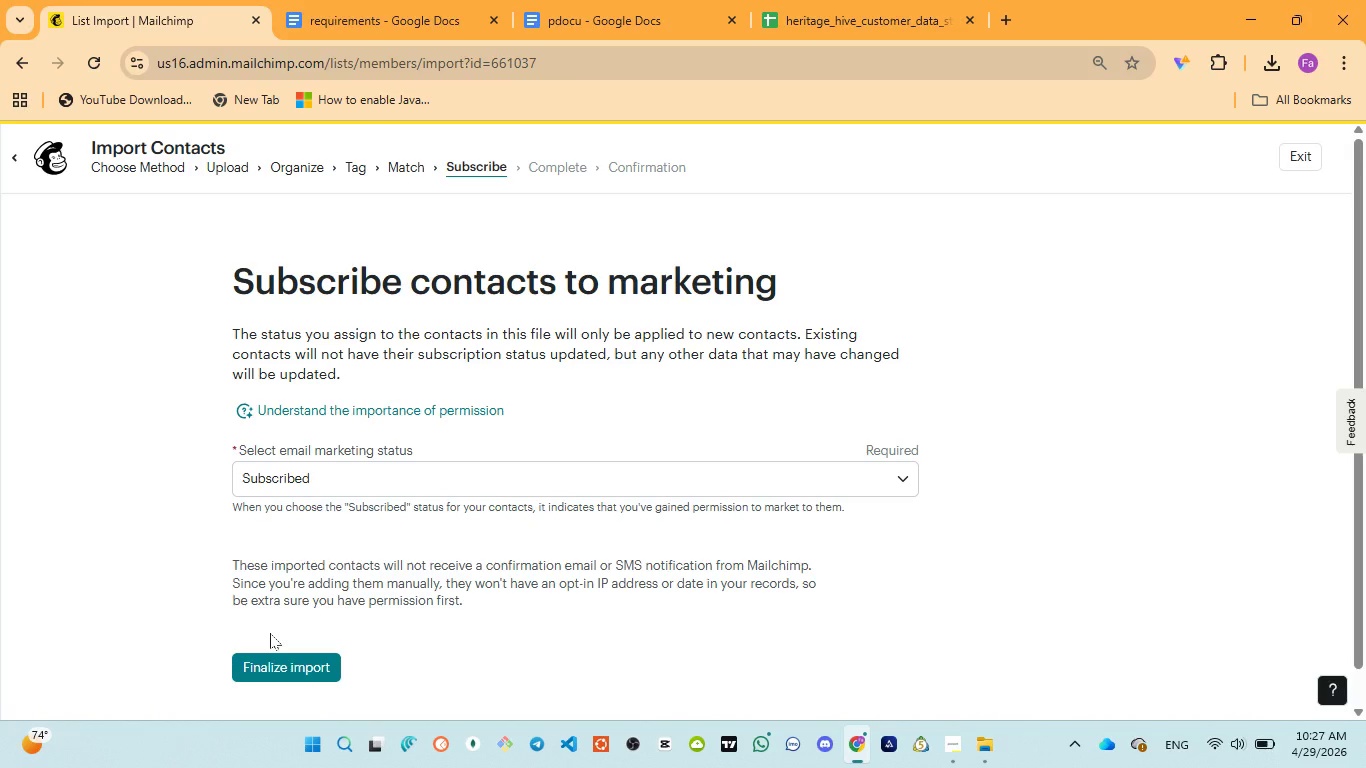 
scroll: coordinate [270, 633], scroll_direction: down, amount: 1.0
 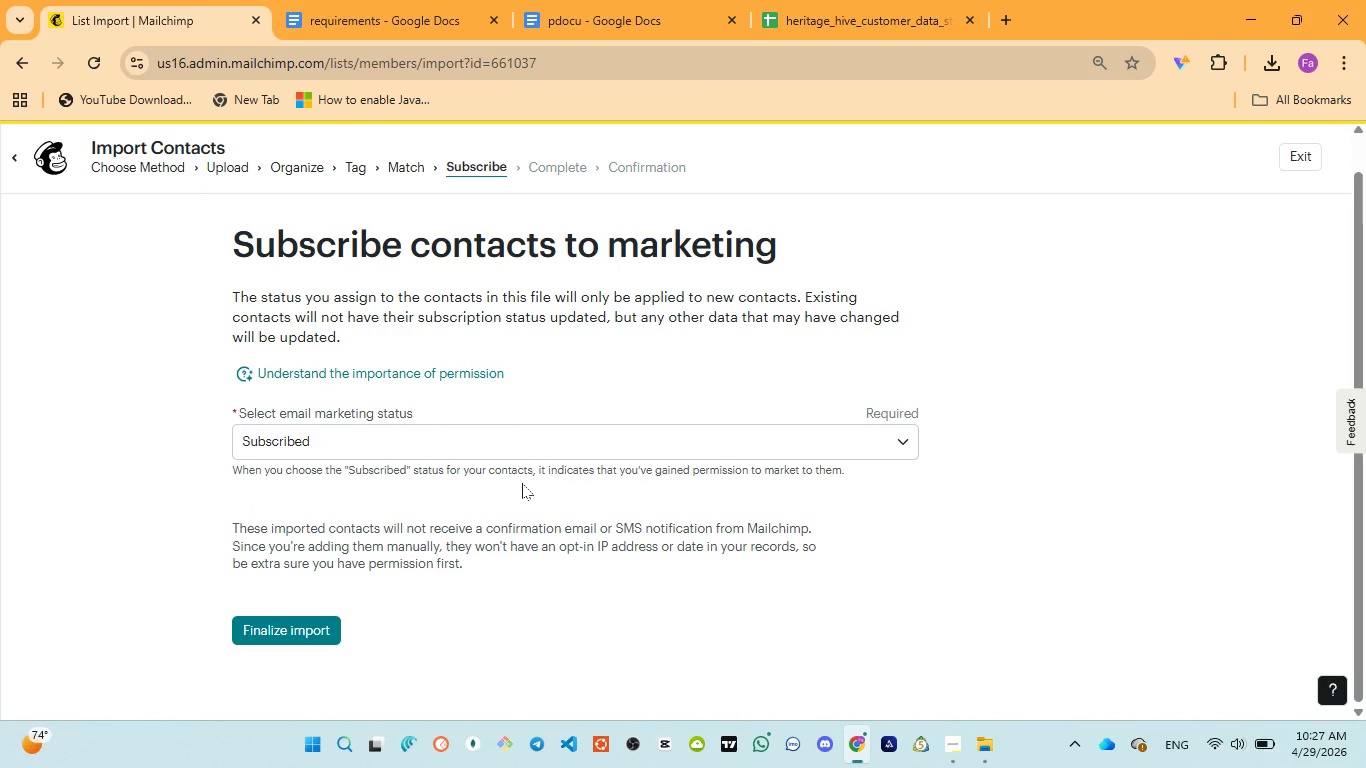 
wait(9.42)
 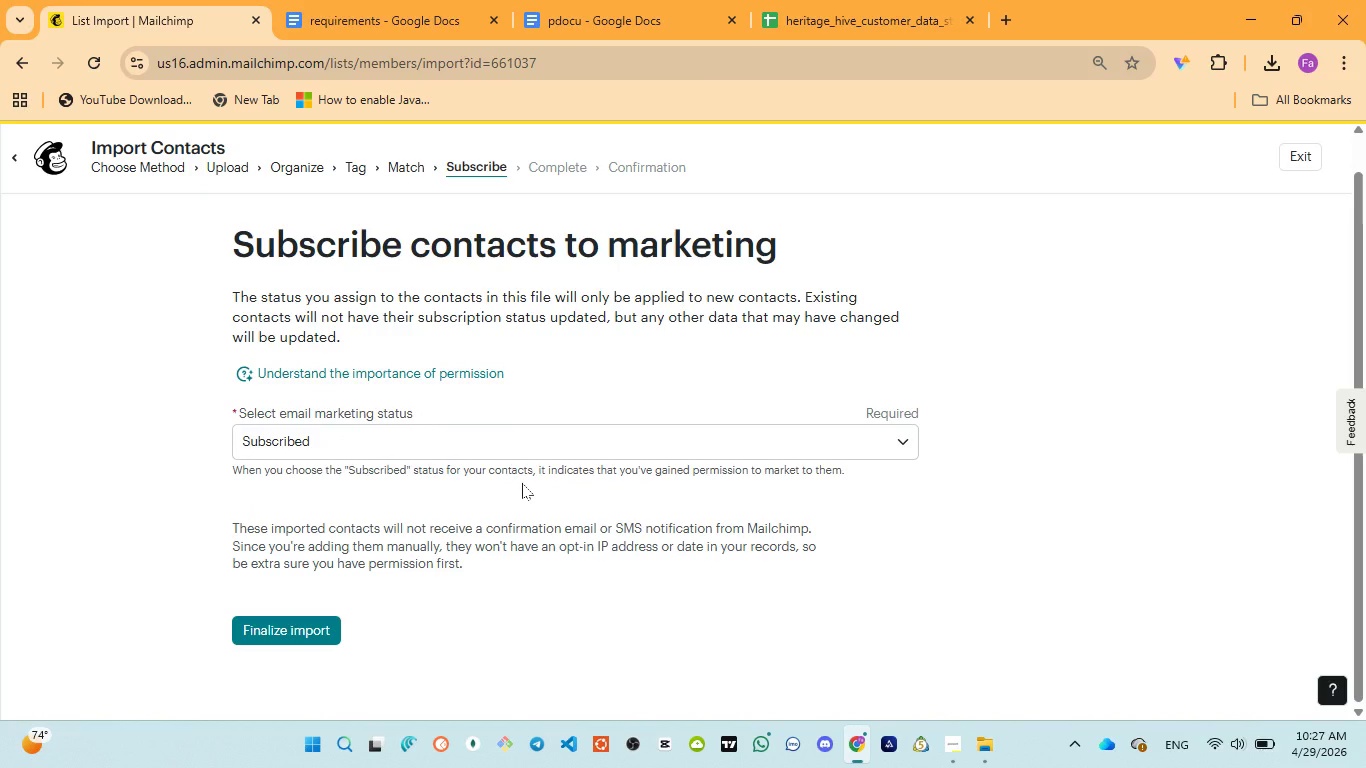 
left_click([803, 16])
 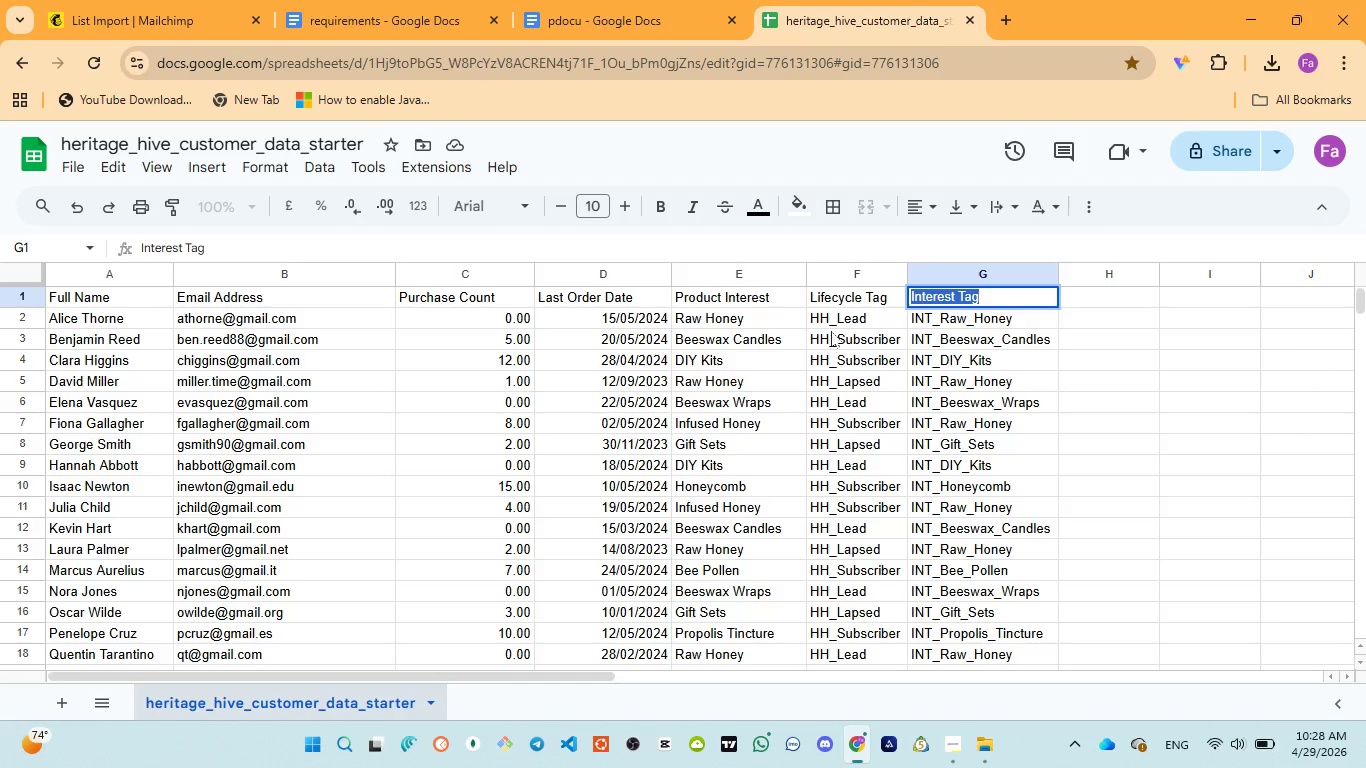 
wait(5.45)
 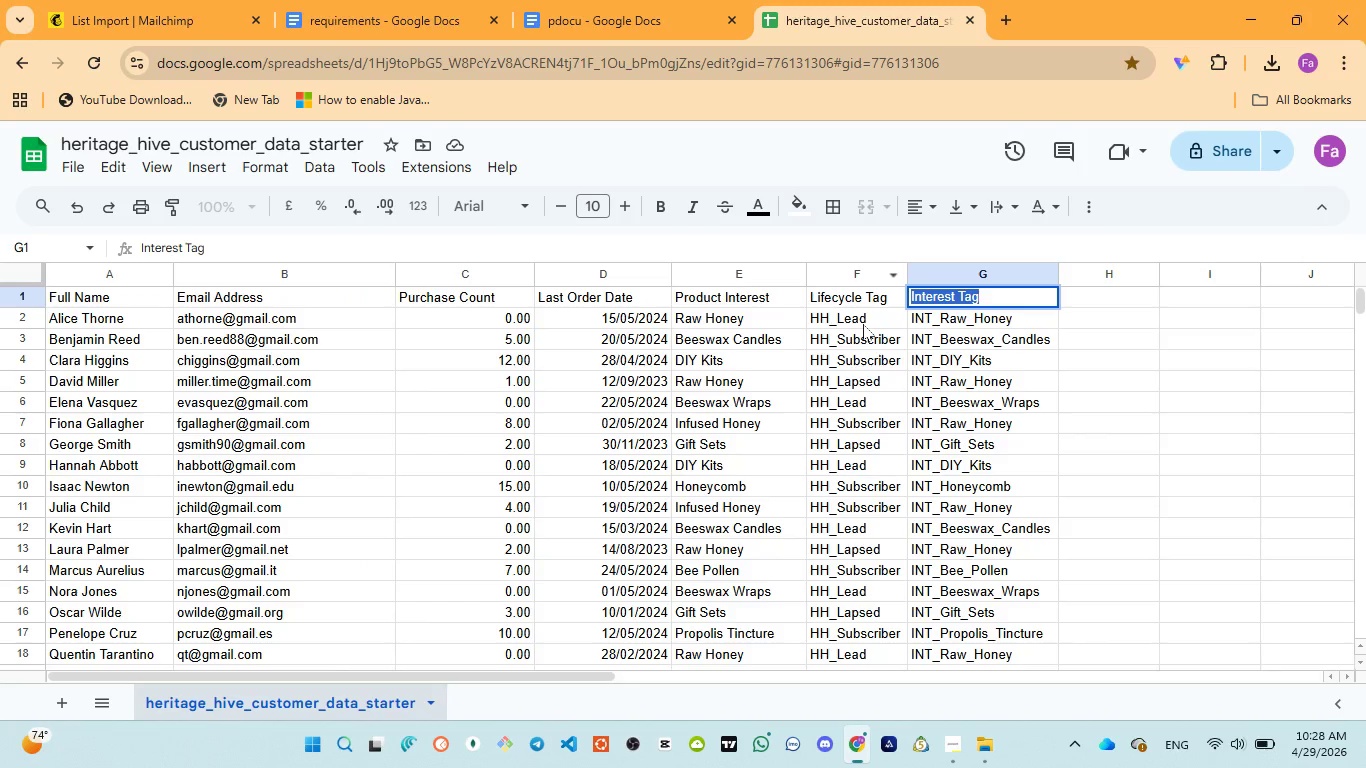 
scroll: coordinate [845, 453], scroll_direction: down, amount: 1.0
 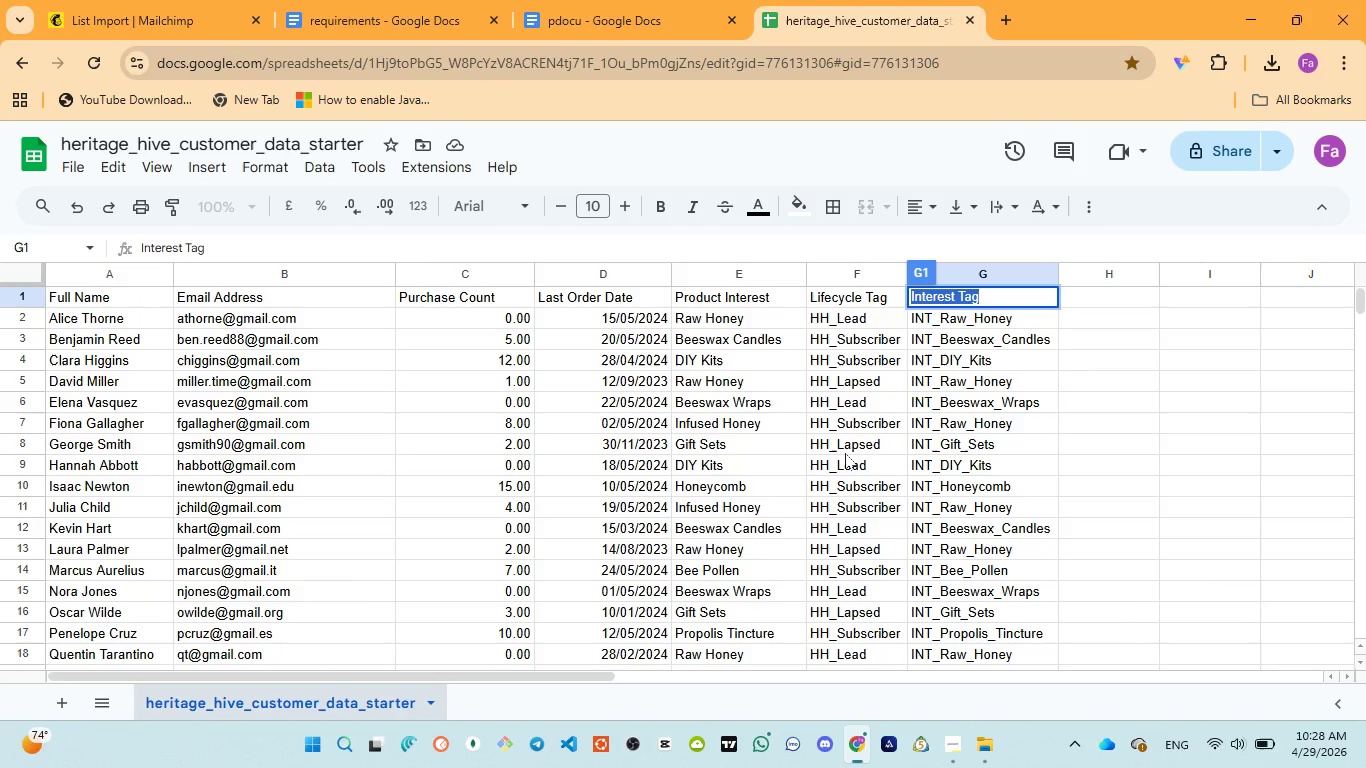 
scroll: coordinate [845, 453], scroll_direction: up, amount: 2.0
 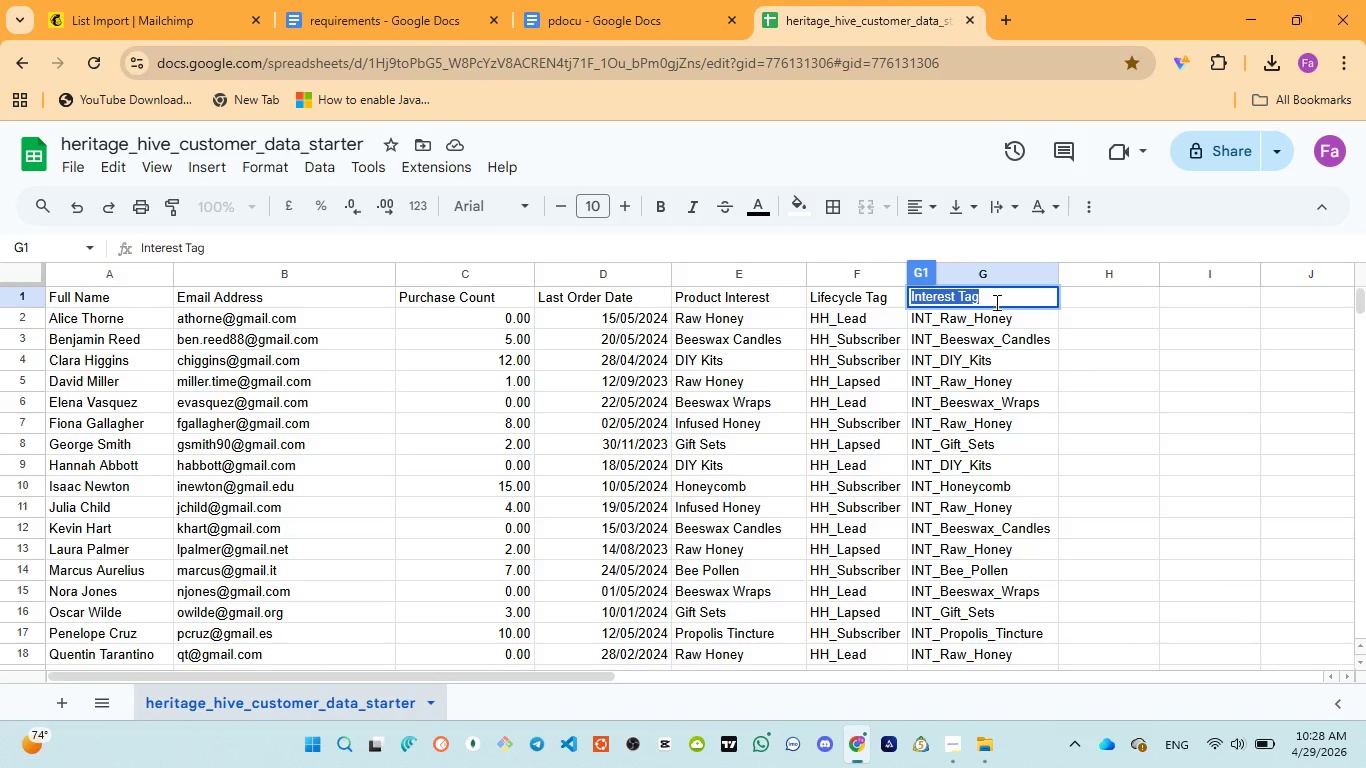 
left_click([993, 318])
 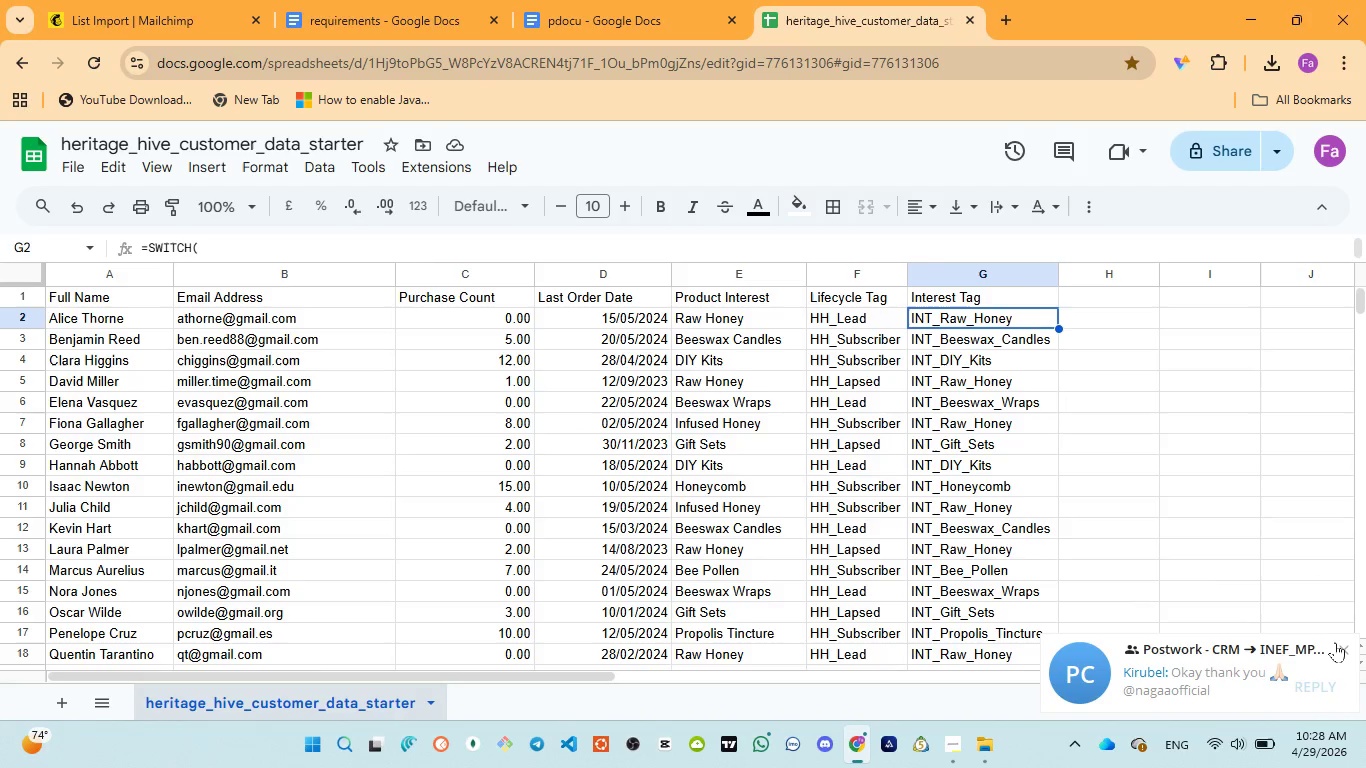 
left_click([1344, 646])
 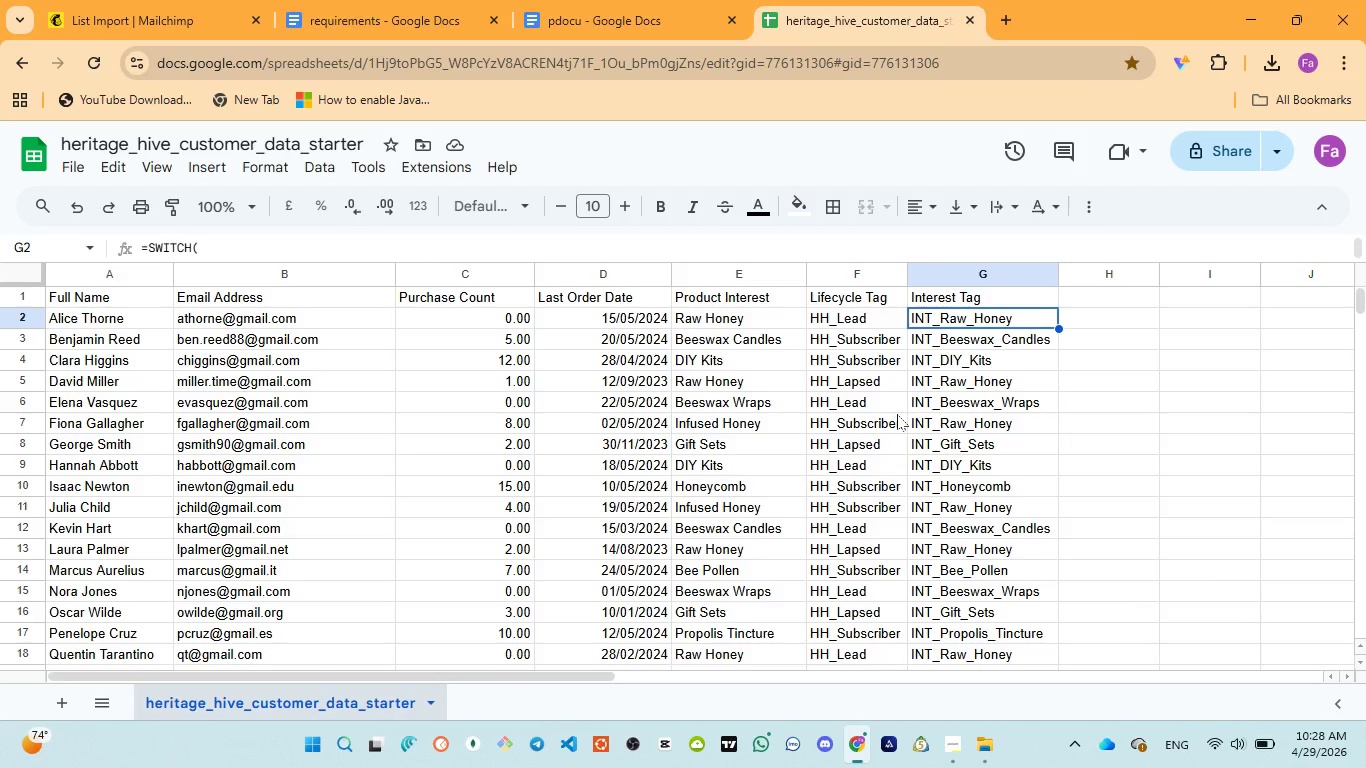 
scroll: coordinate [897, 414], scroll_direction: down, amount: 1.0
 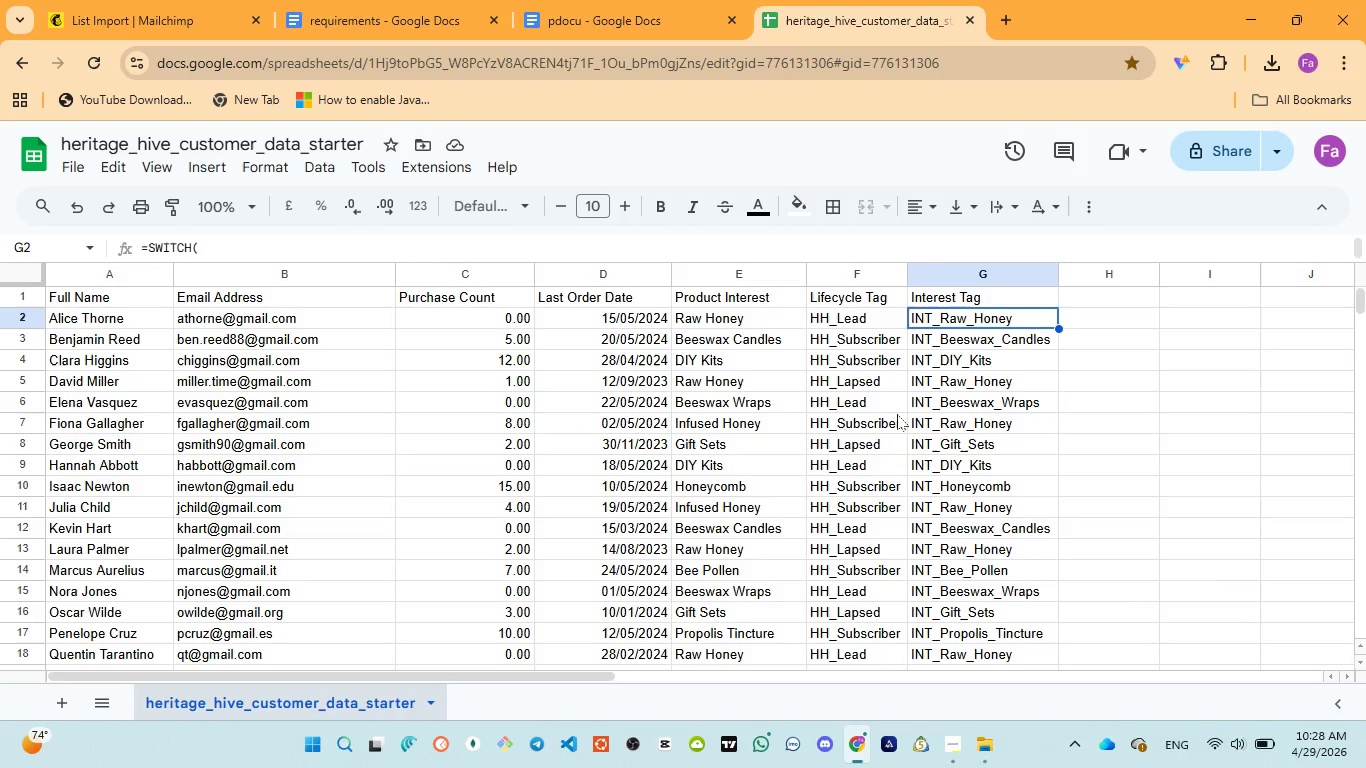 
scroll: coordinate [897, 414], scroll_direction: up, amount: 6.0
 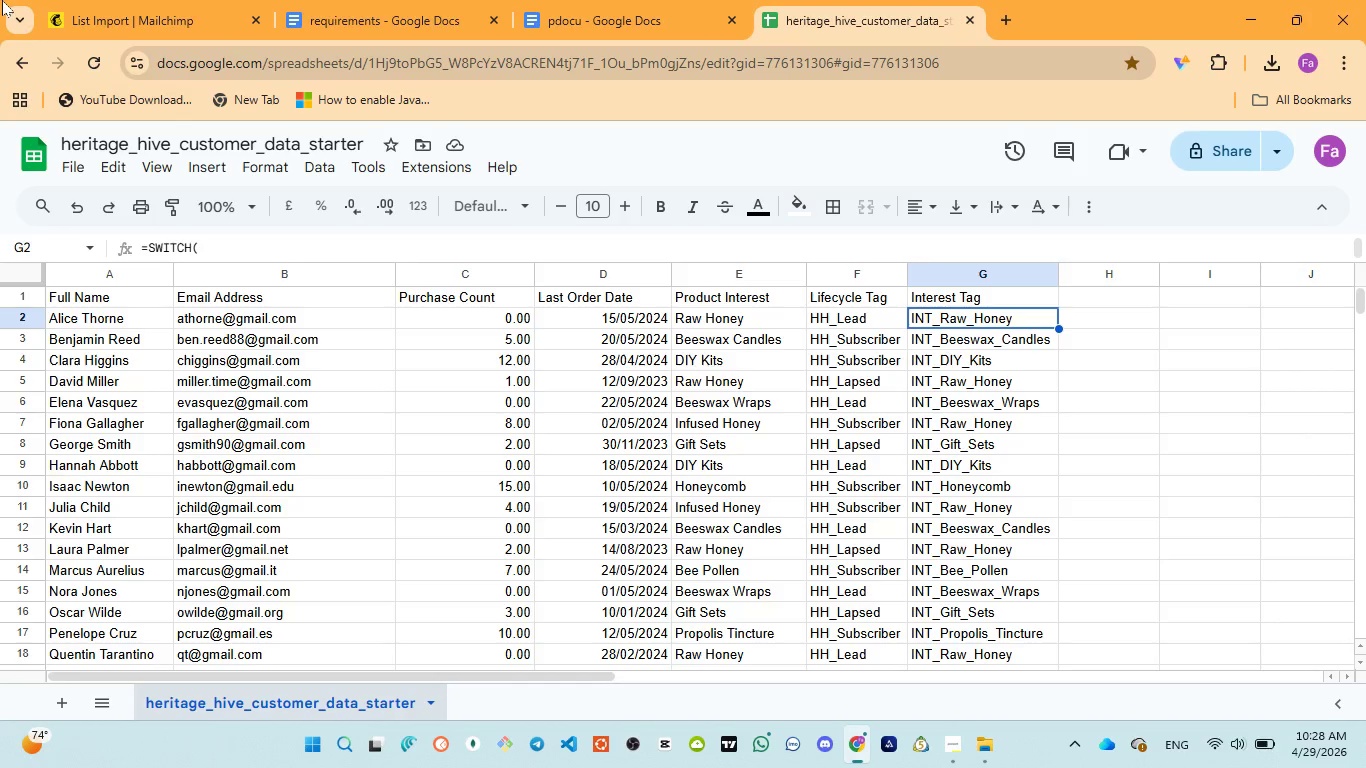 
scroll: coordinate [965, 488], scroll_direction: down, amount: 2.0
 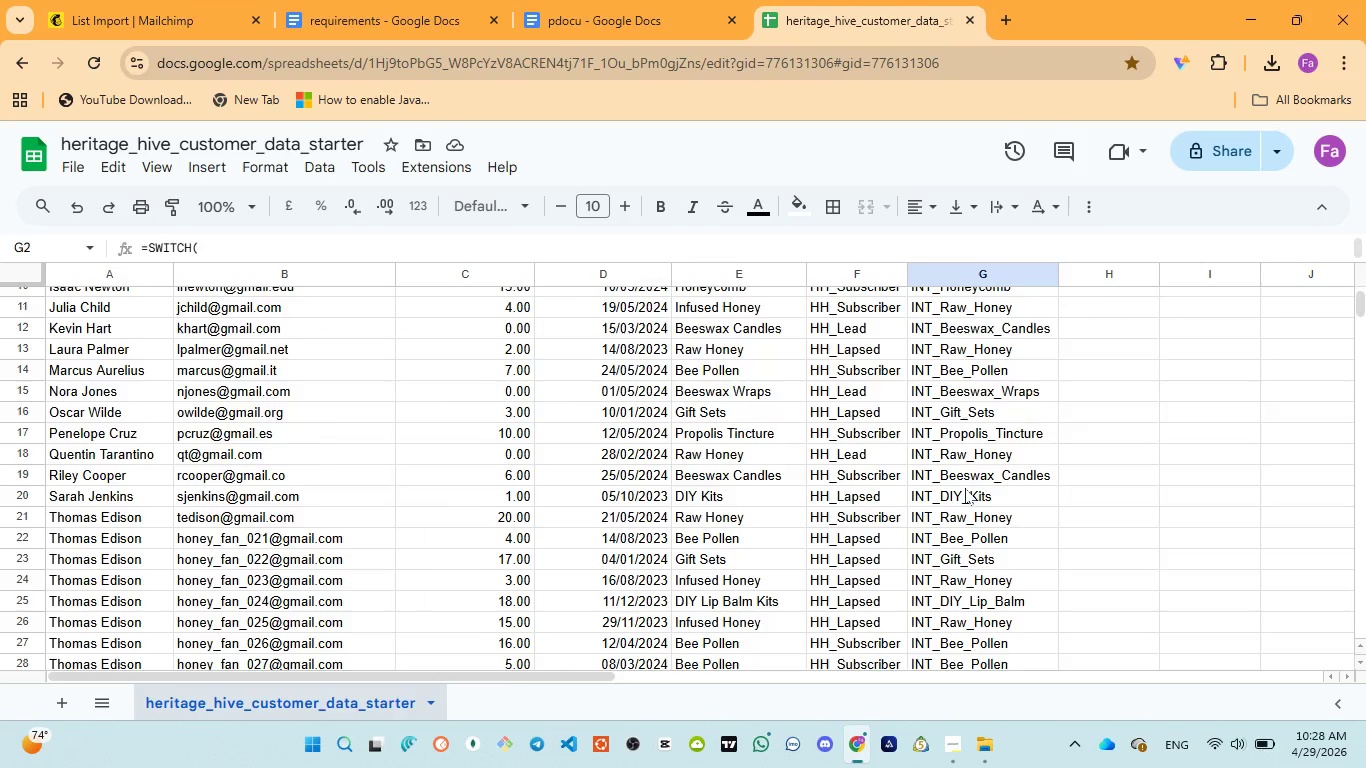 
scroll: coordinate [965, 488], scroll_direction: up, amount: 8.0
 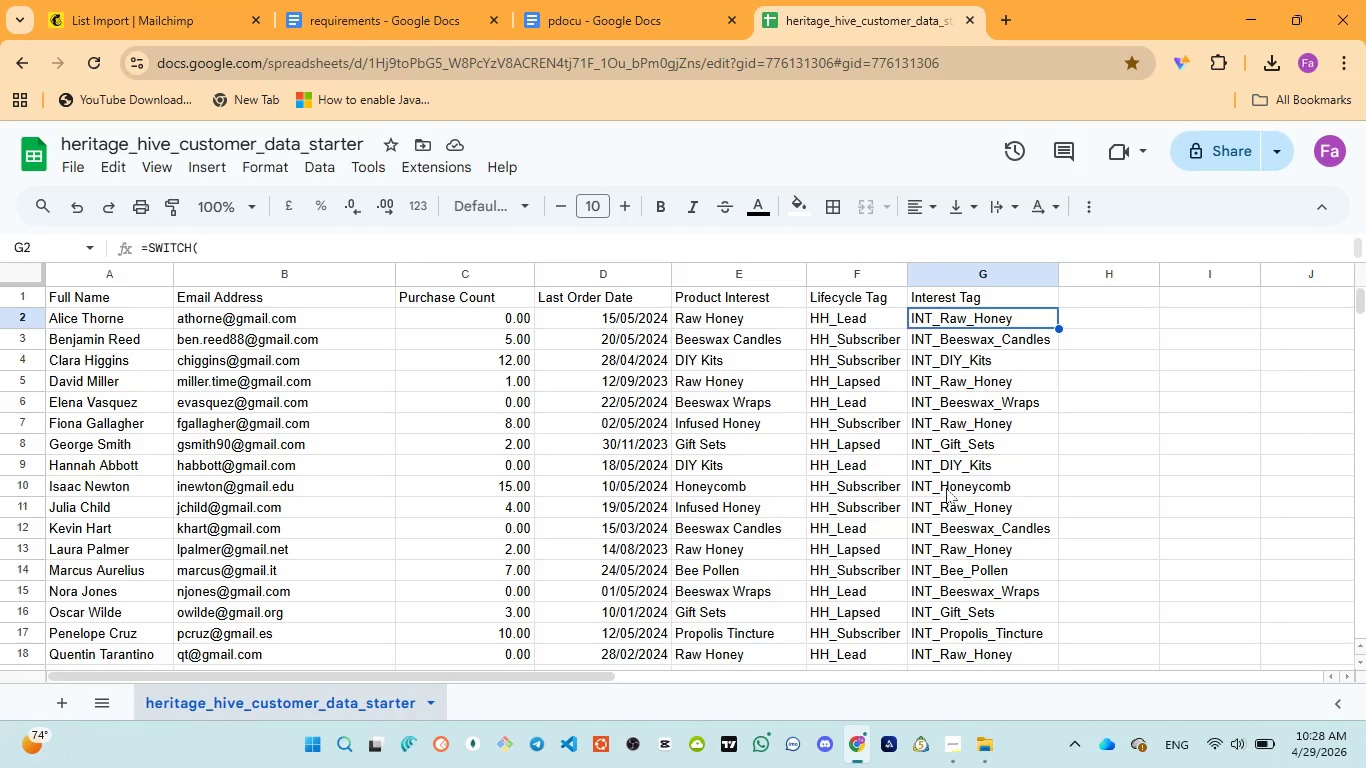 
wait(5.14)
 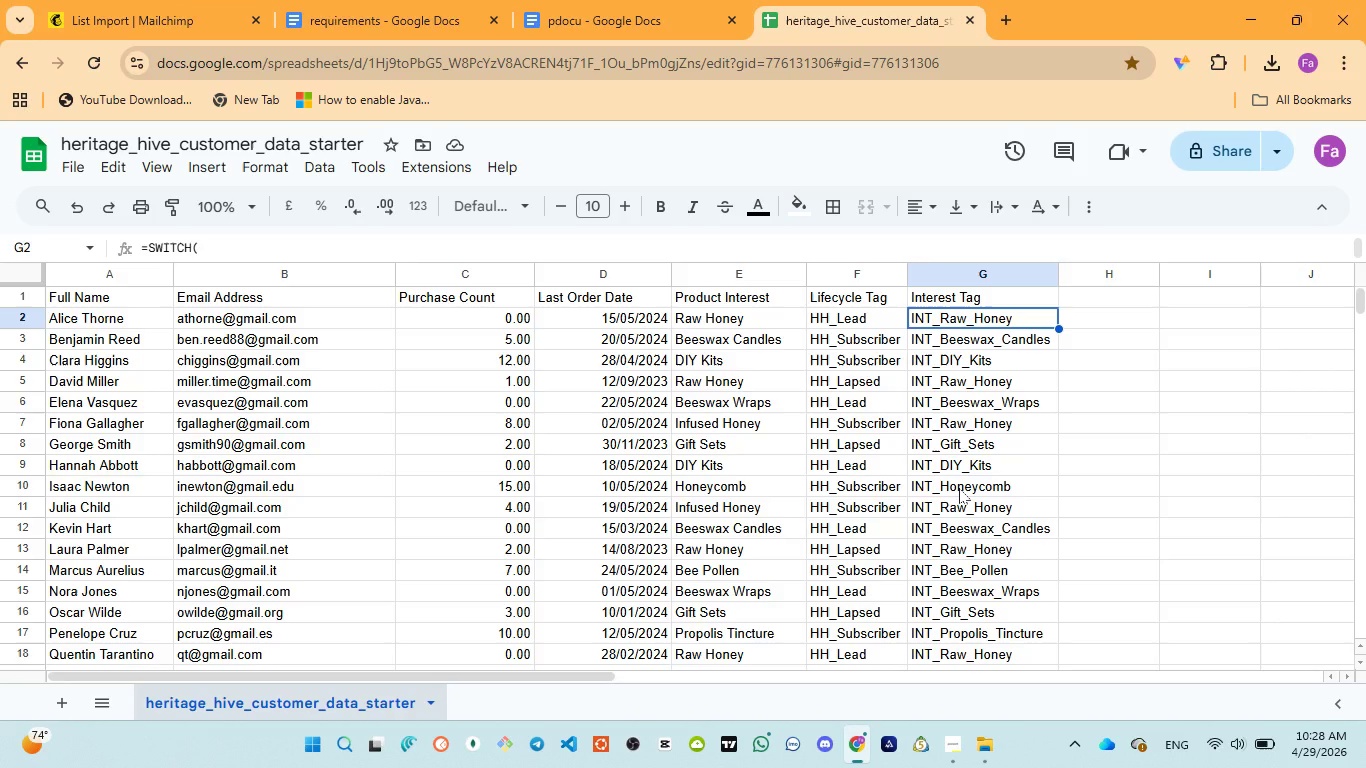 
scroll: coordinate [946, 488], scroll_direction: down, amount: 4.0
 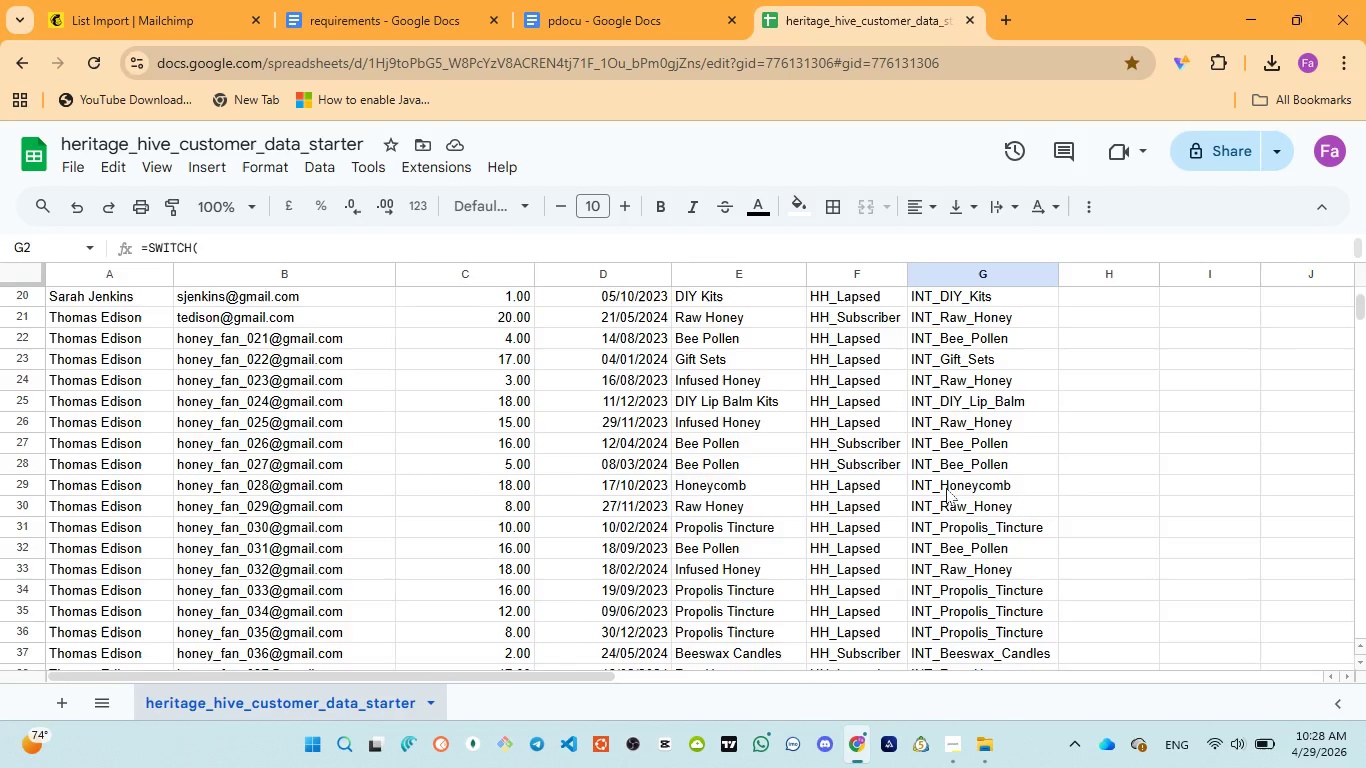 
scroll: coordinate [946, 488], scroll_direction: up, amount: 7.0
 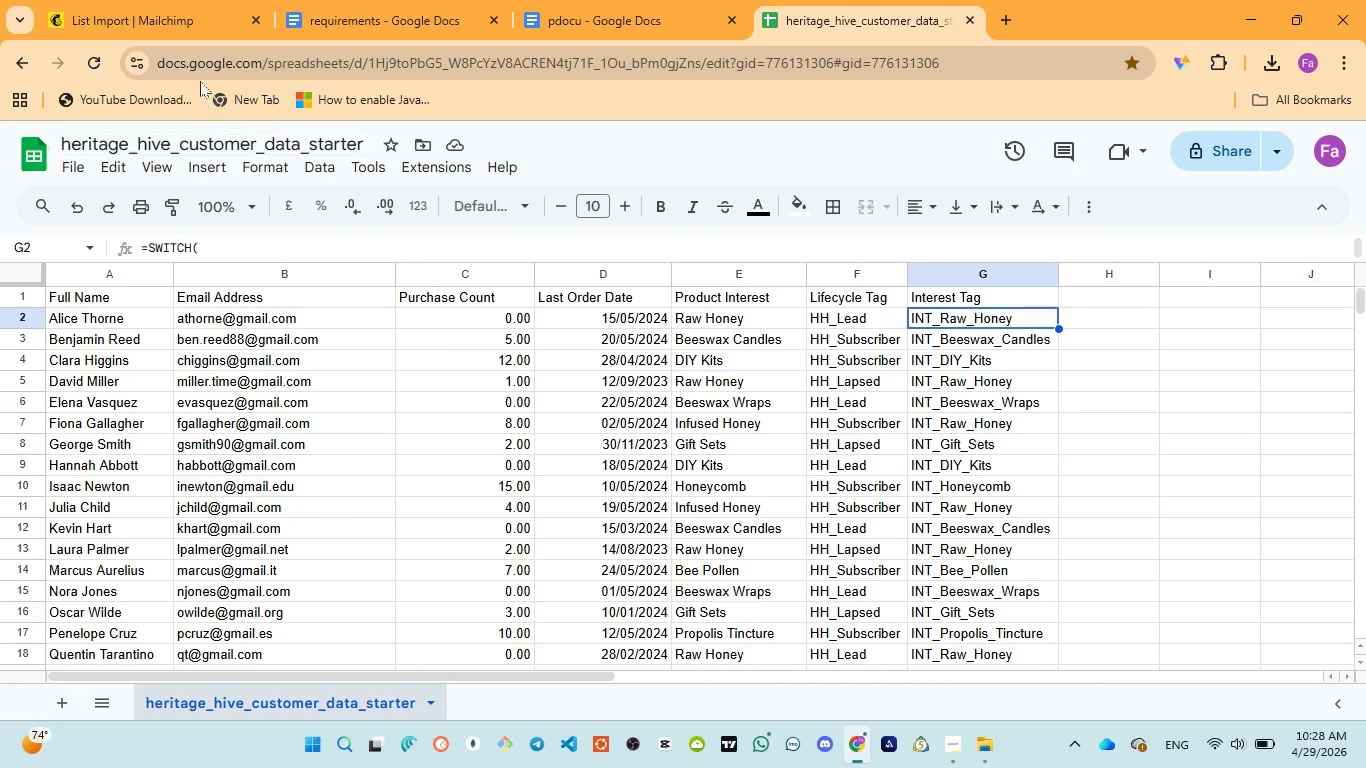 
left_click([114, 6])
 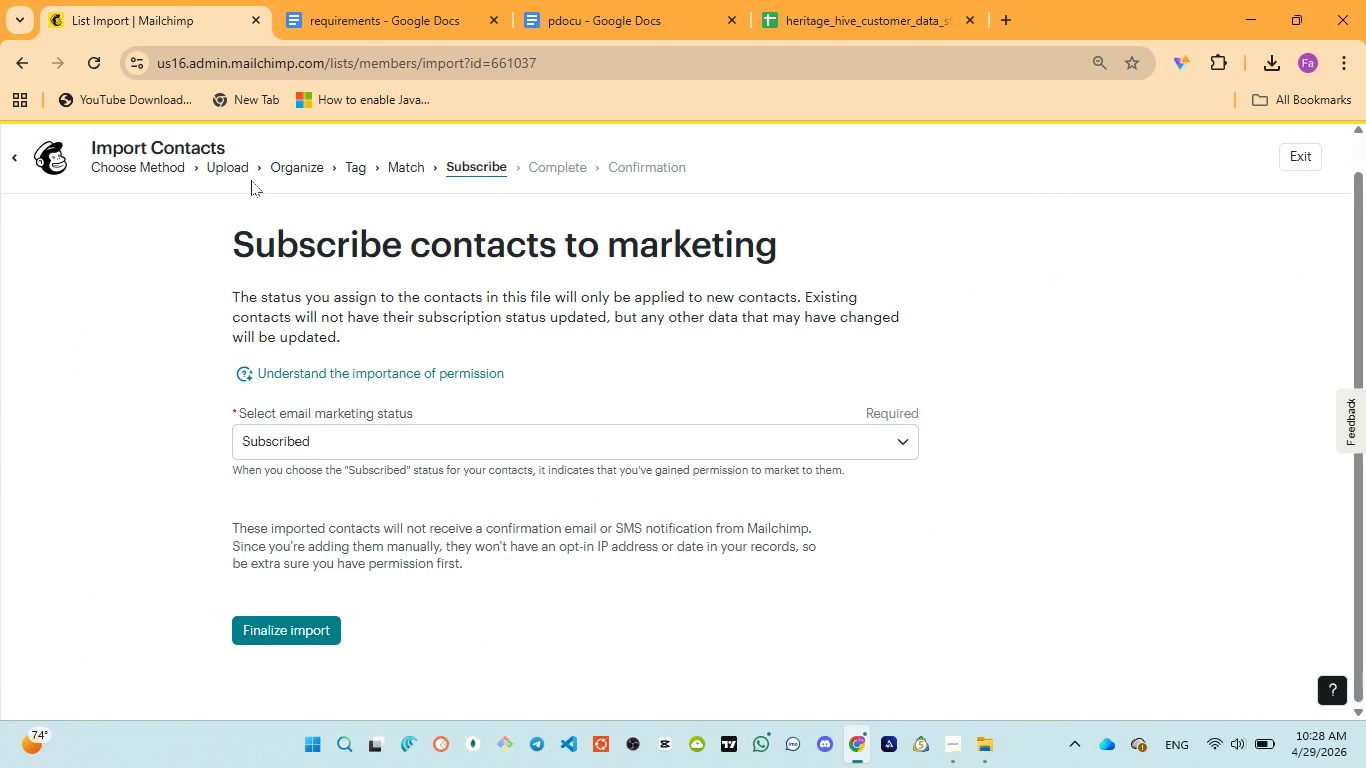 
scroll: coordinate [251, 182], scroll_direction: down, amount: 1.0
 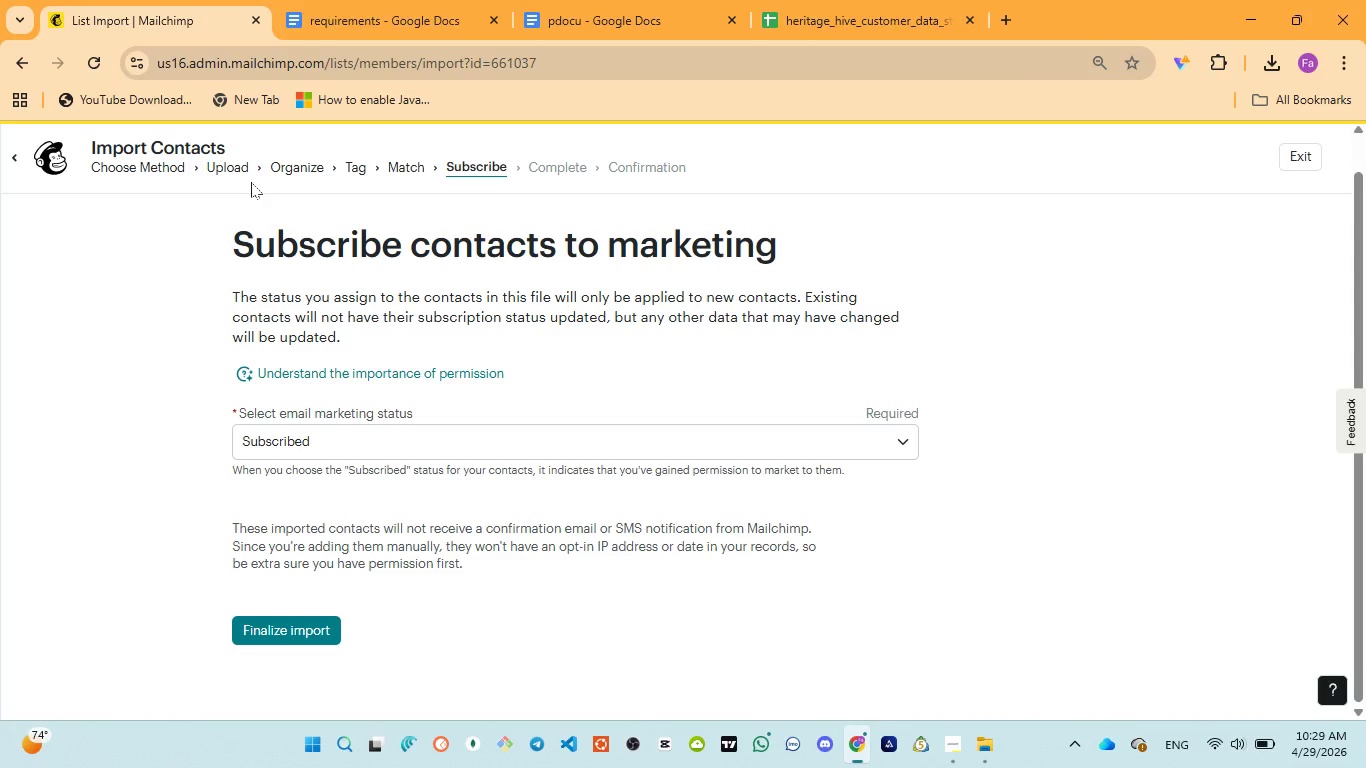 
wait(30.46)
 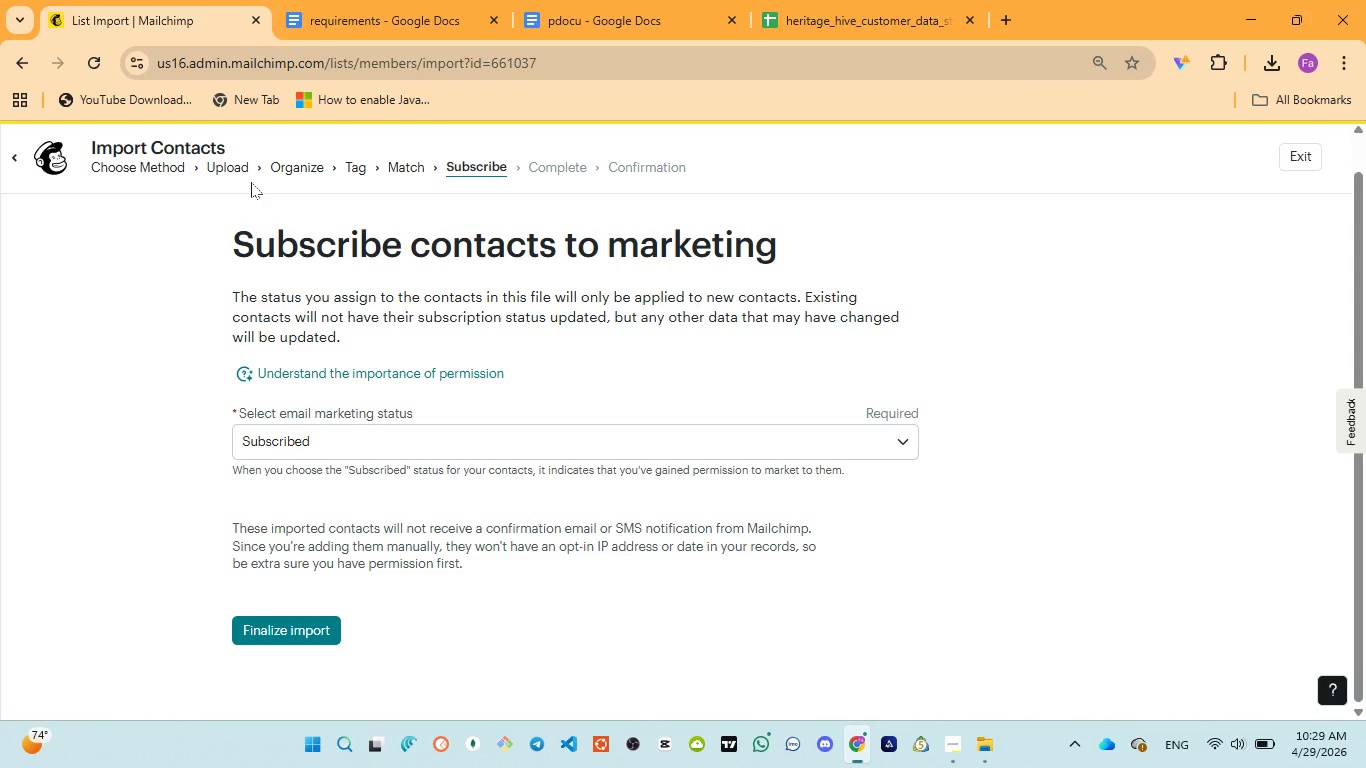 
scroll: coordinate [392, 445], scroll_direction: up, amount: 3.0
 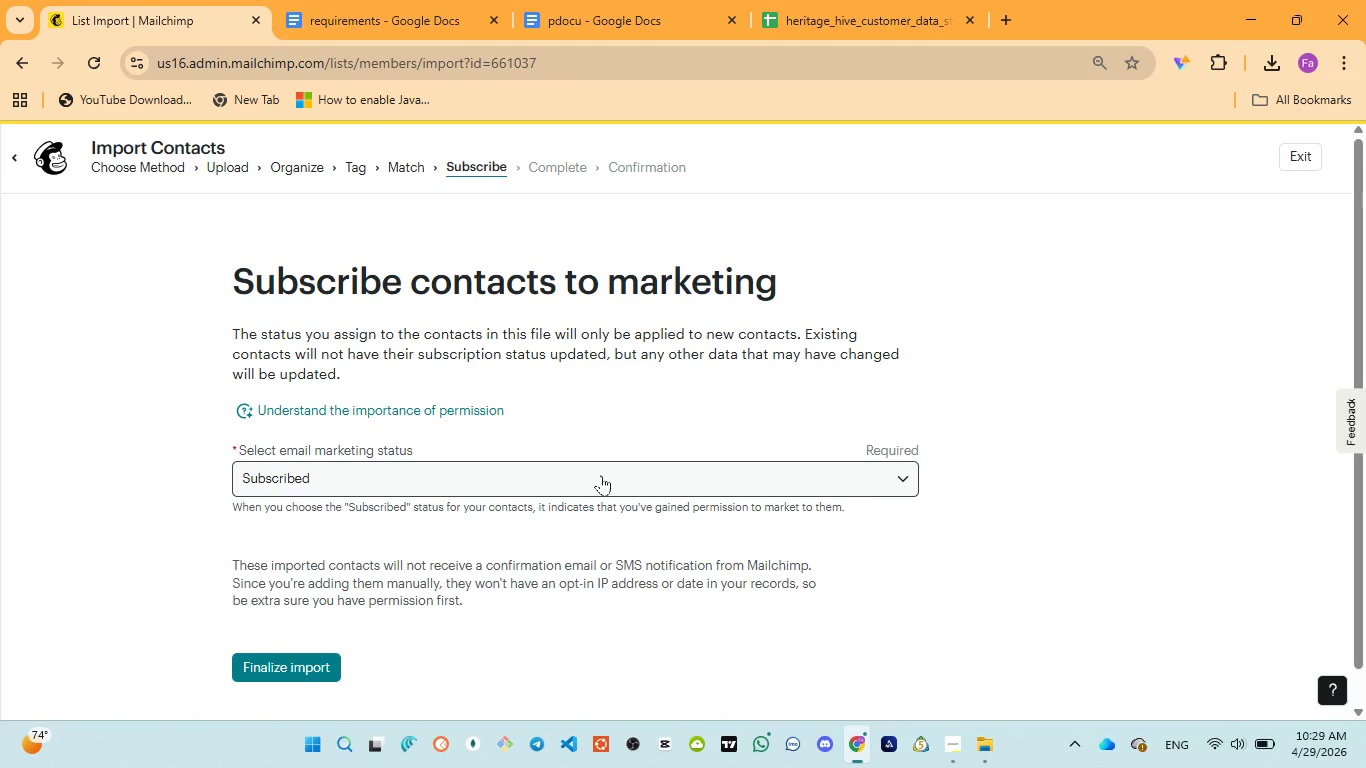 
wait(7.24)
 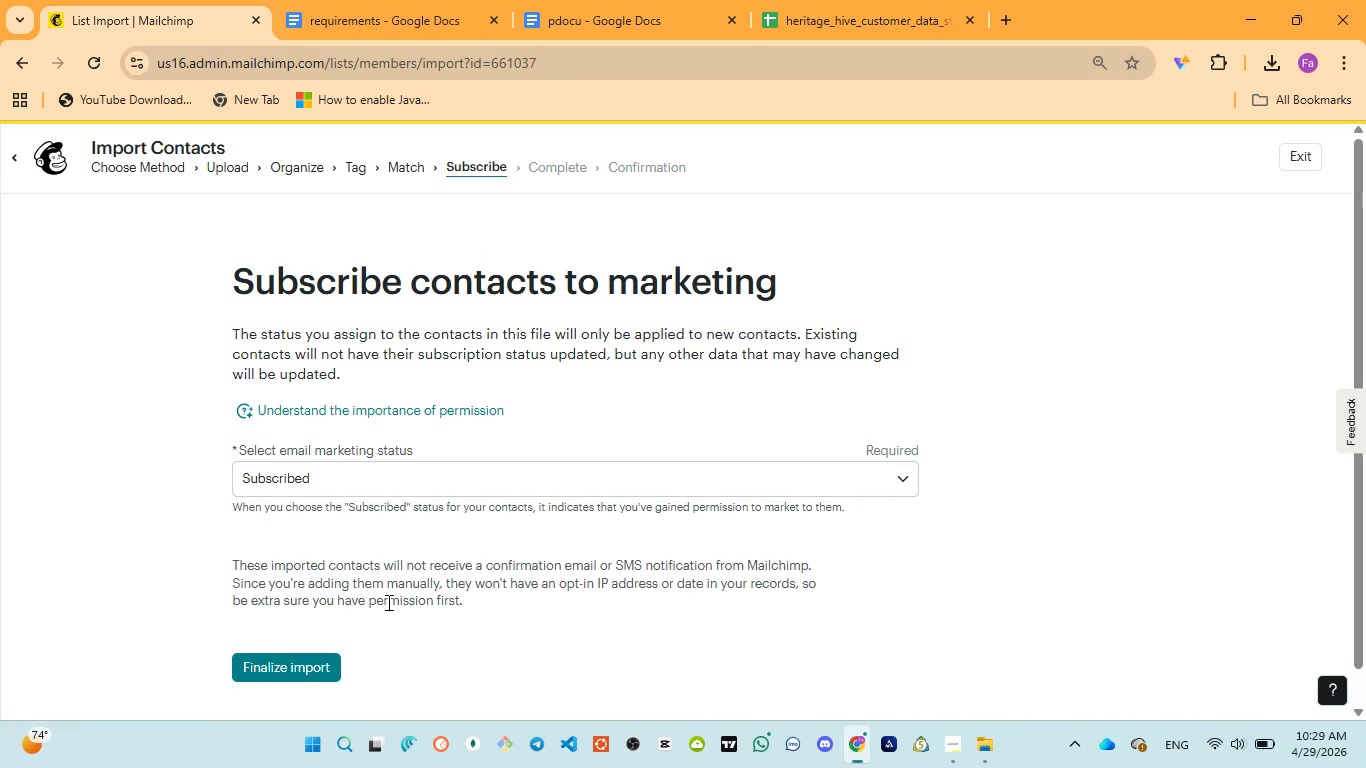 
scroll: coordinate [601, 475], scroll_direction: down, amount: 1.0
 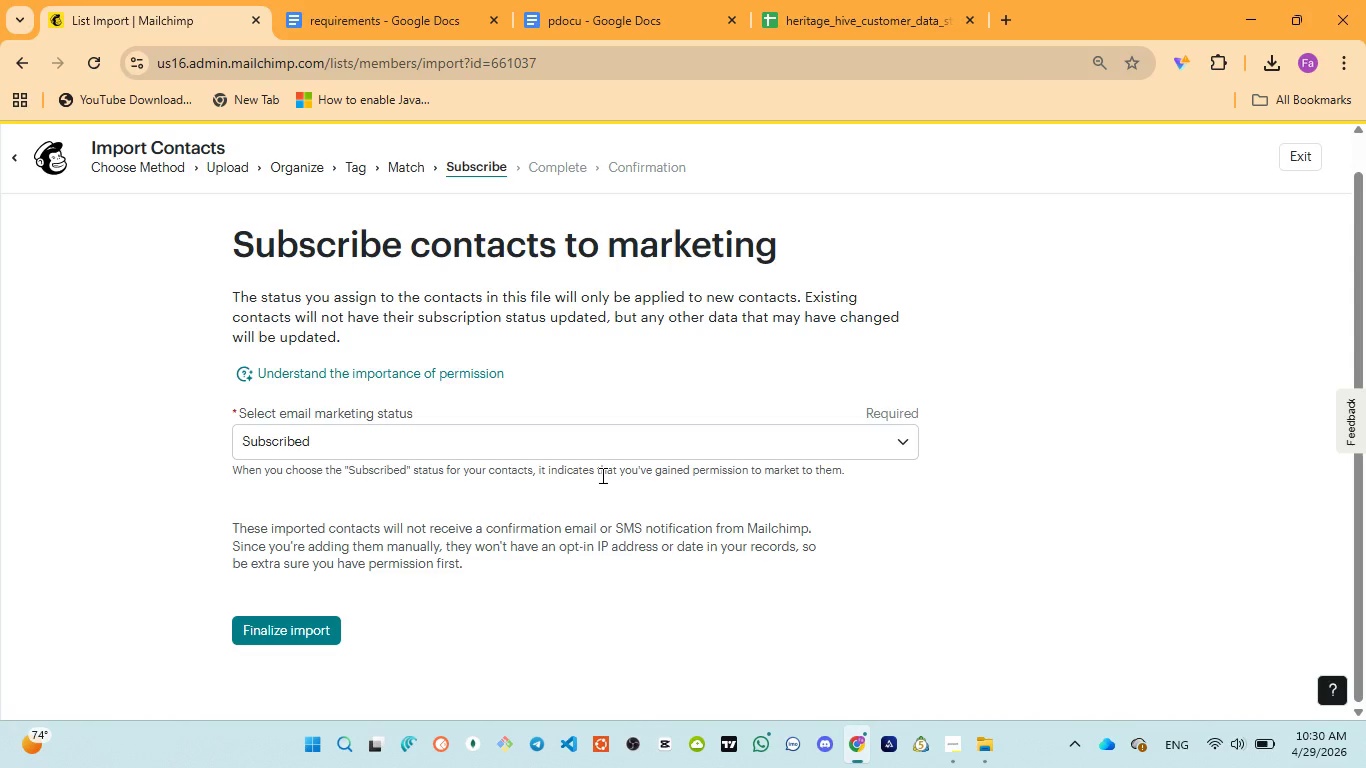 
wait(55.92)
 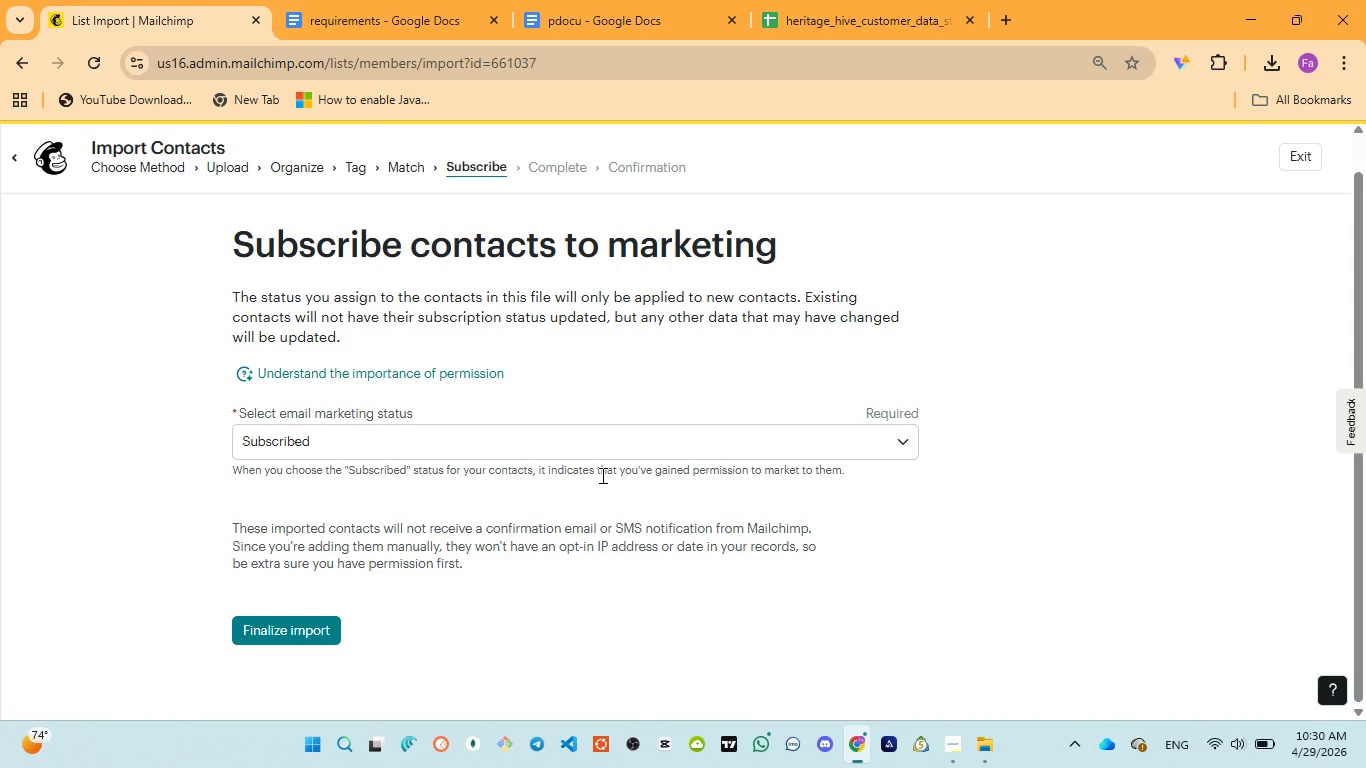 
scroll: coordinate [597, 492], scroll_direction: up, amount: 2.0
 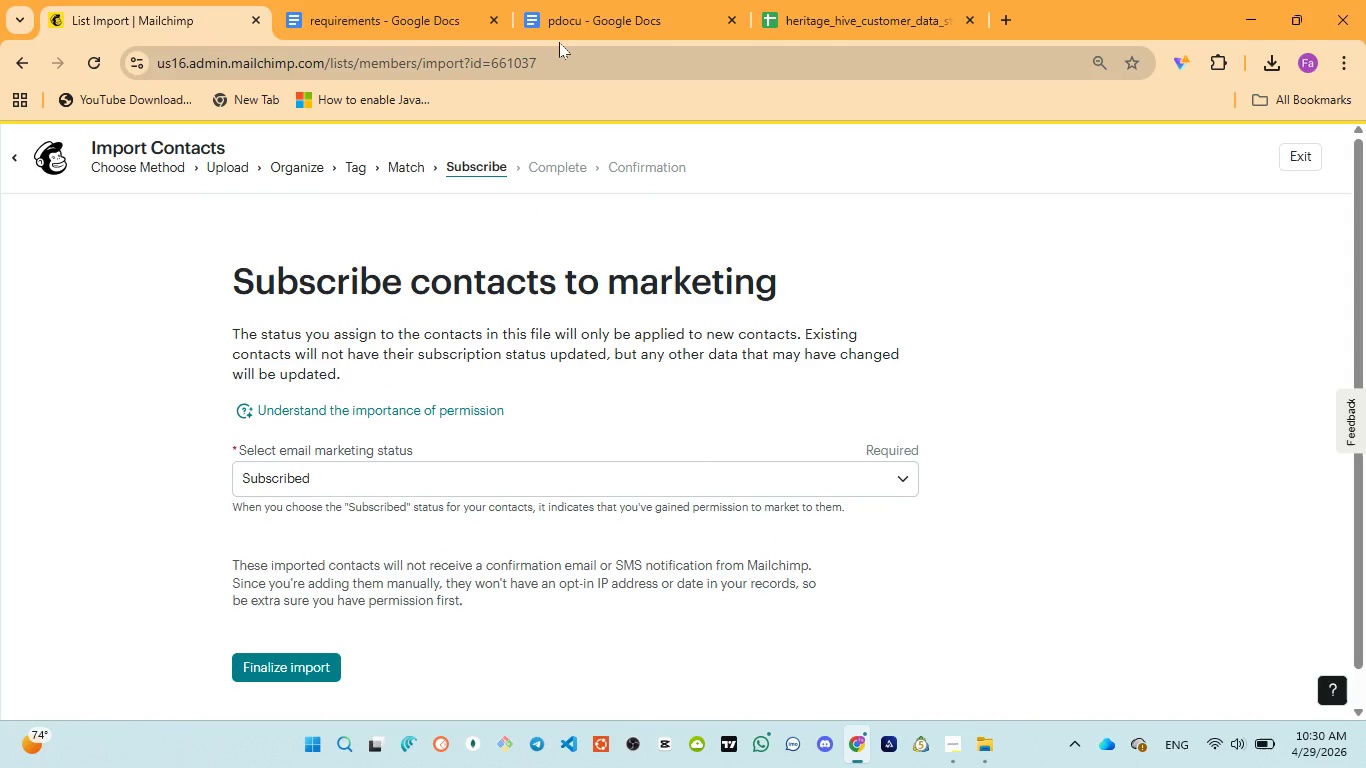 
left_click([557, 15])
 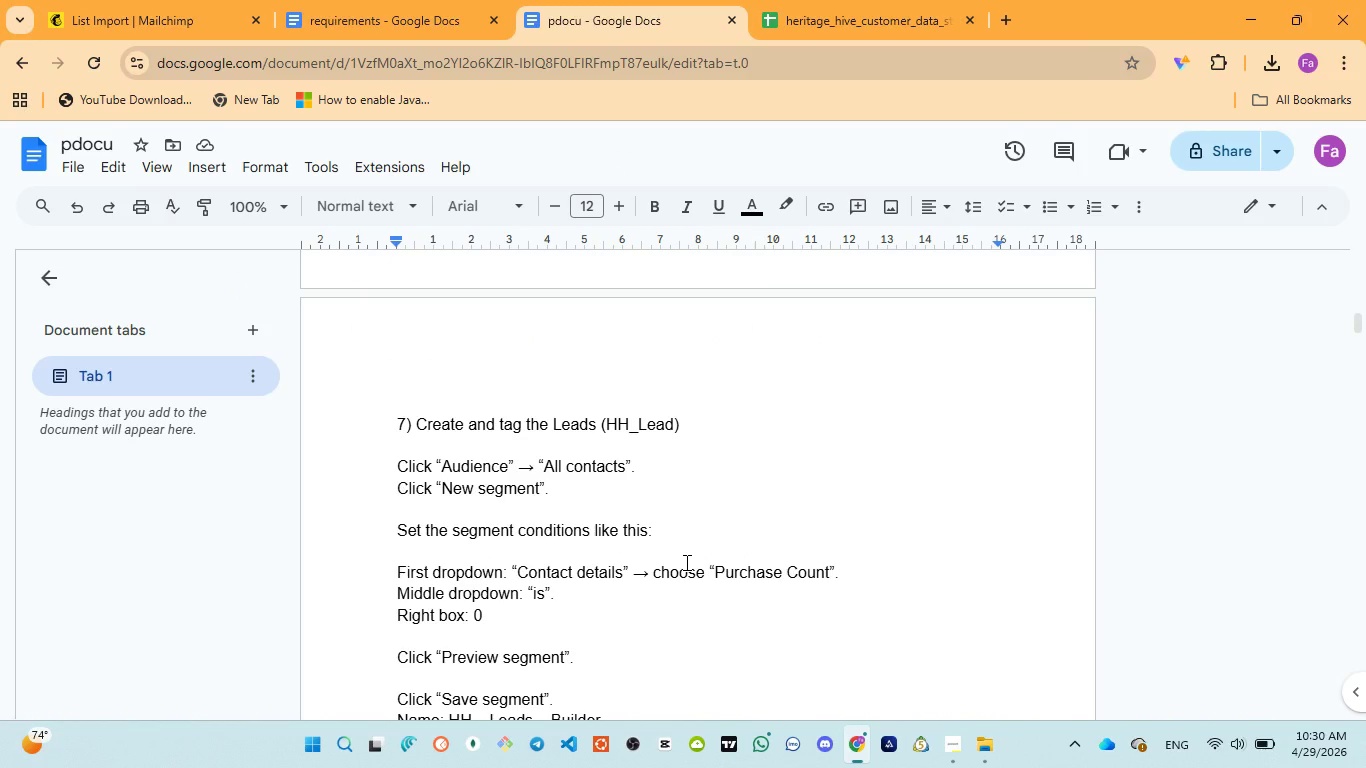 
scroll: coordinate [685, 564], scroll_direction: down, amount: 1.0
 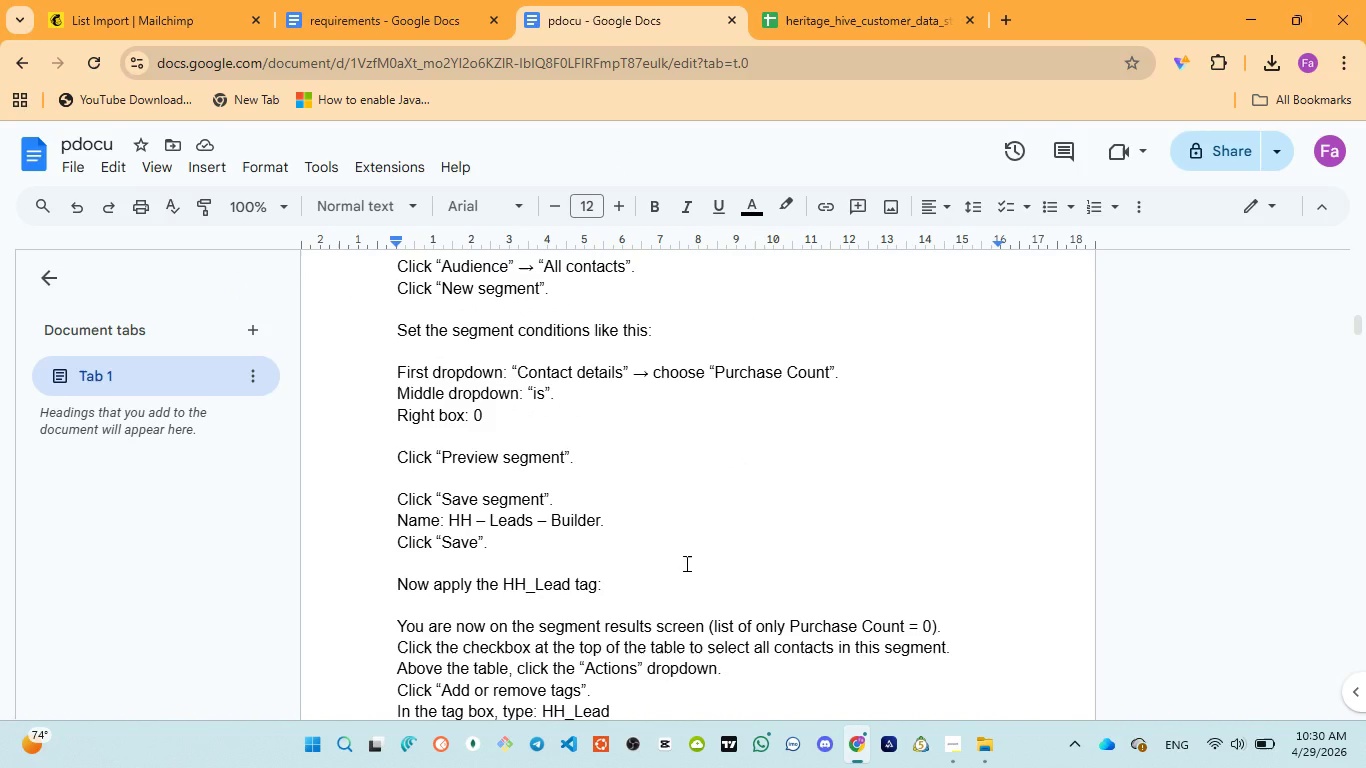 
wait(13.73)
 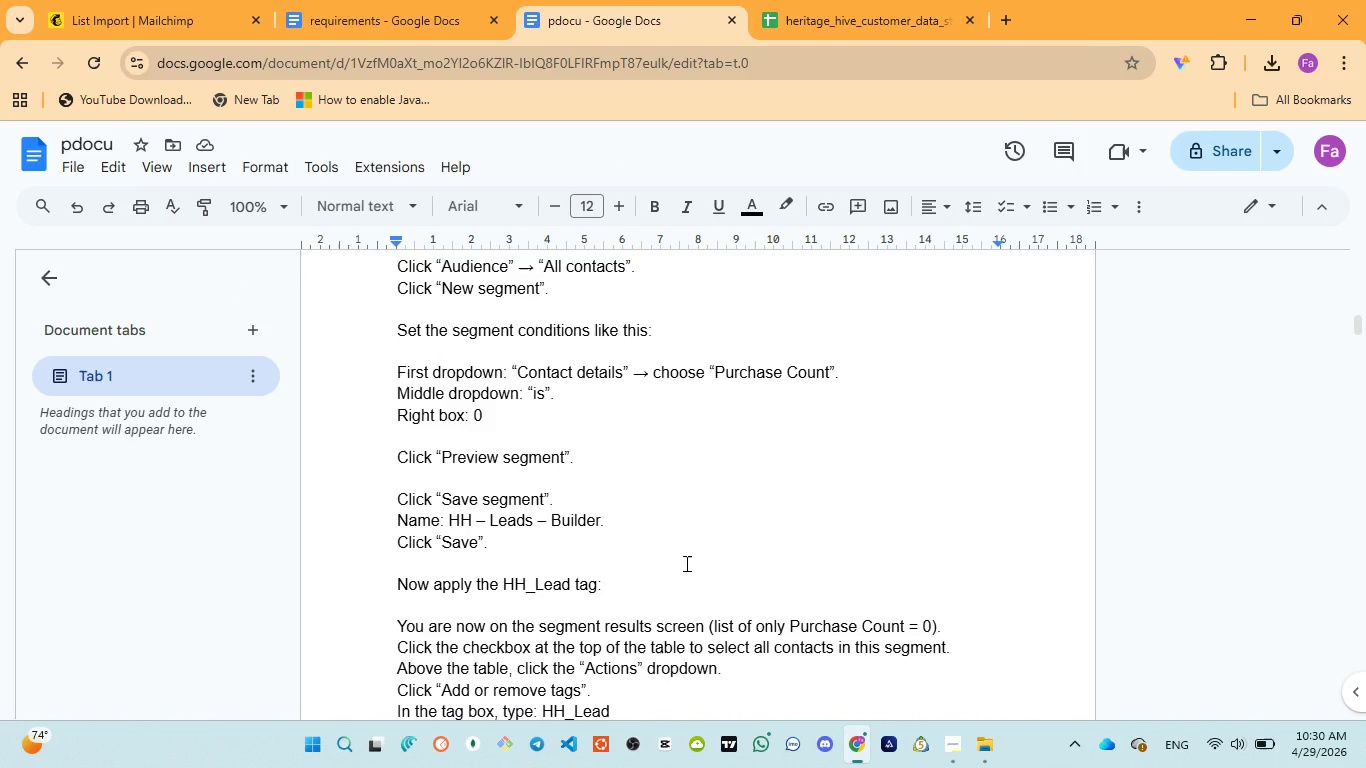 
scroll: coordinate [685, 563], scroll_direction: down, amount: 1.0
 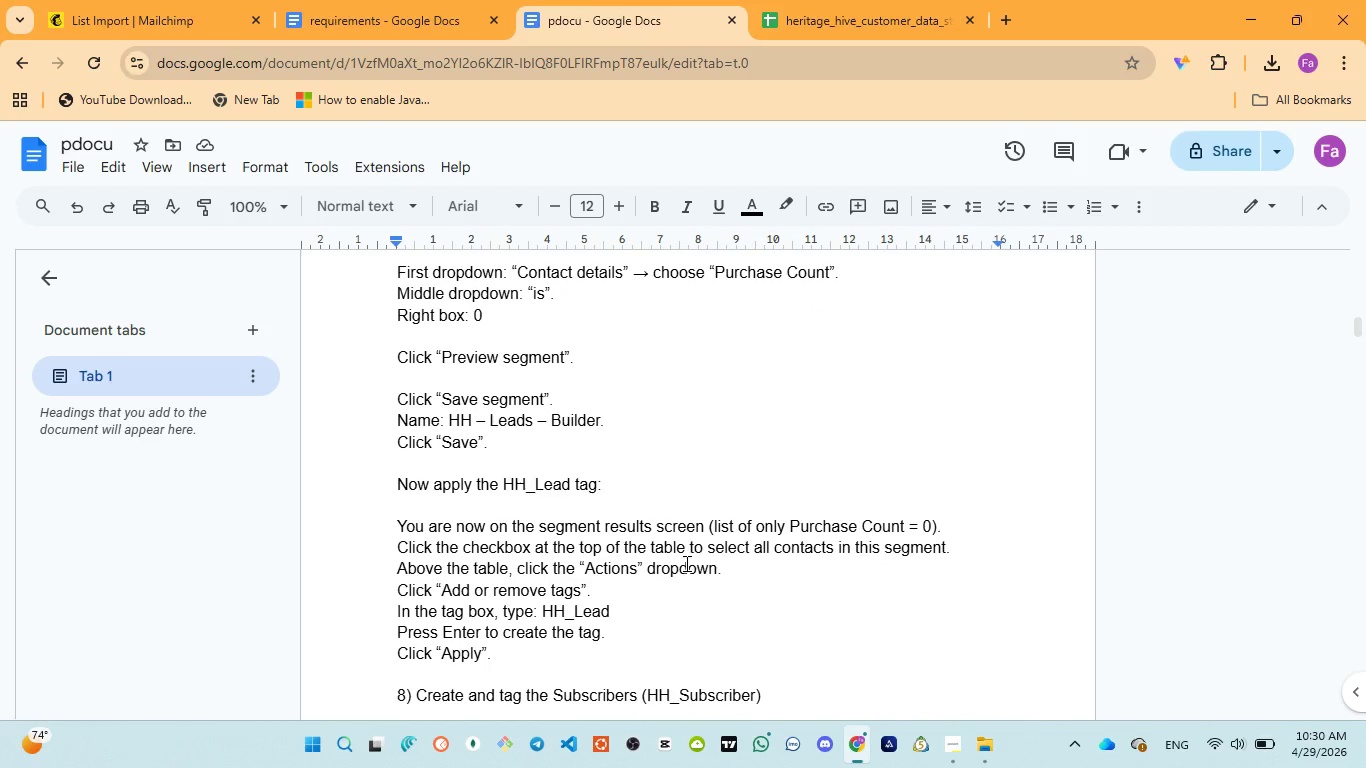 
wait(12.21)
 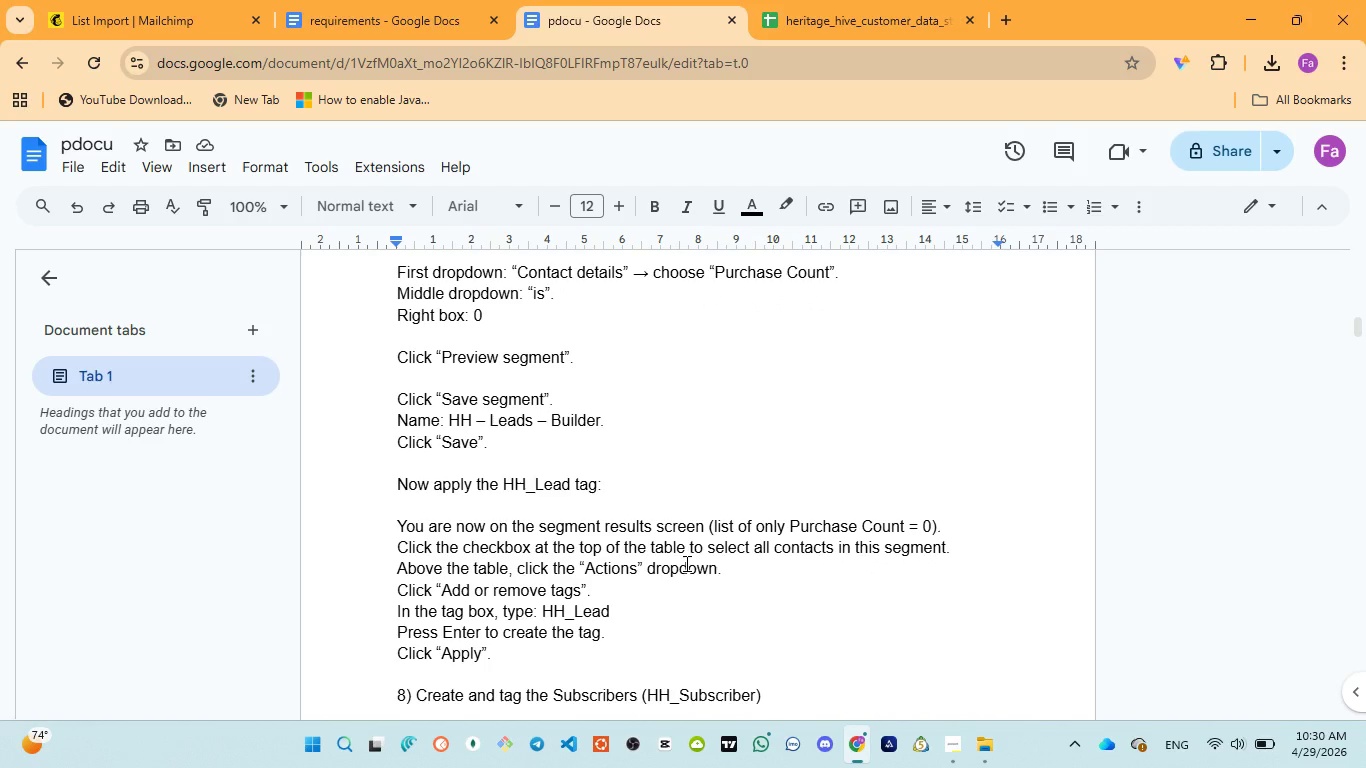 
scroll: coordinate [685, 563], scroll_direction: down, amount: 1.0
 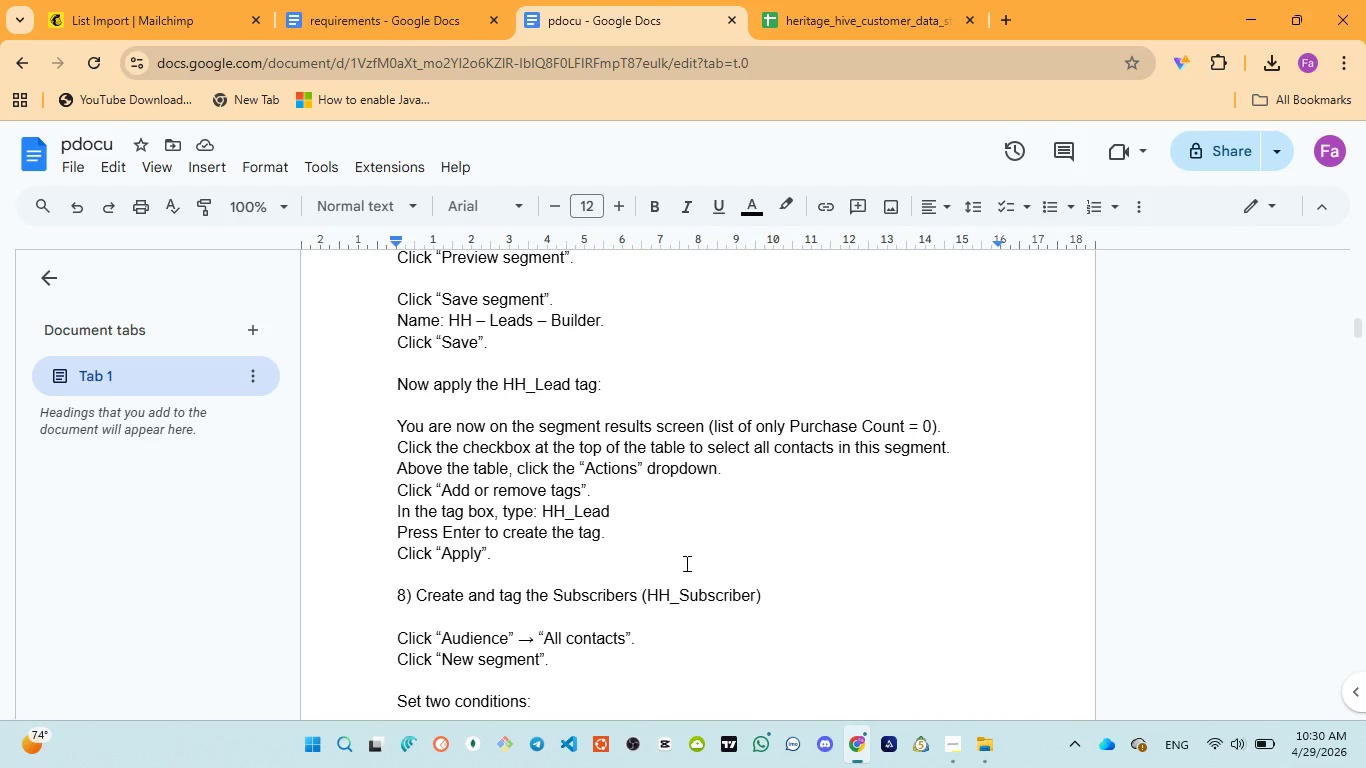 
wait(8.8)
 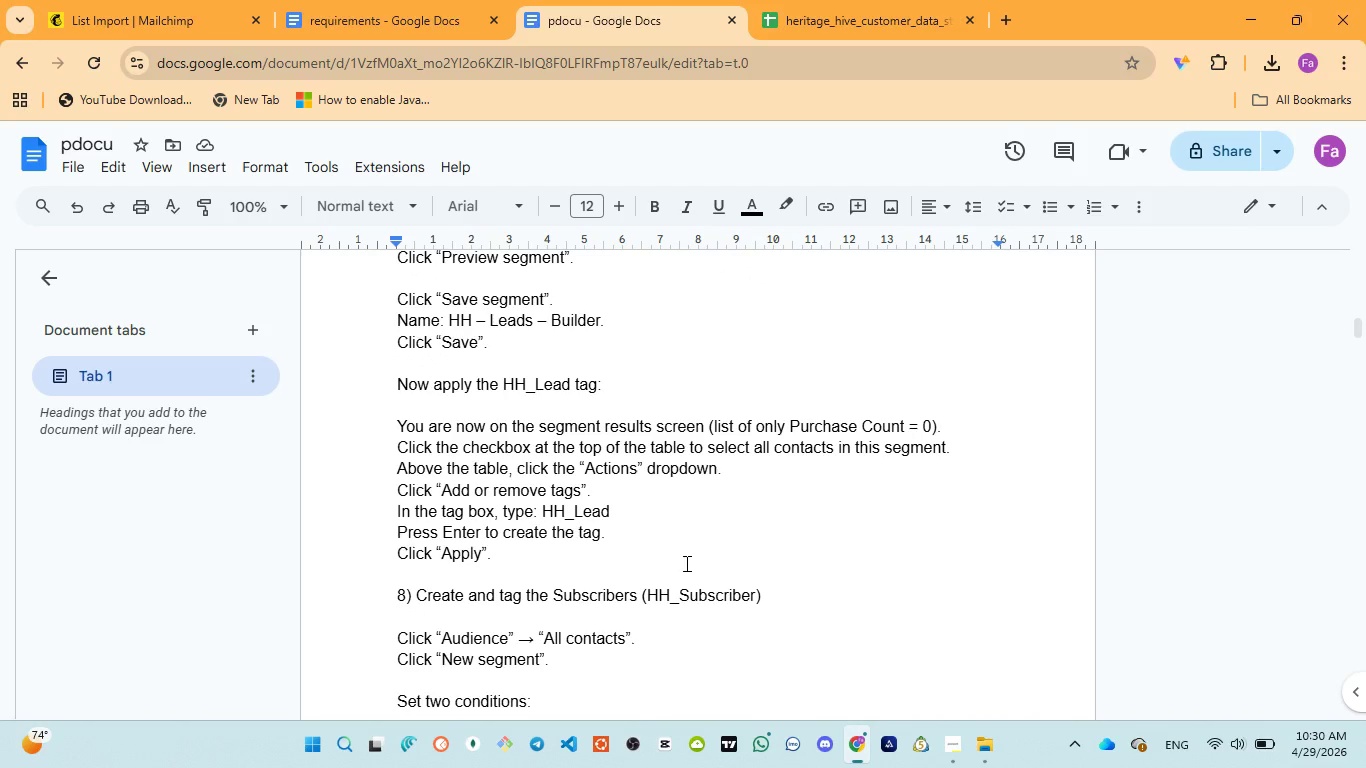 
scroll: coordinate [685, 563], scroll_direction: down, amount: 1.0
 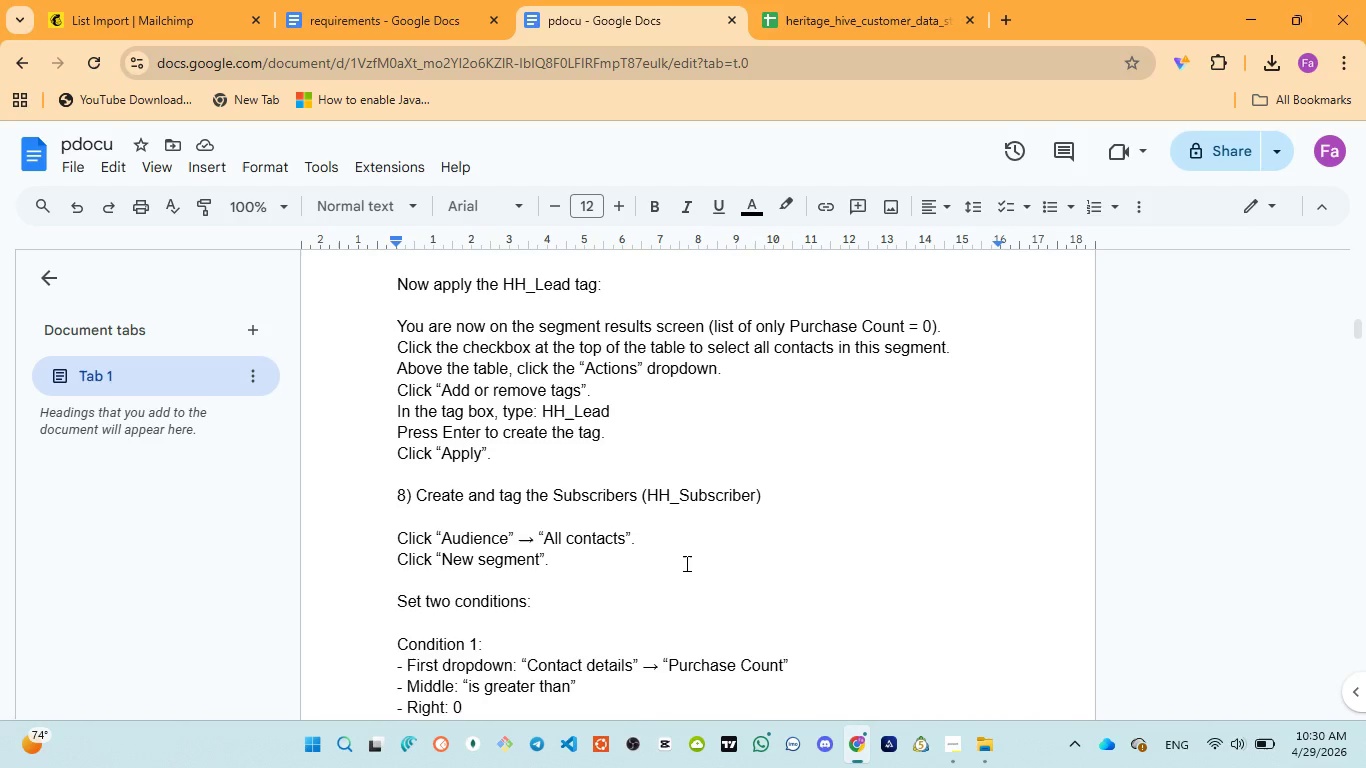 
scroll: coordinate [685, 563], scroll_direction: up, amount: 1.0
 